 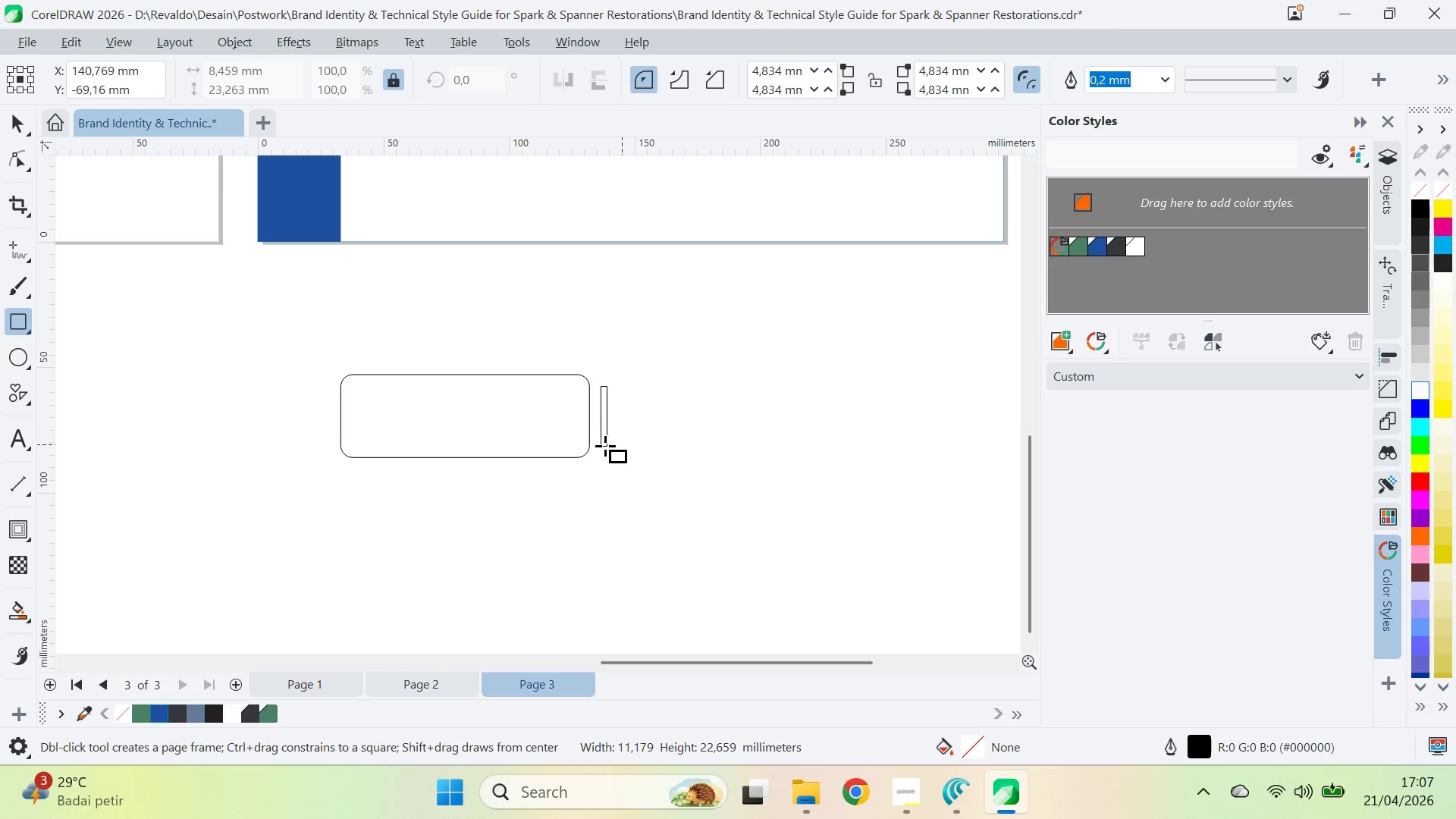 
key(V)
 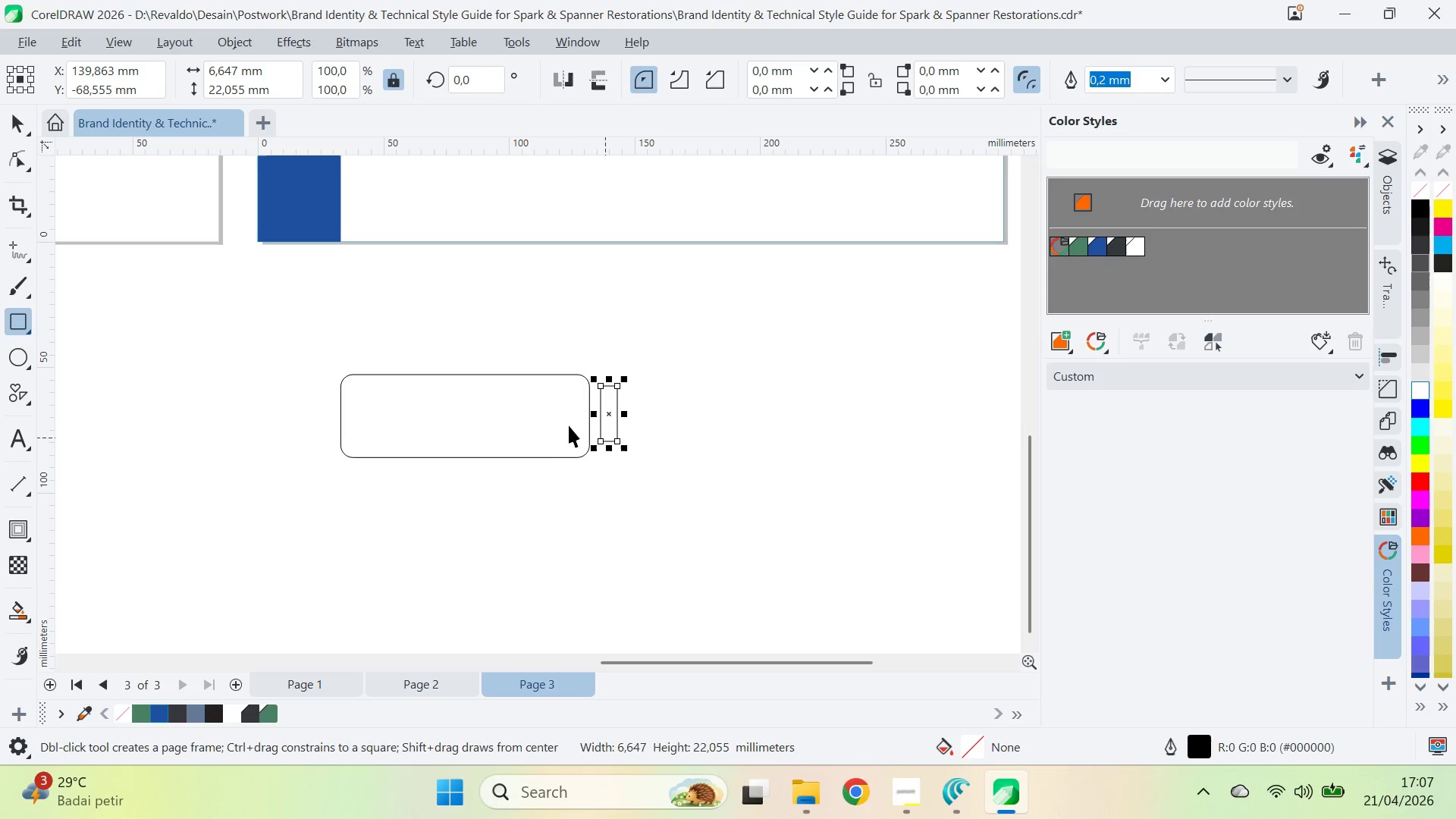 
key(Shift+ShiftLeft)
 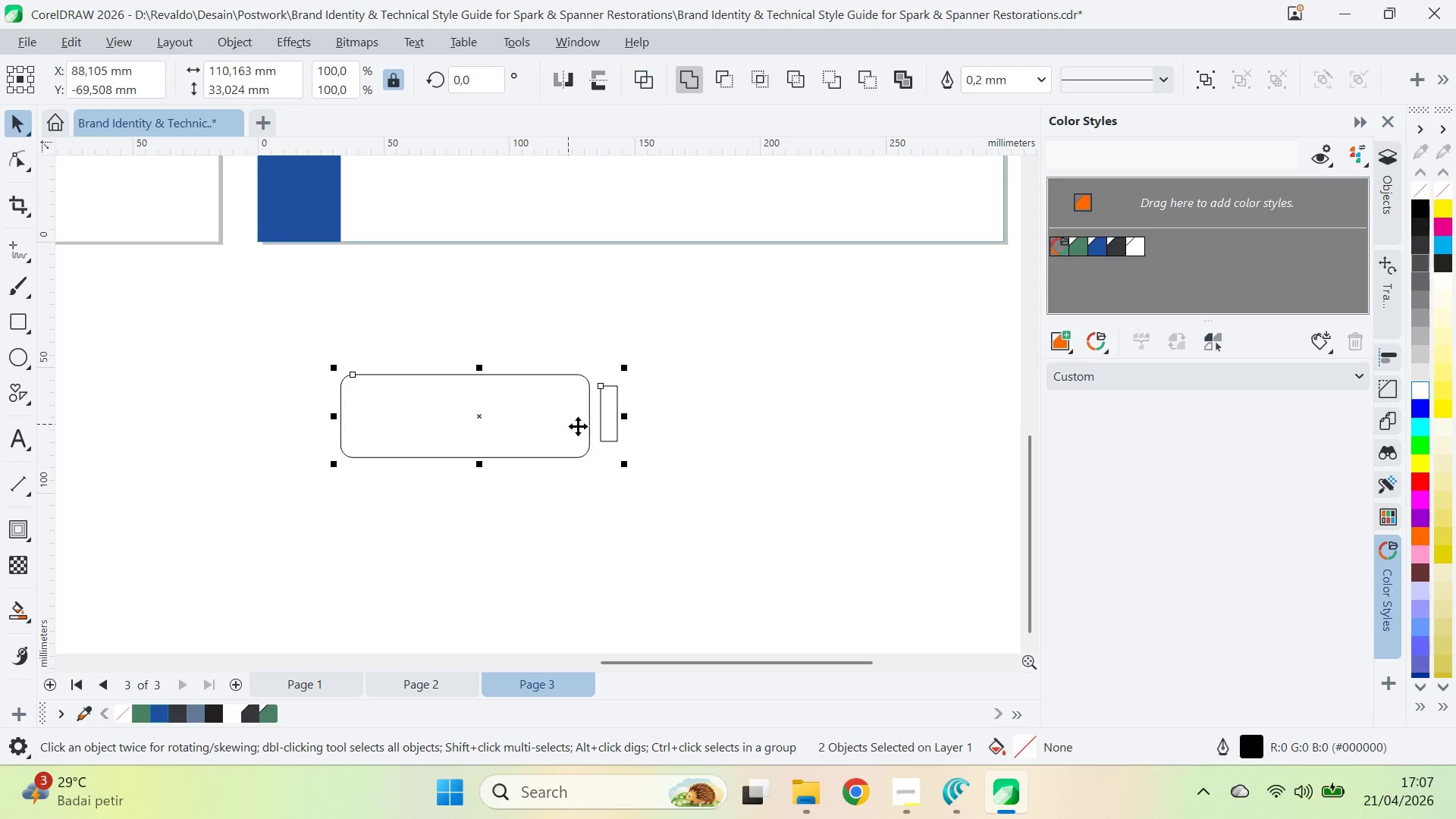 
key(E)
 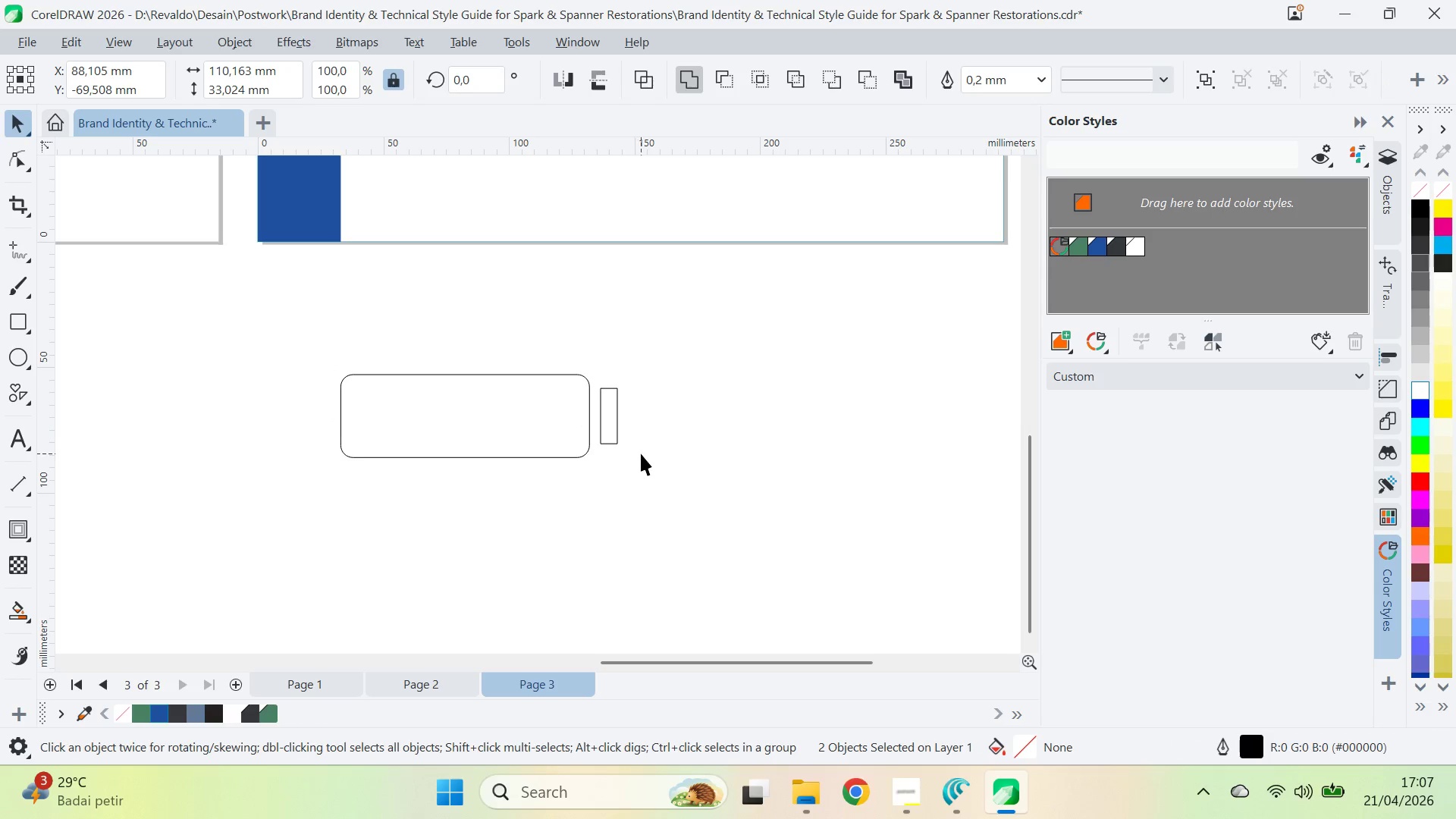 
double_click([610, 431])
 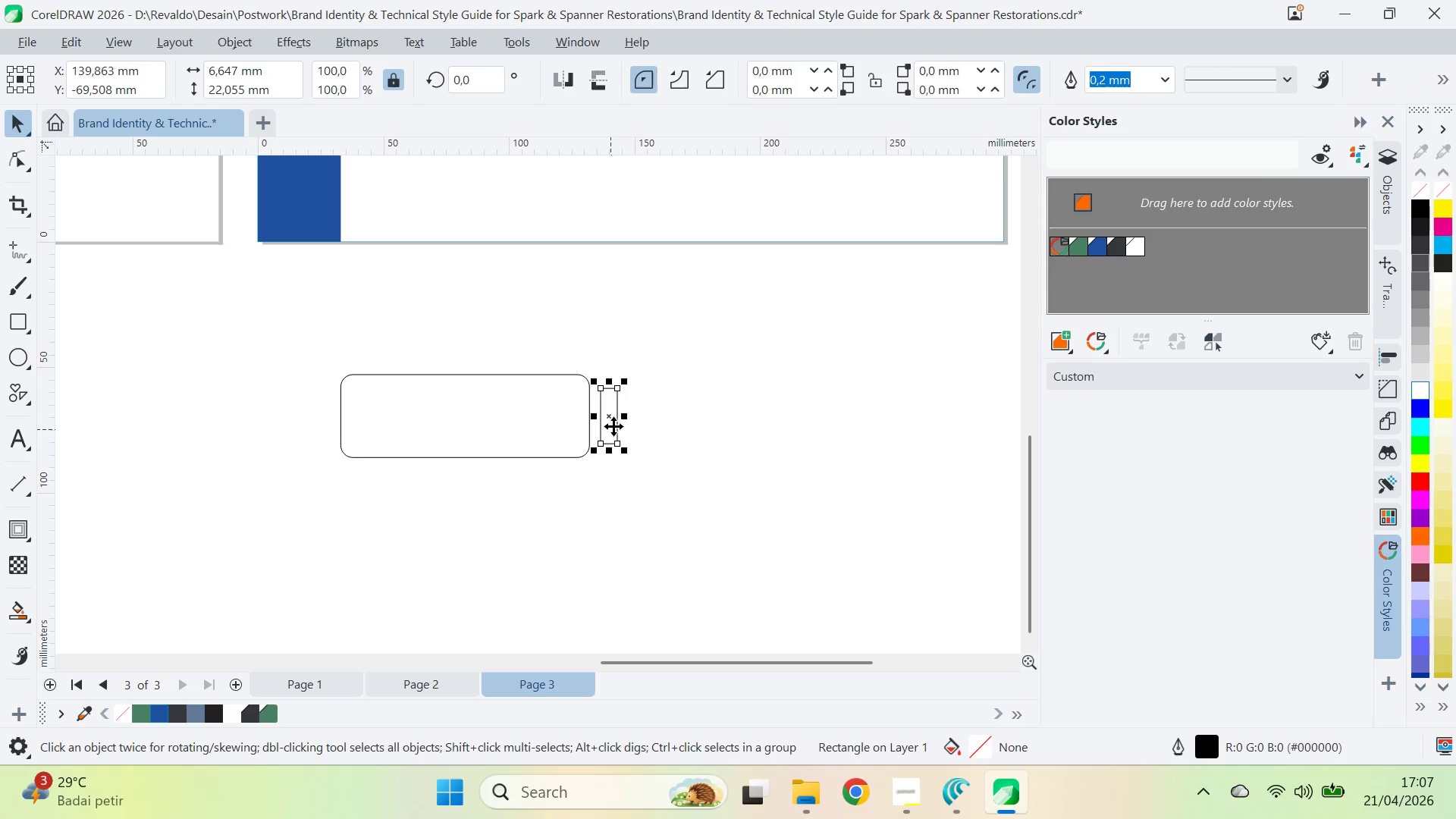 
type(av)
 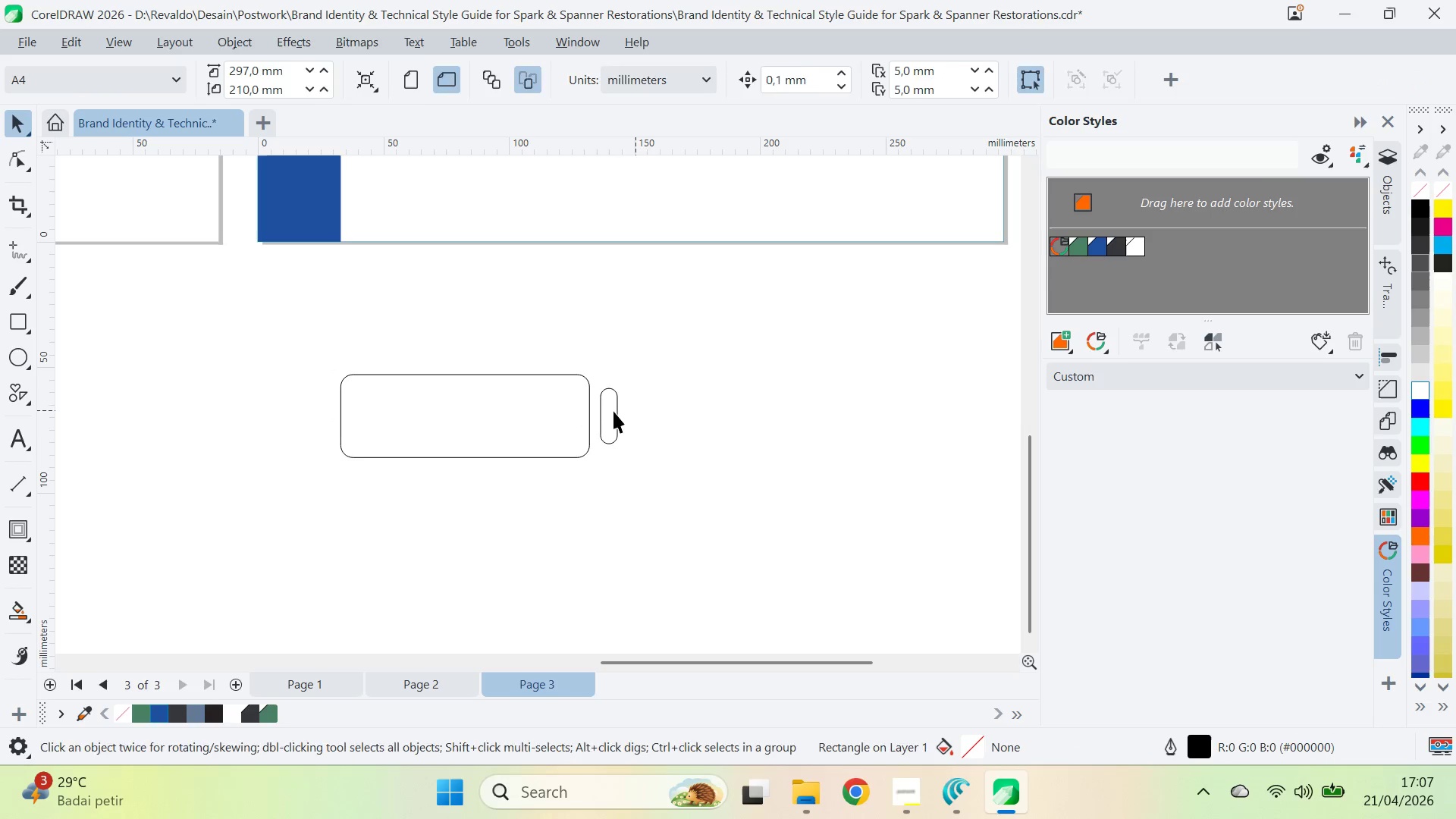 
left_click_drag(start_coordinate=[620, 385], to_coordinate=[639, 400])
 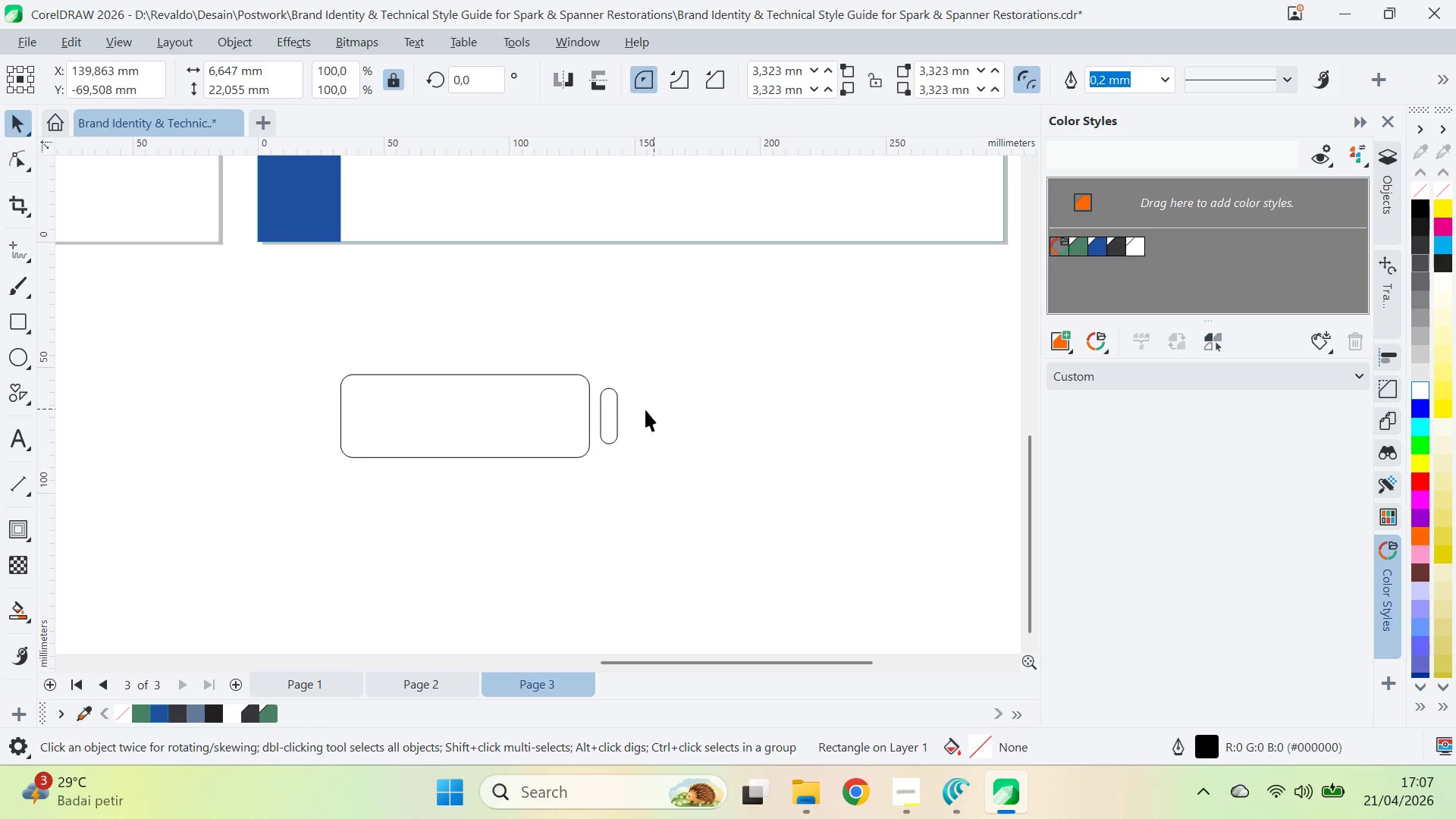 
double_click([613, 411])
 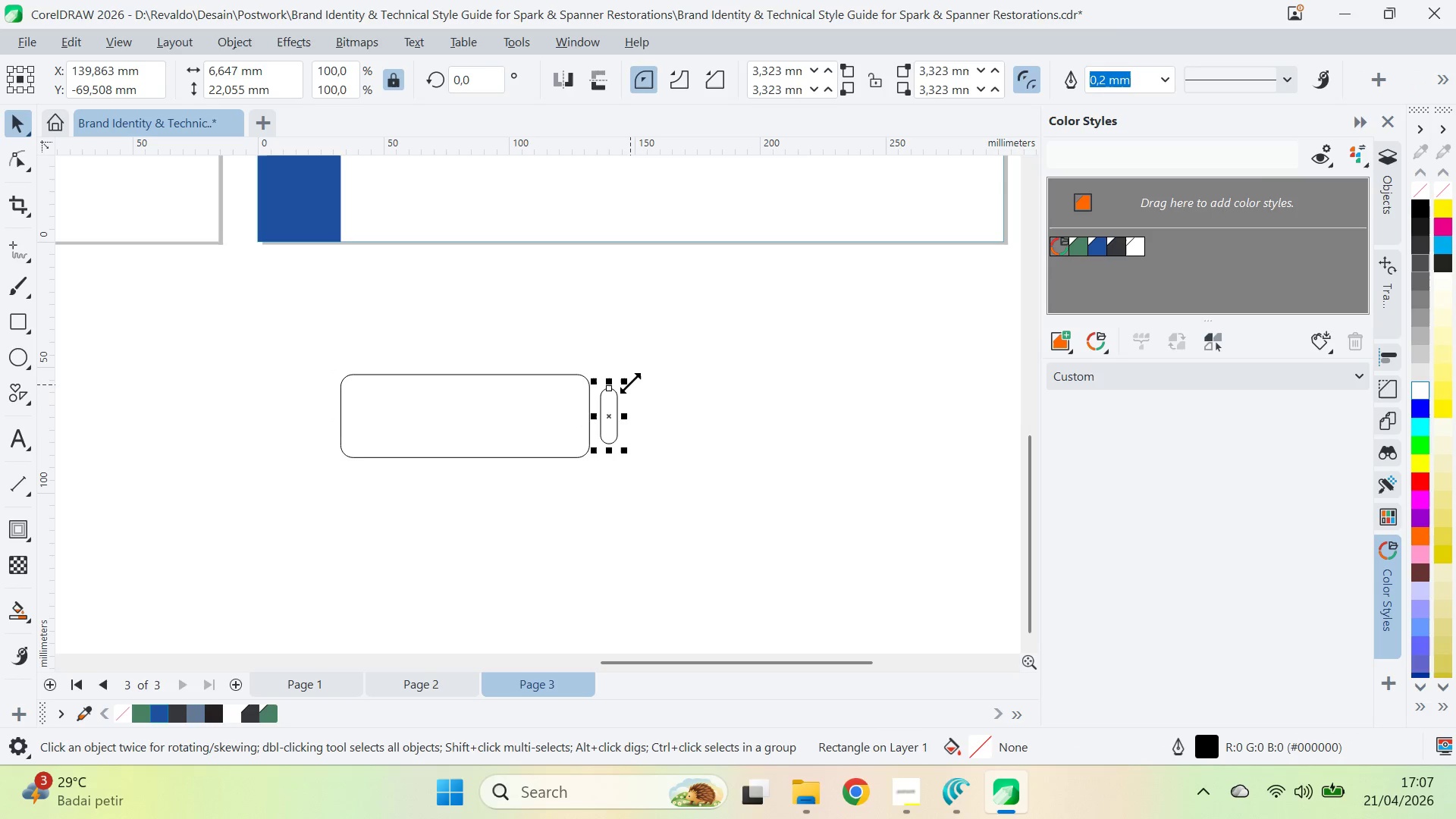 
left_click_drag(start_coordinate=[629, 382], to_coordinate=[645, 392])
 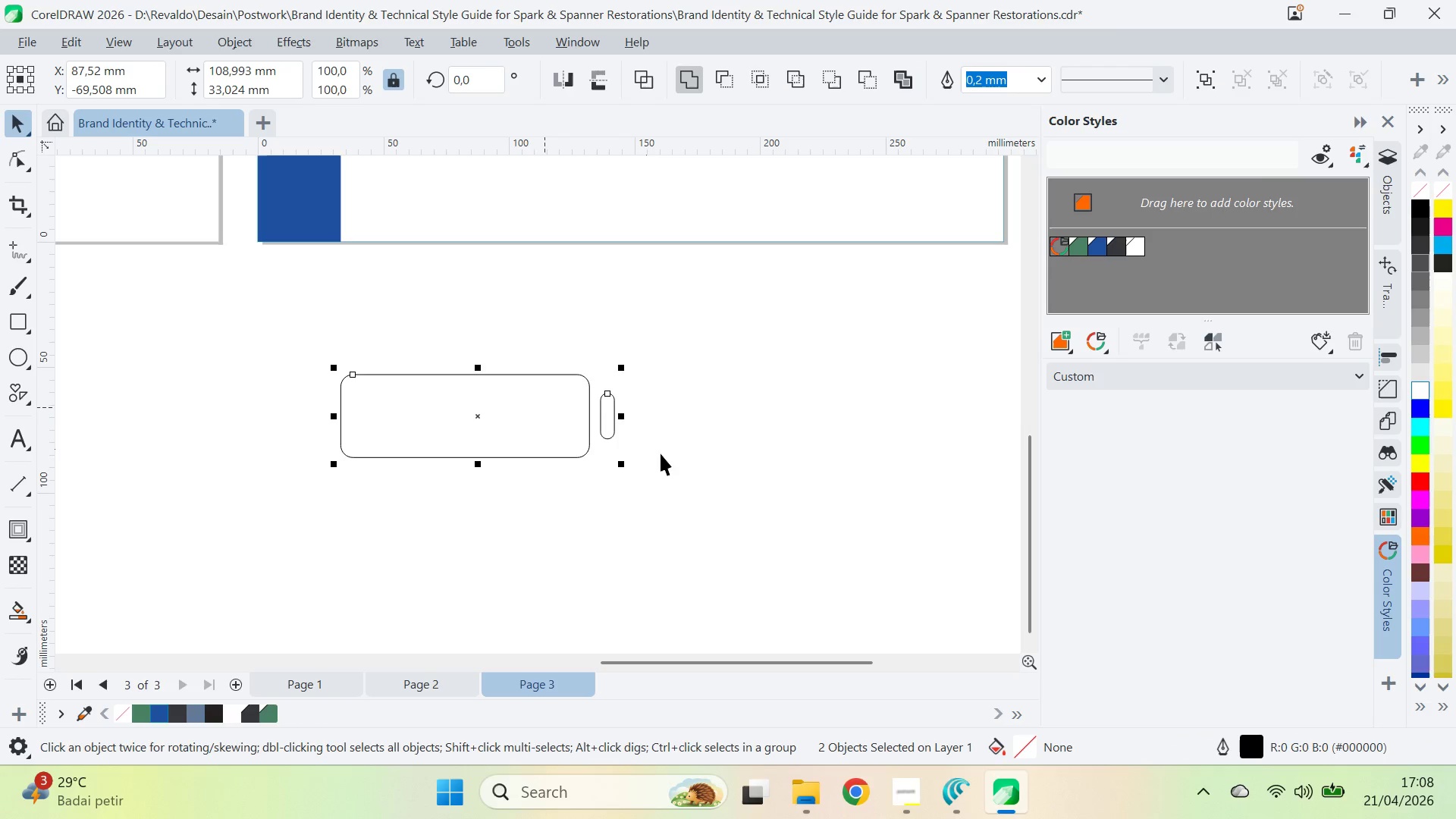 
hold_key(key=ShiftLeft, duration=0.58)
 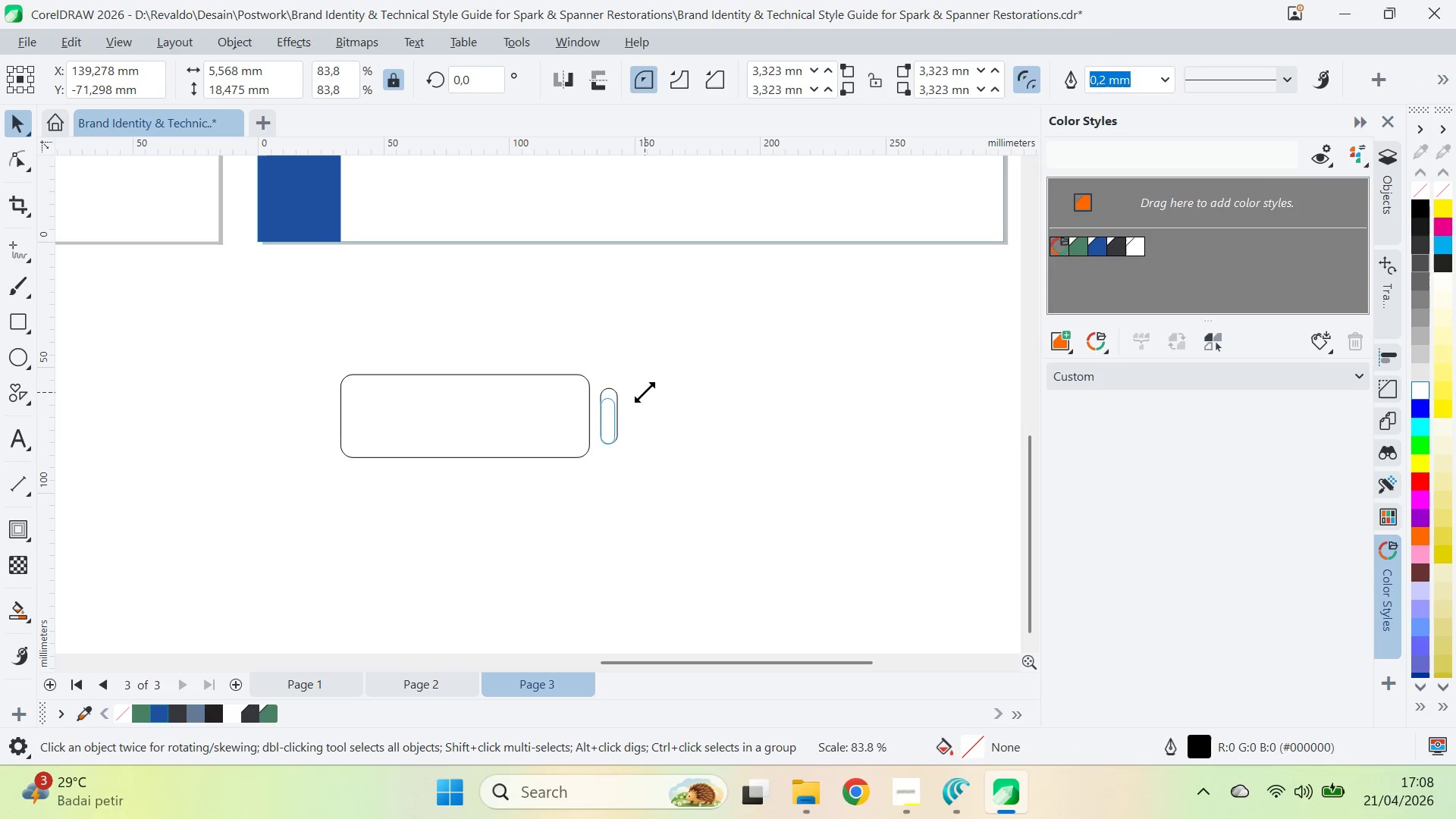 
key(Shift+ShiftLeft)
 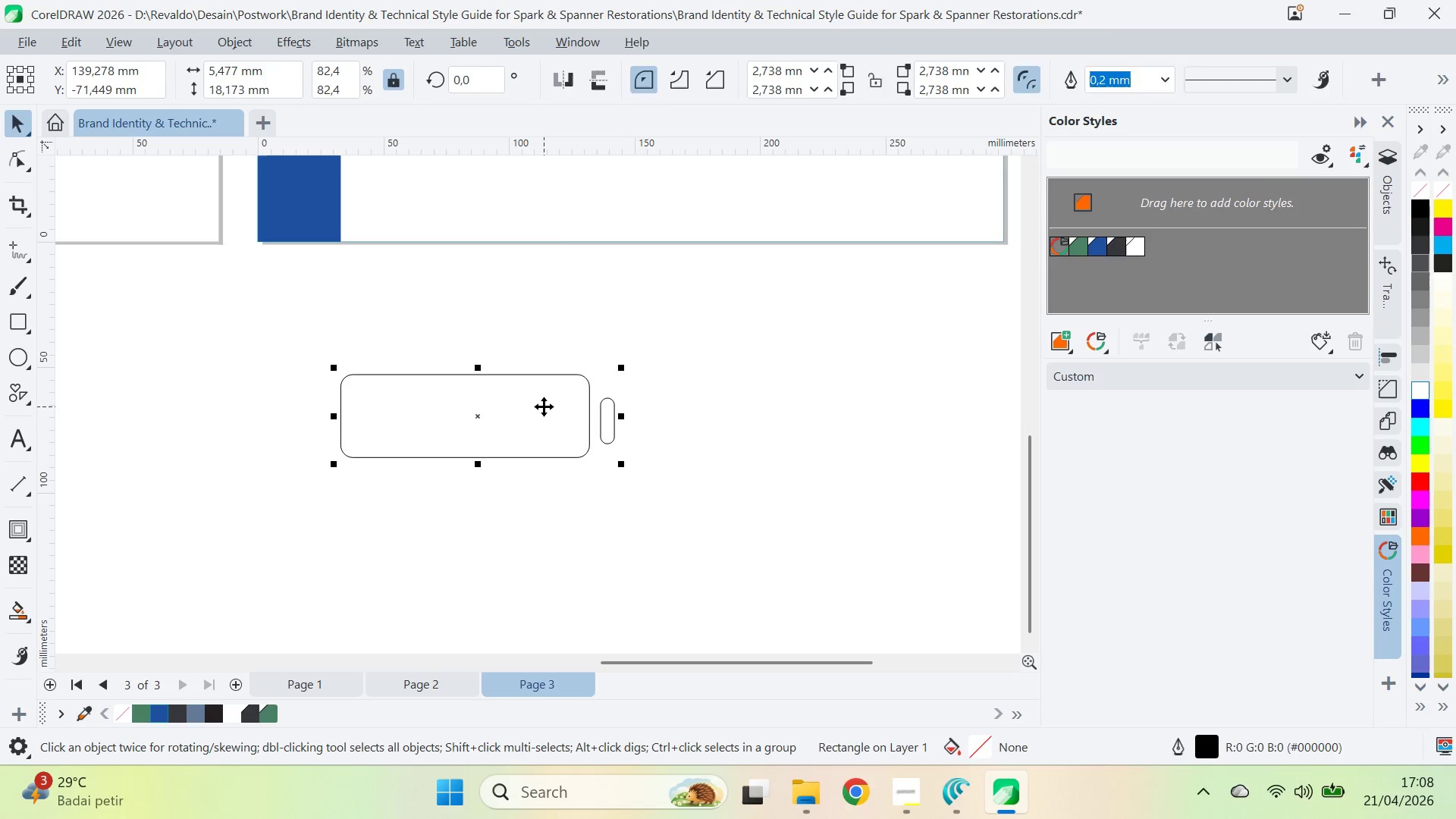 
key(E)
 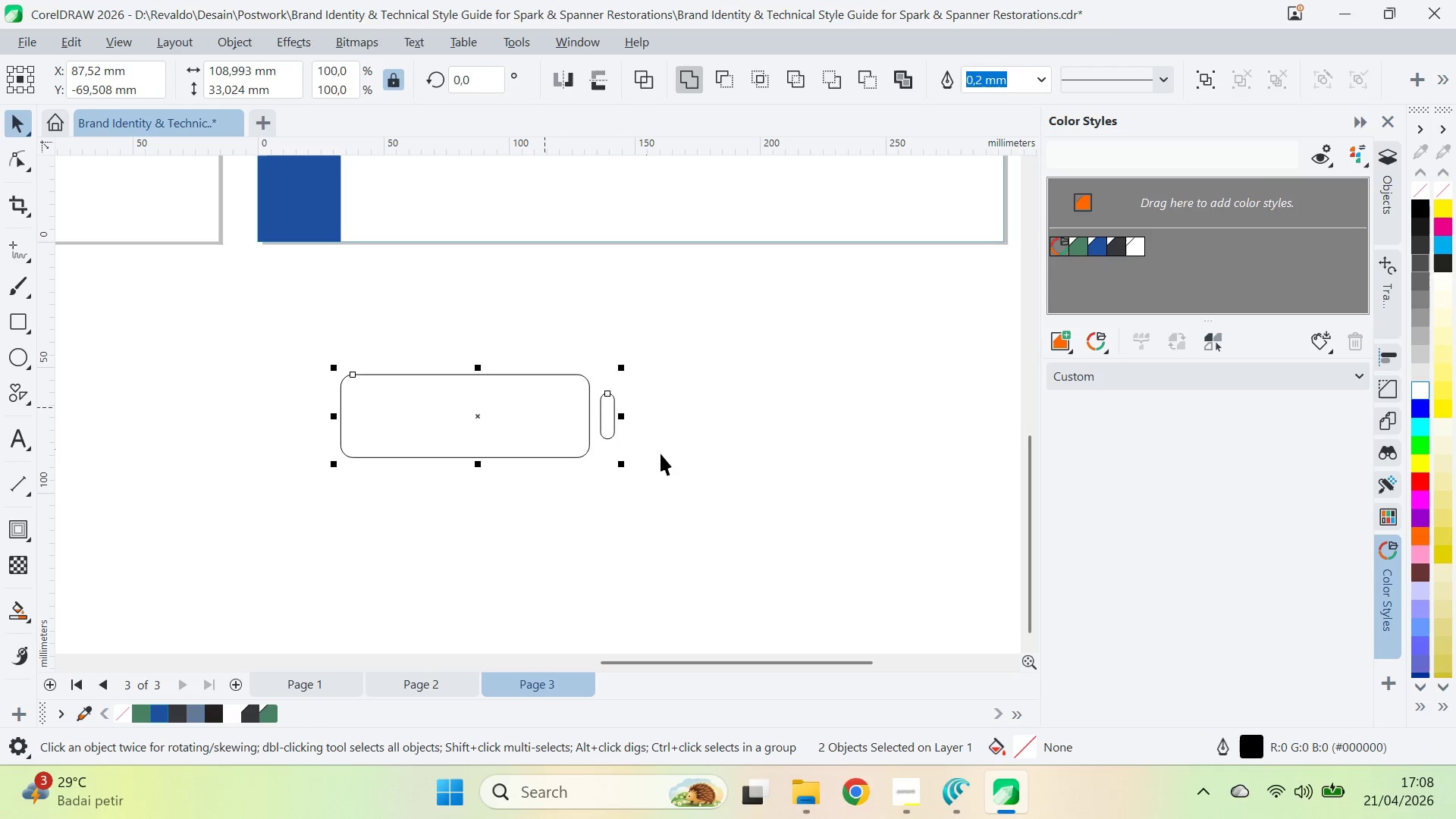 
left_click_drag(start_coordinate=[666, 457], to_coordinate=[657, 453])
 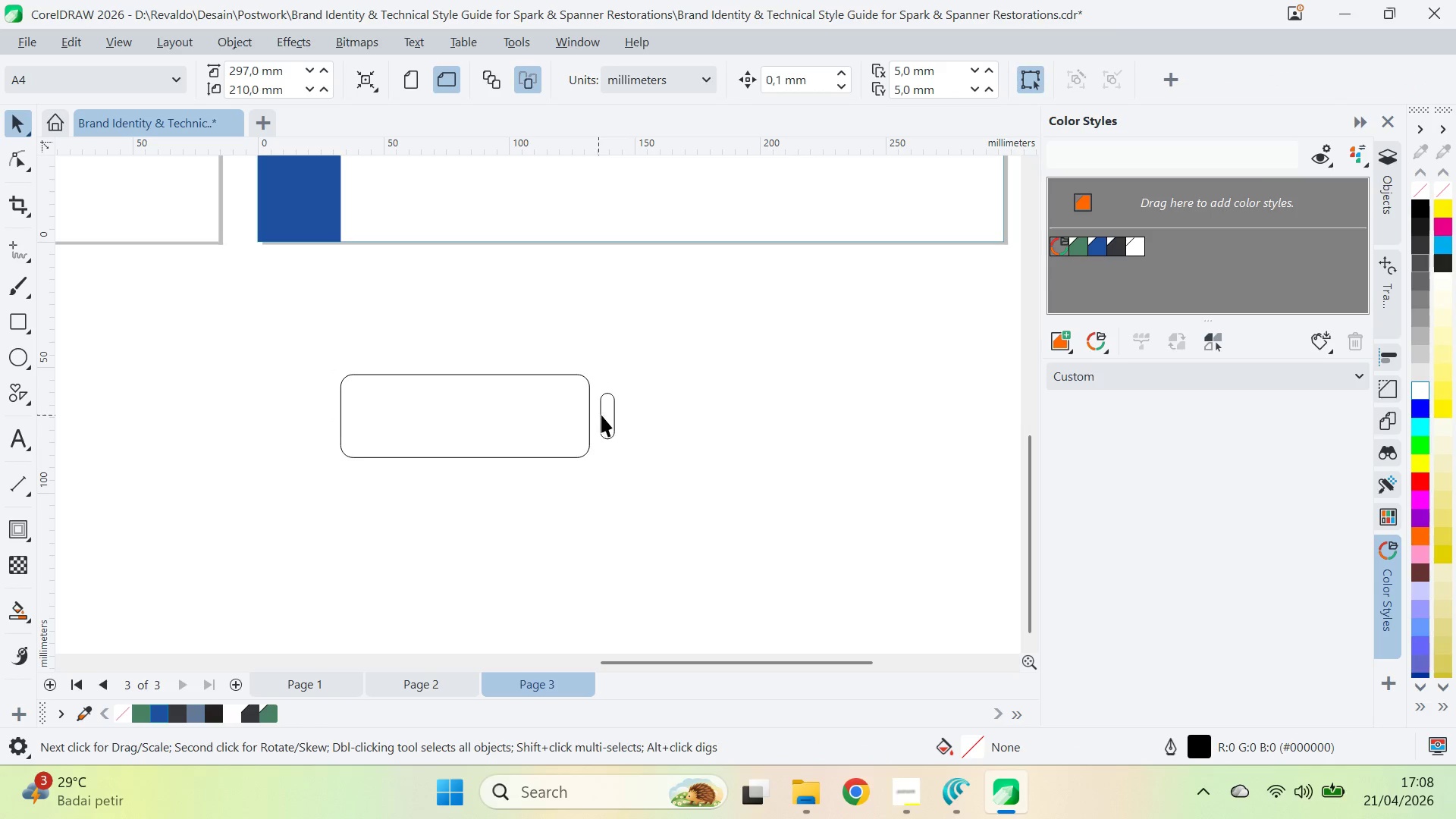 
left_click_drag(start_coordinate=[608, 415], to_coordinate=[597, 415])
 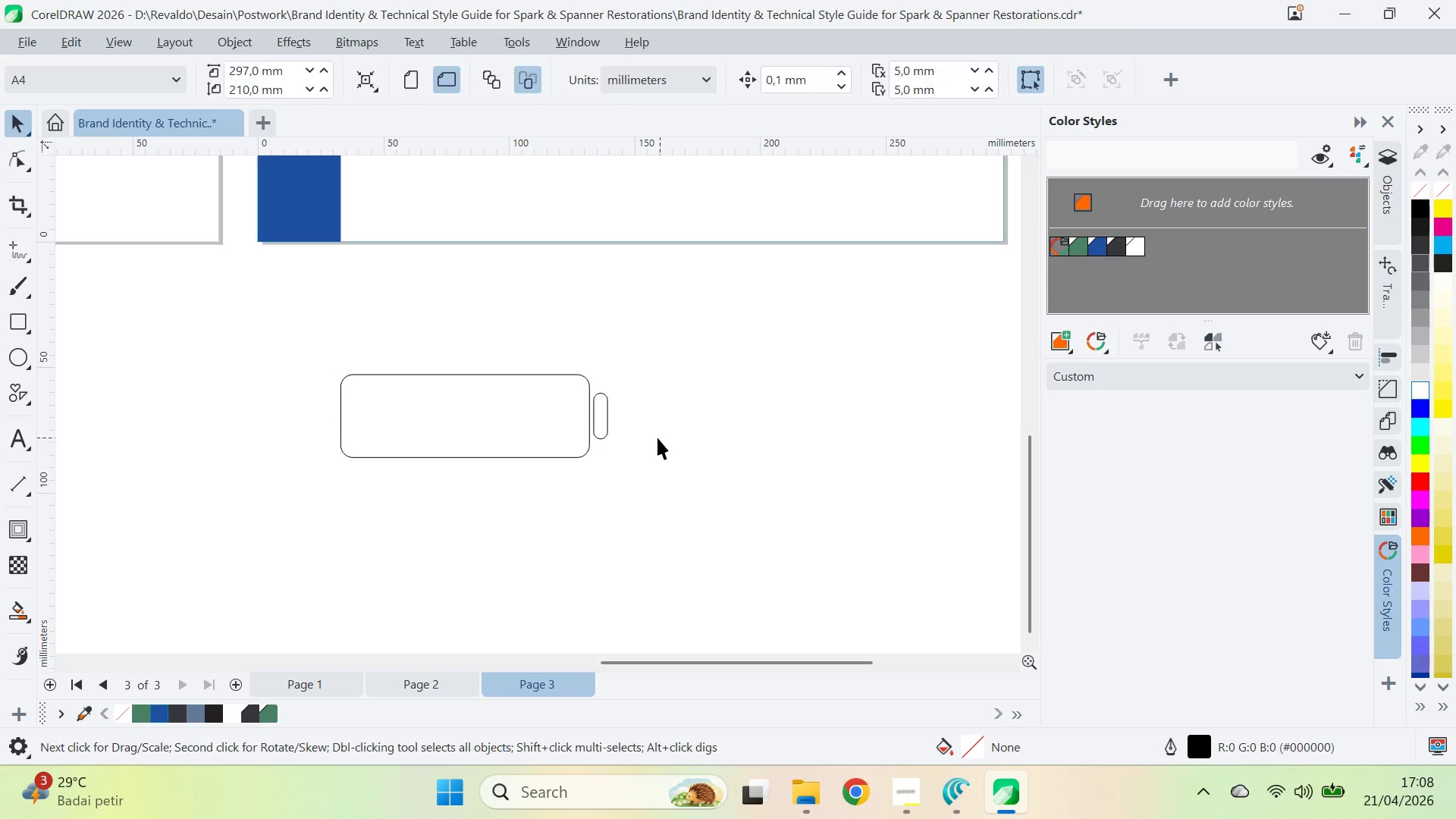 
hold_key(key=ShiftLeft, duration=0.84)
 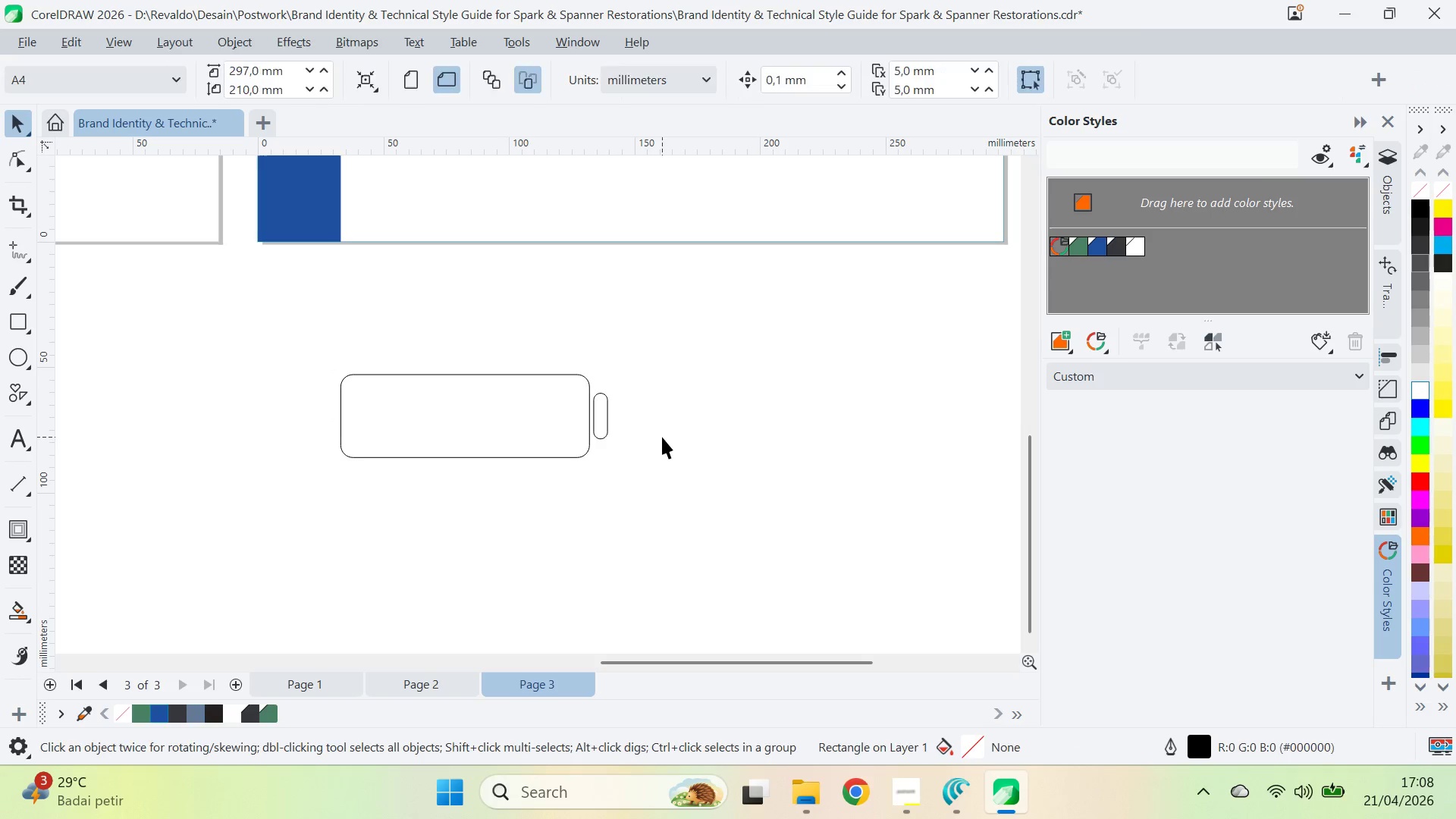 
type(qv)
 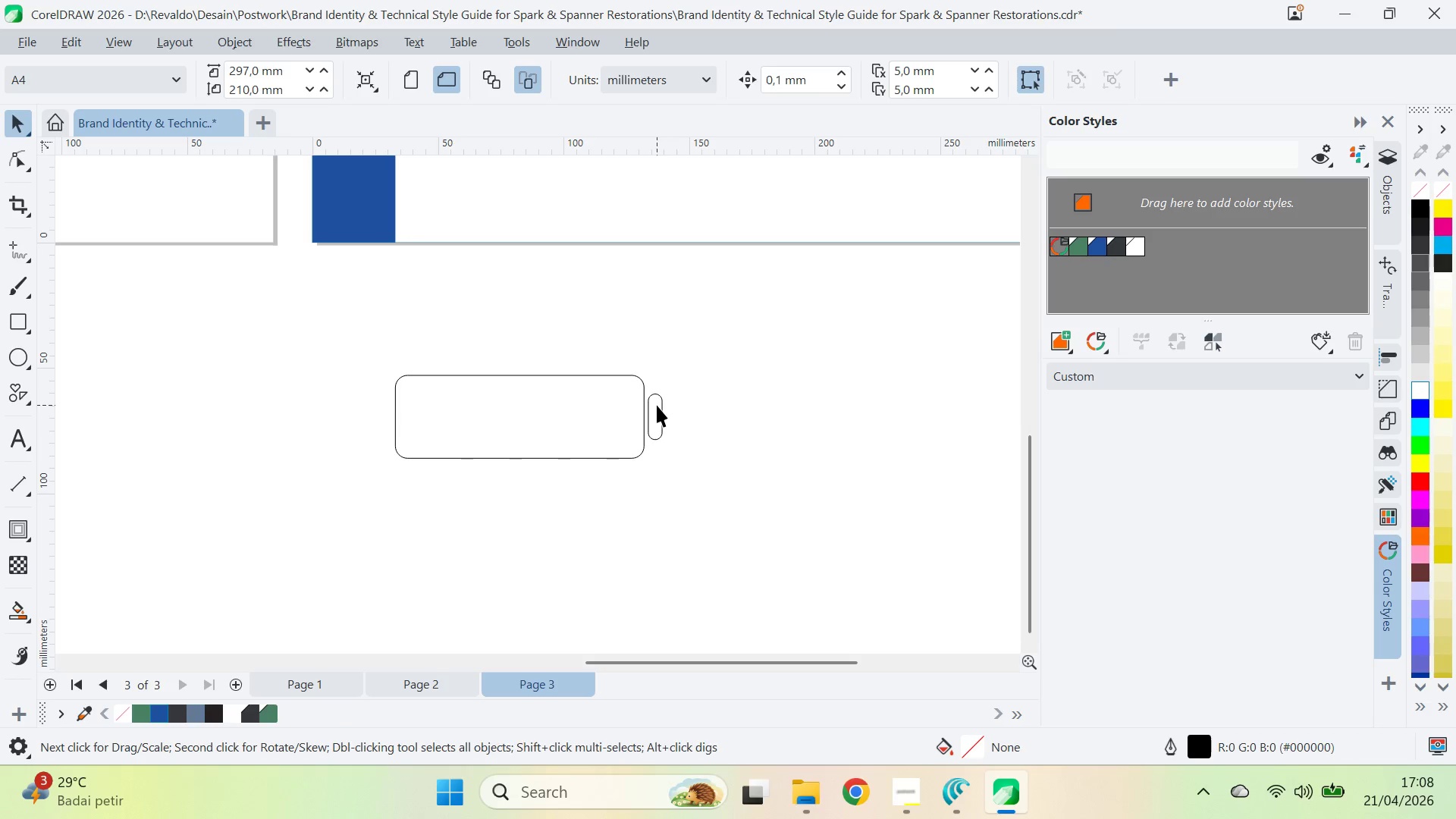 
left_click_drag(start_coordinate=[623, 456], to_coordinate=[678, 457])
 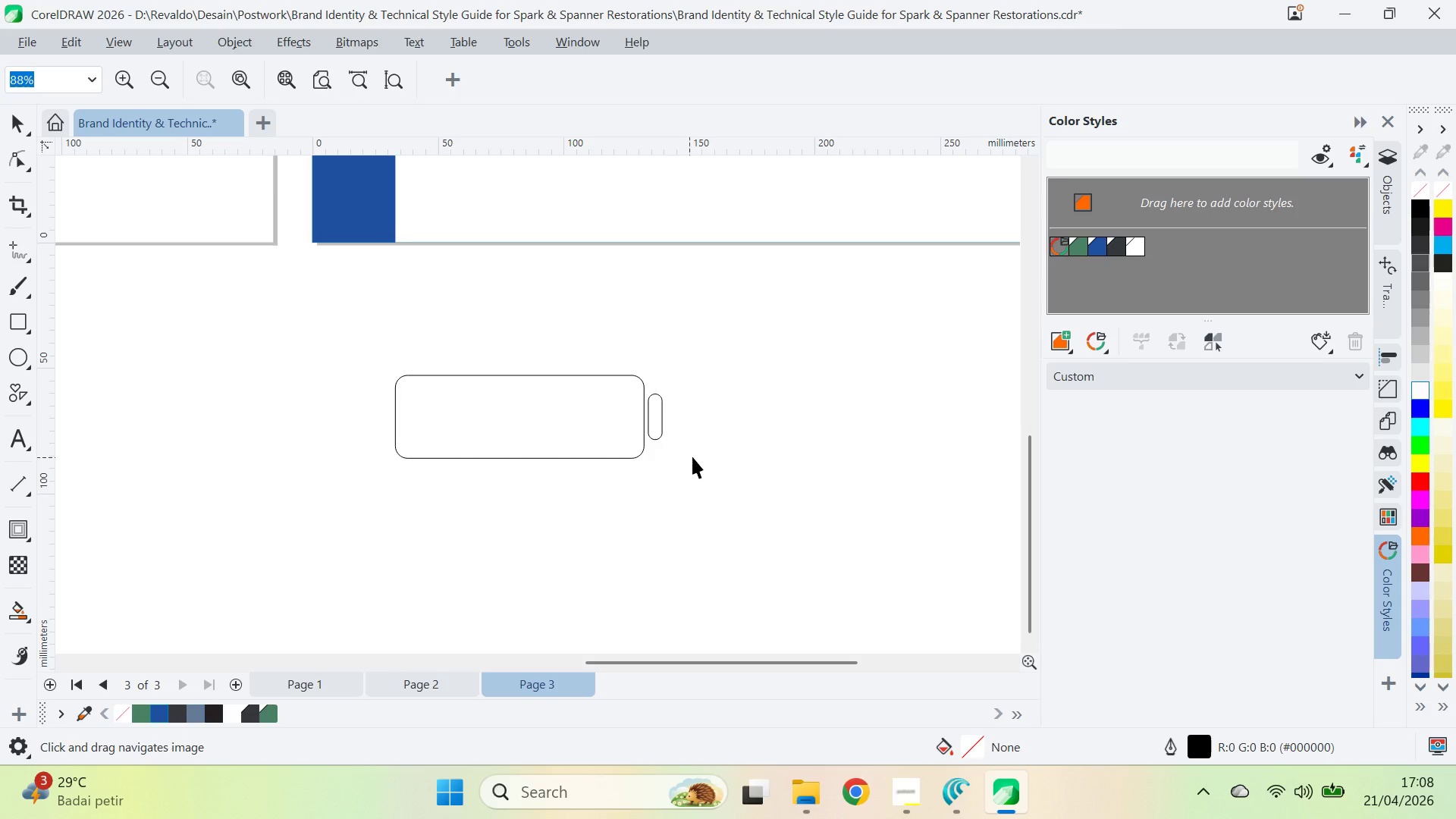 
left_click_drag(start_coordinate=[692, 457], to_coordinate=[689, 451])
 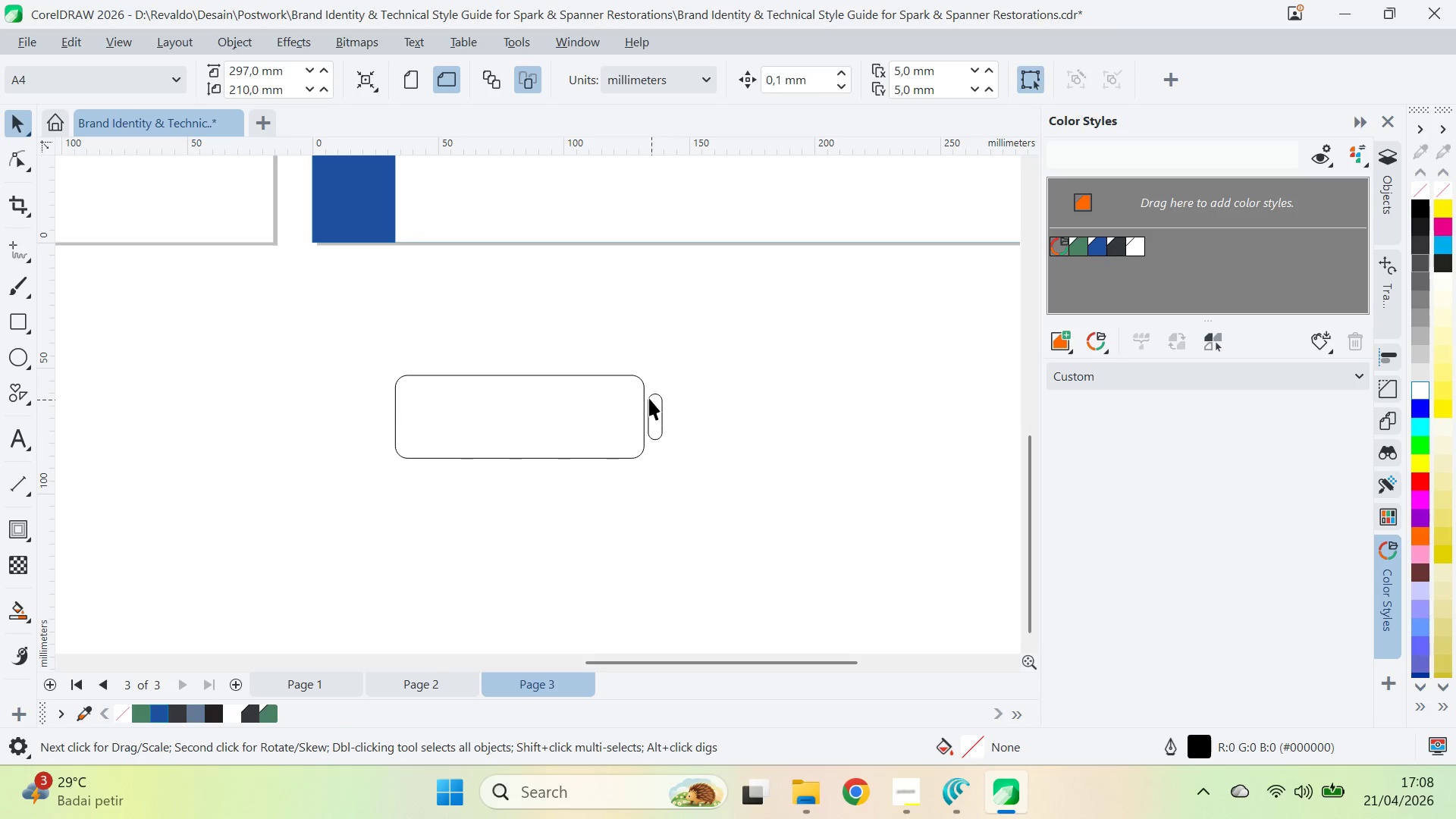 
left_click_drag(start_coordinate=[649, 397], to_coordinate=[657, 403])
 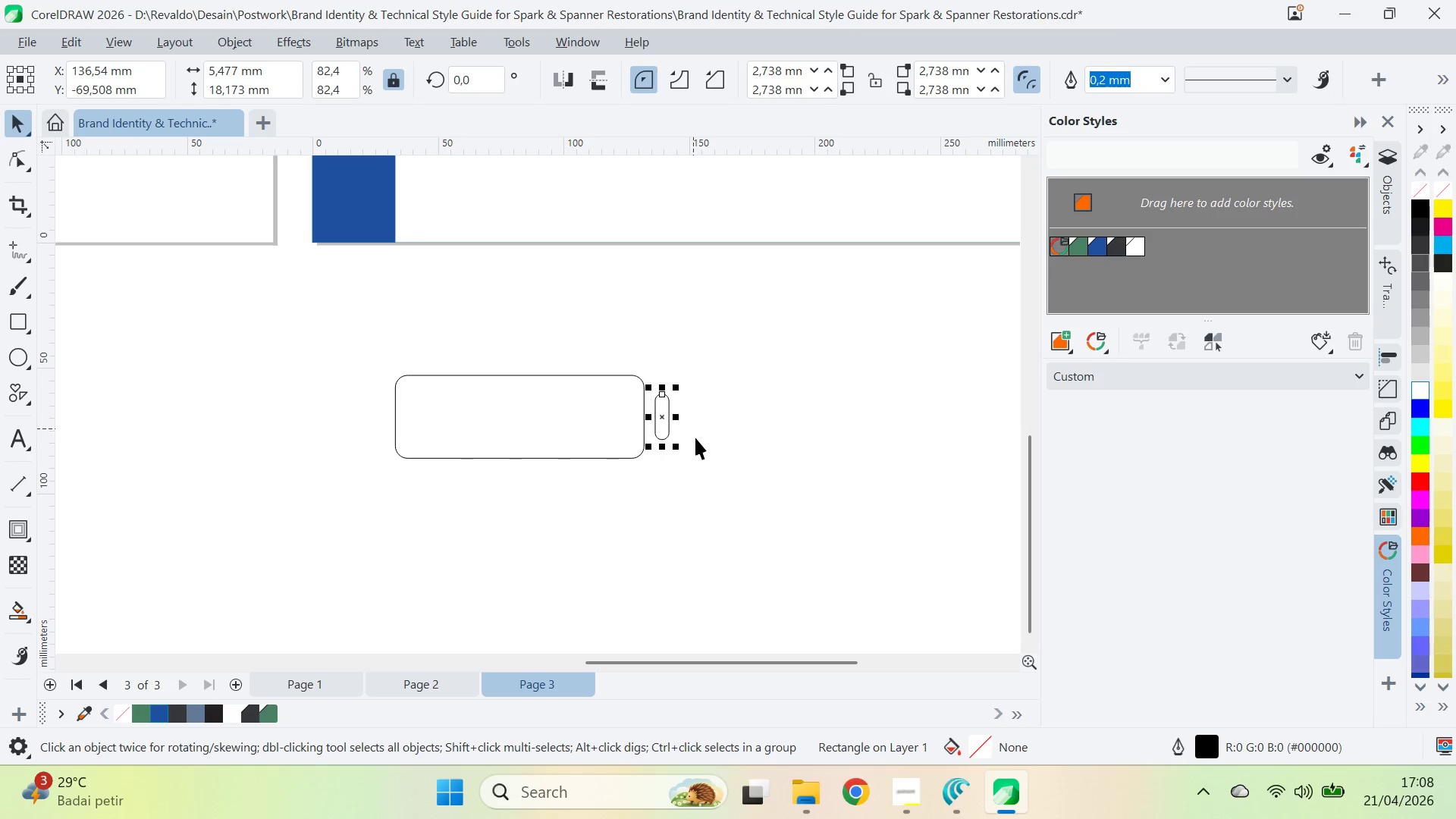 
hold_key(key=ShiftLeft, duration=1.05)
 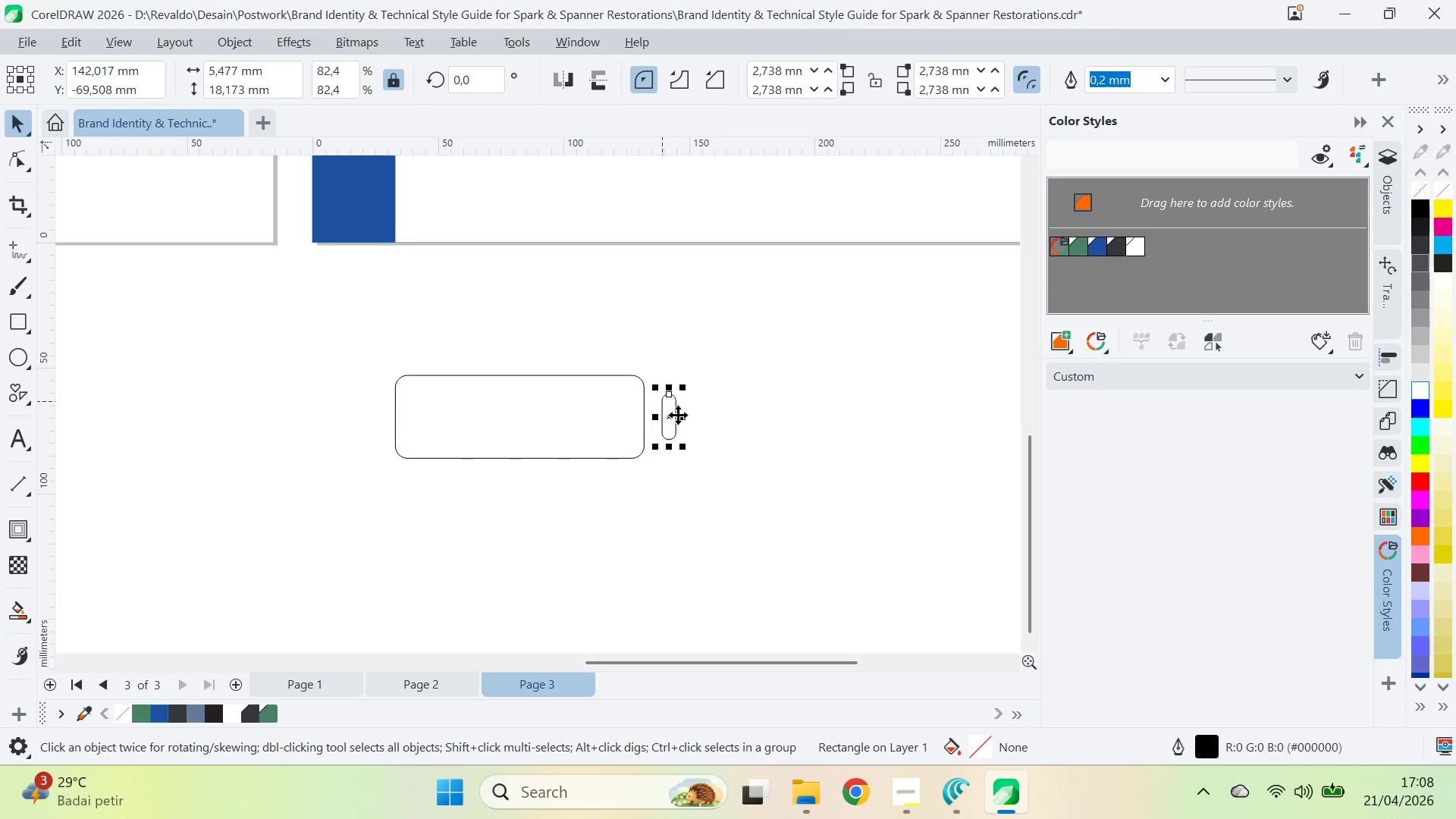 
key(Control+Z)
 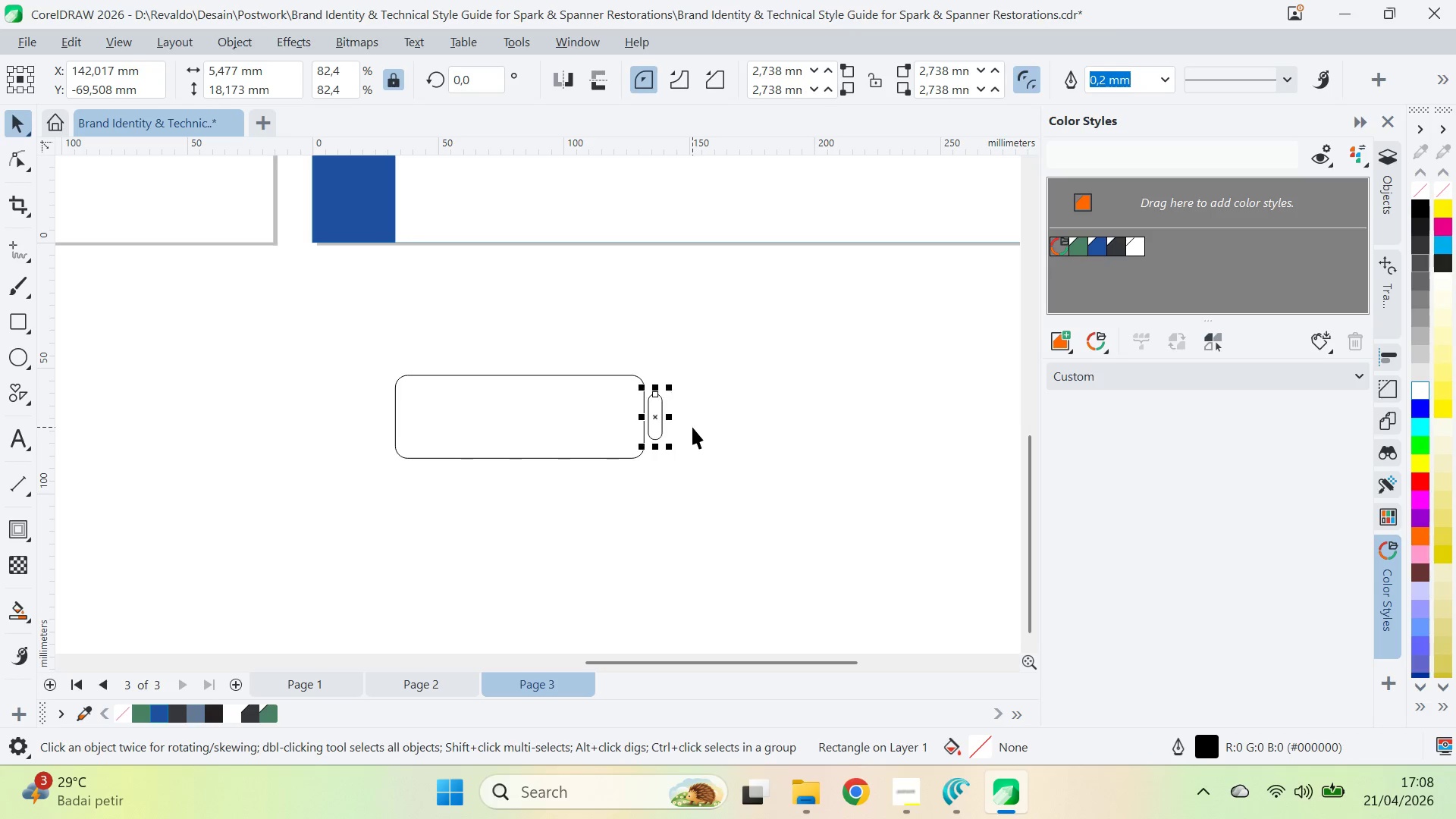 
key(Control+Z)
 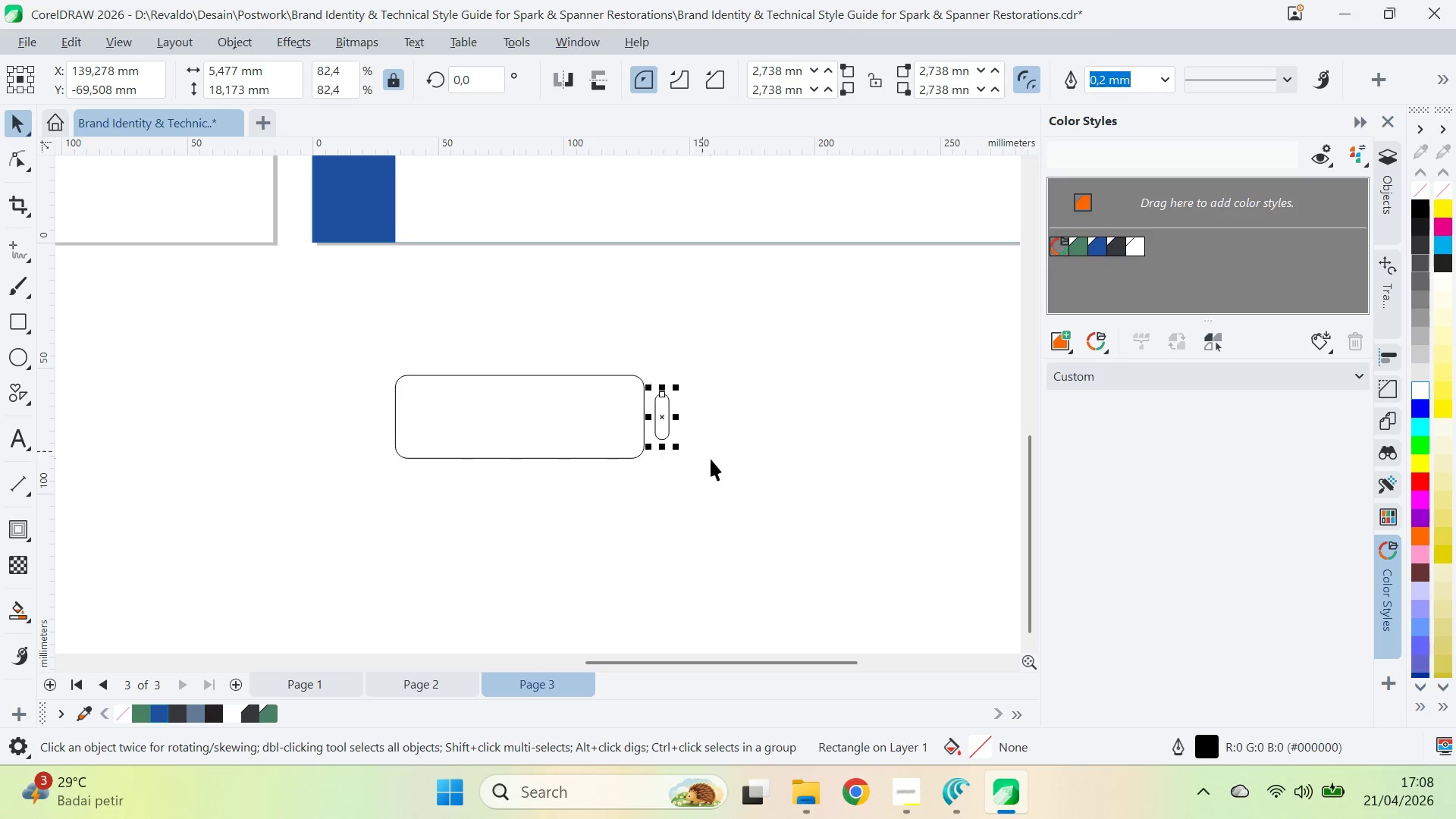 
left_click([711, 460])
 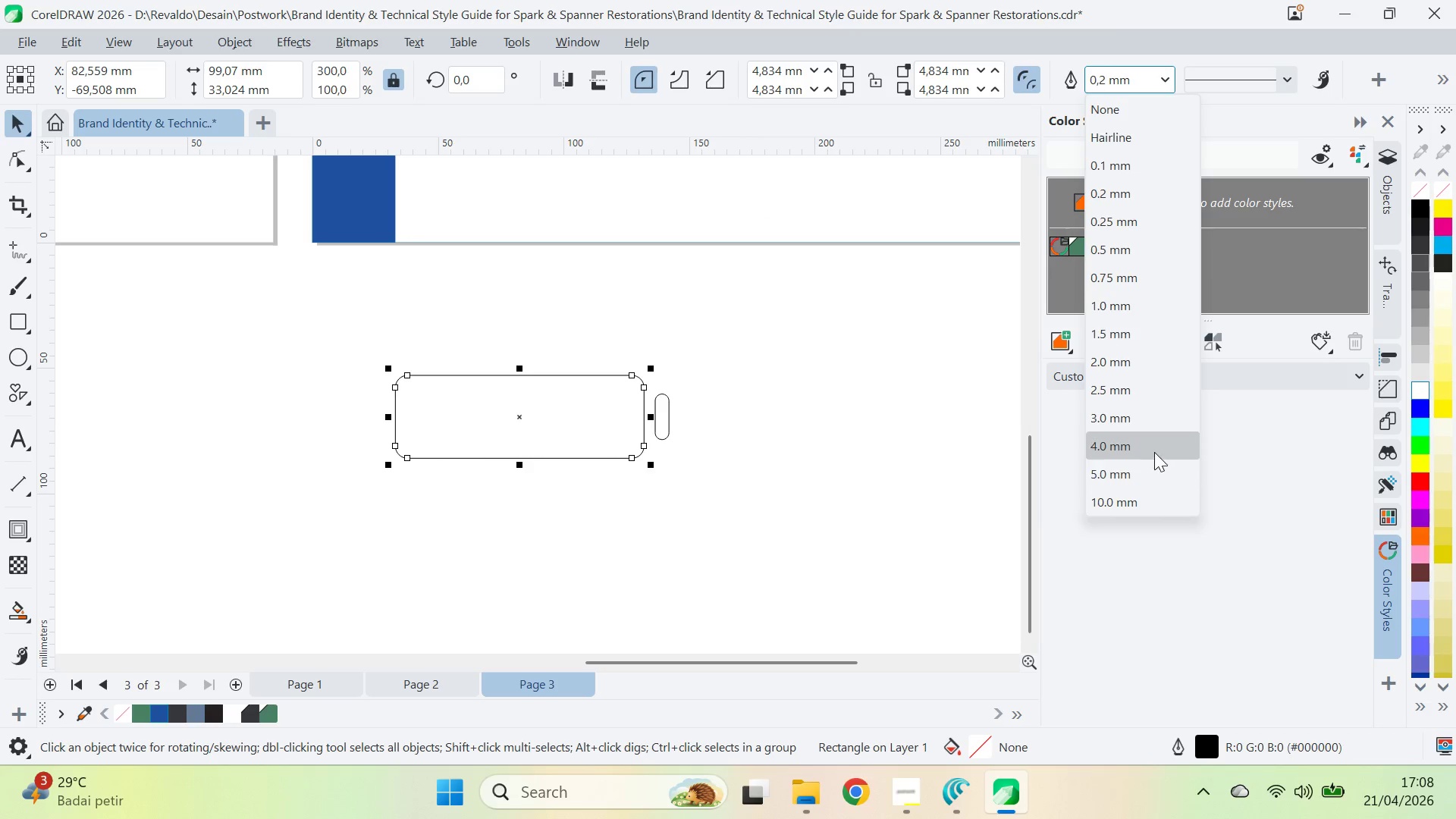 
left_click([1154, 463])
 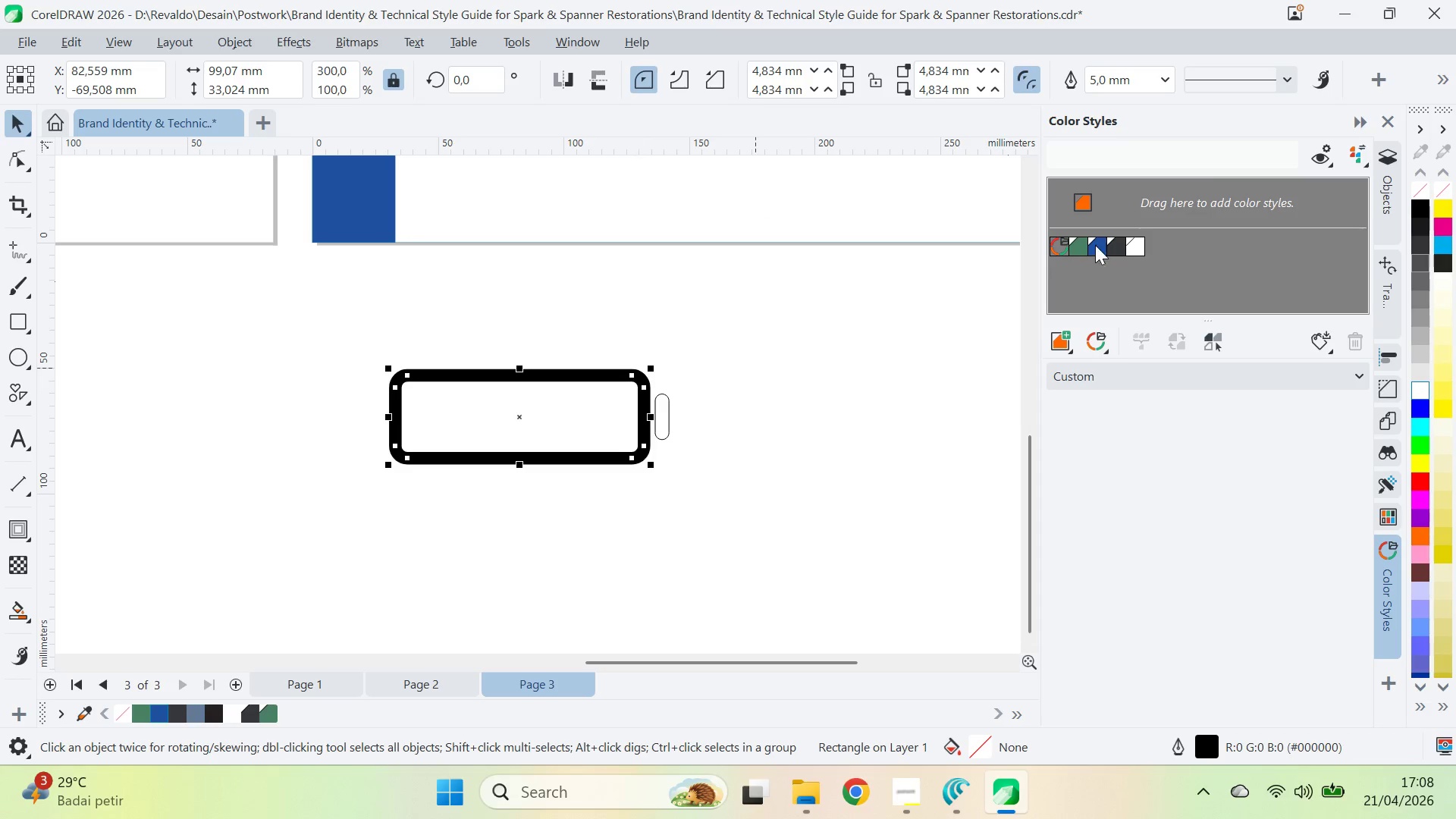 
left_click([879, 362])
 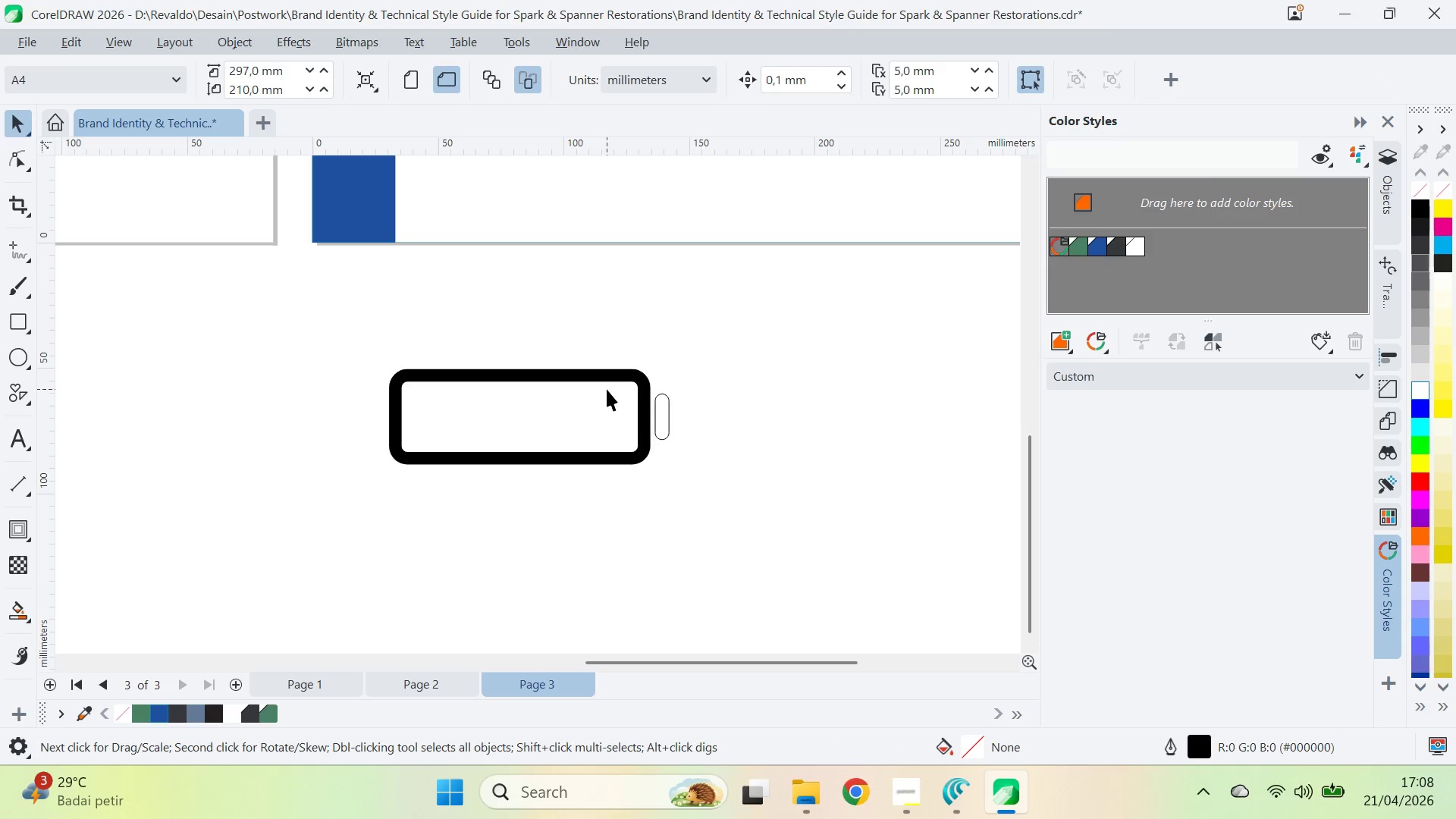 
key(Alt+AltLeft)
 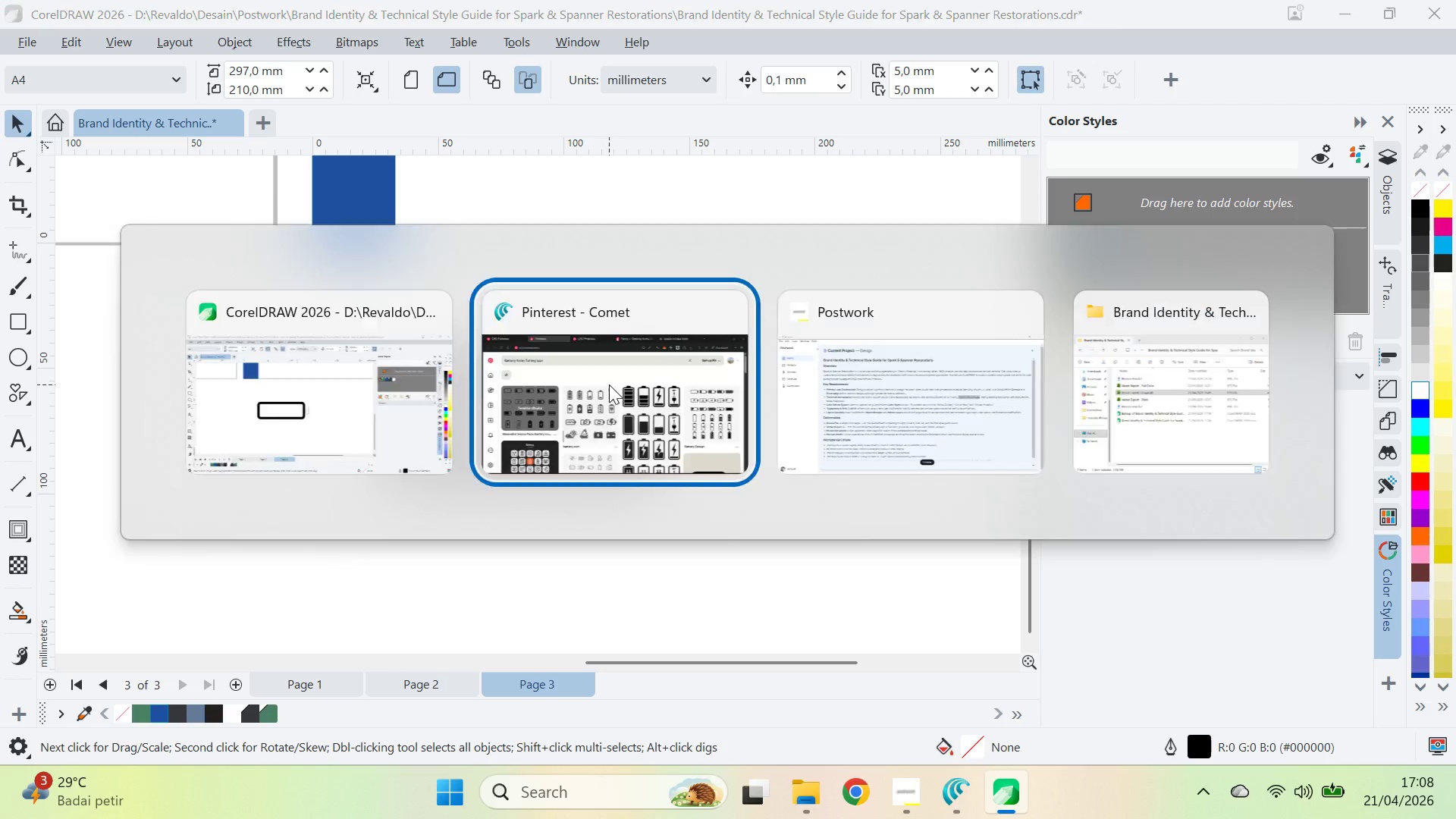 
key(Alt+Tab)
 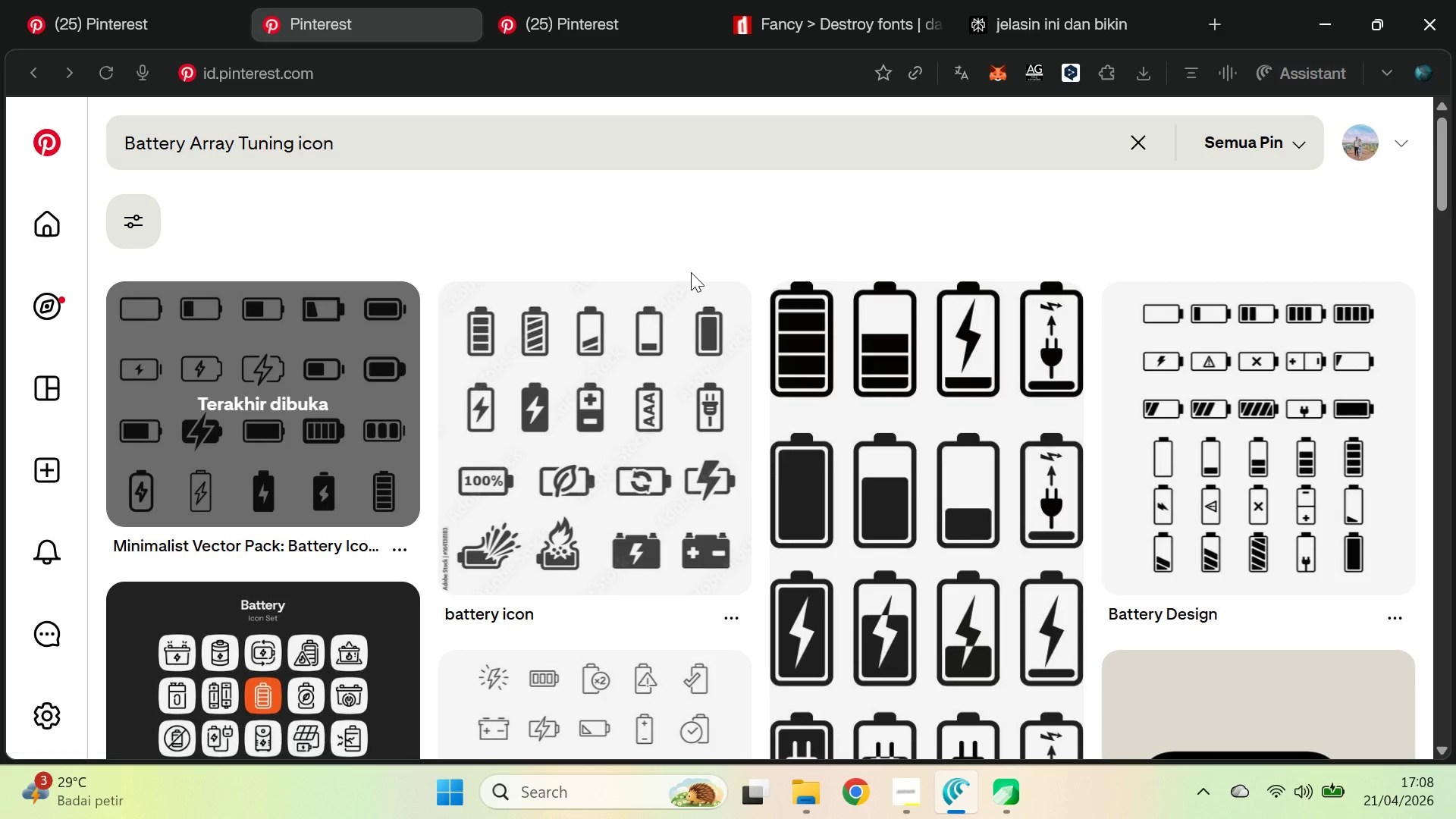 
key(Alt+AltLeft)
 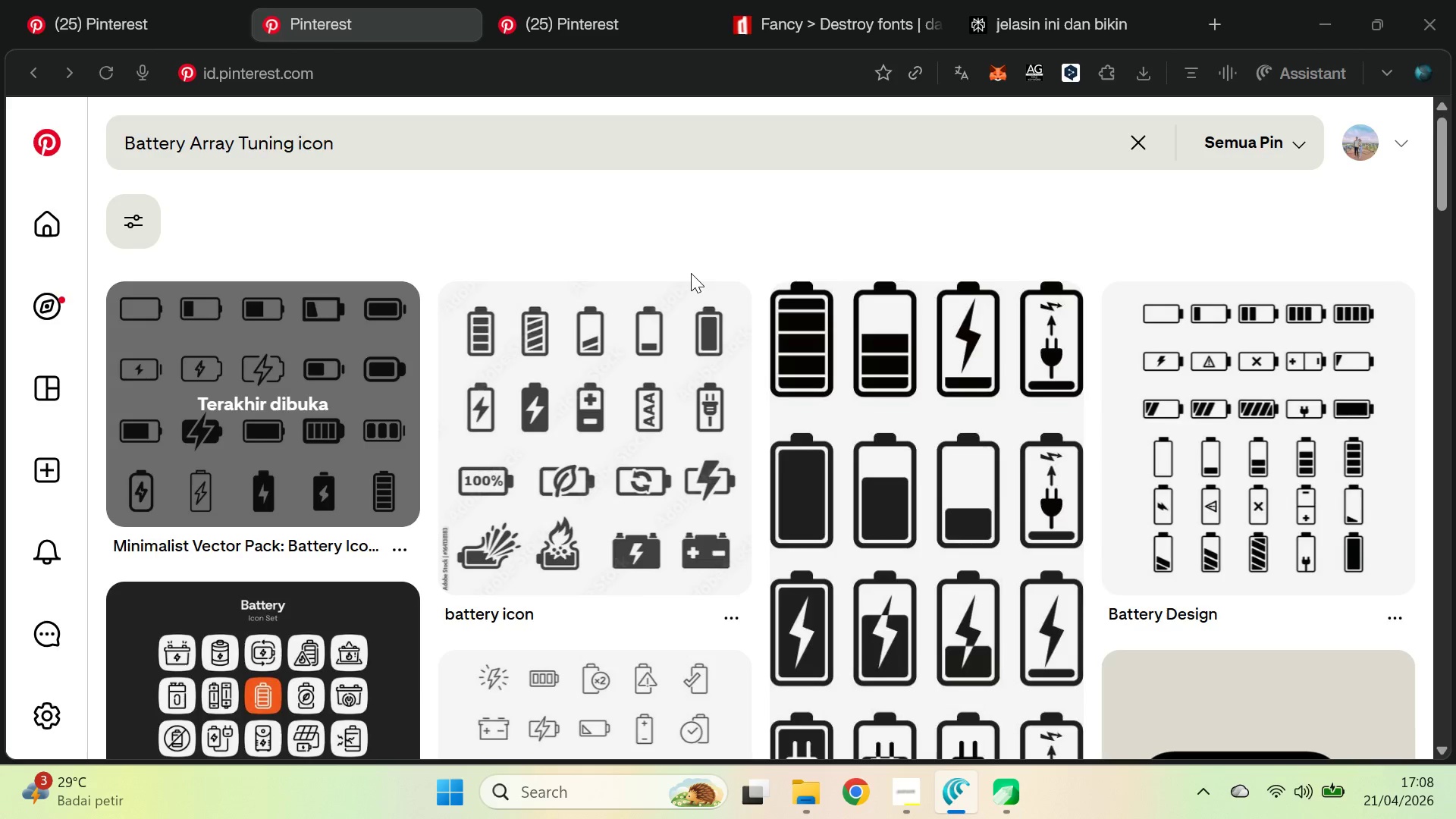 
key(Alt+Tab)
 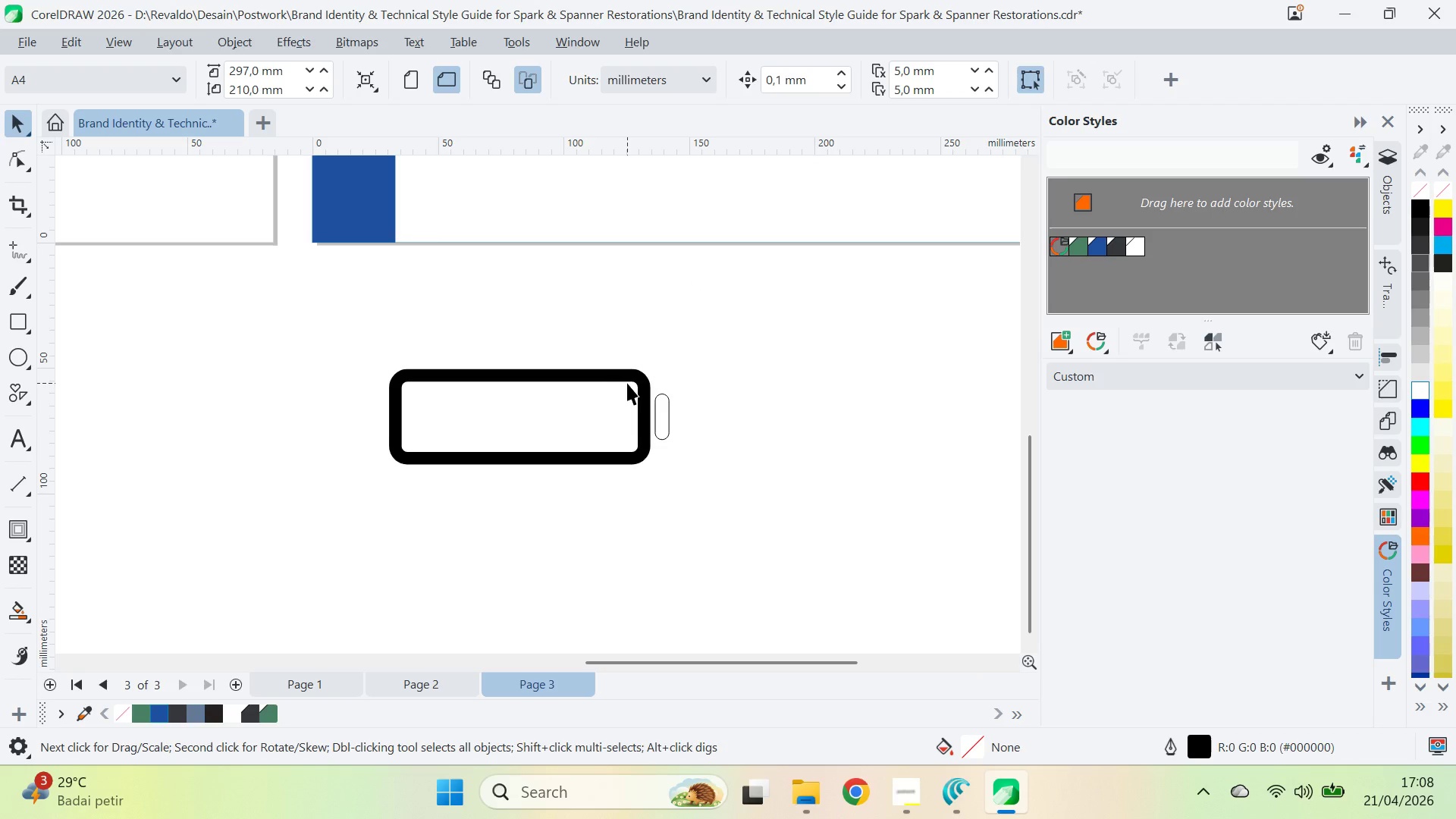 
left_click([626, 380])
 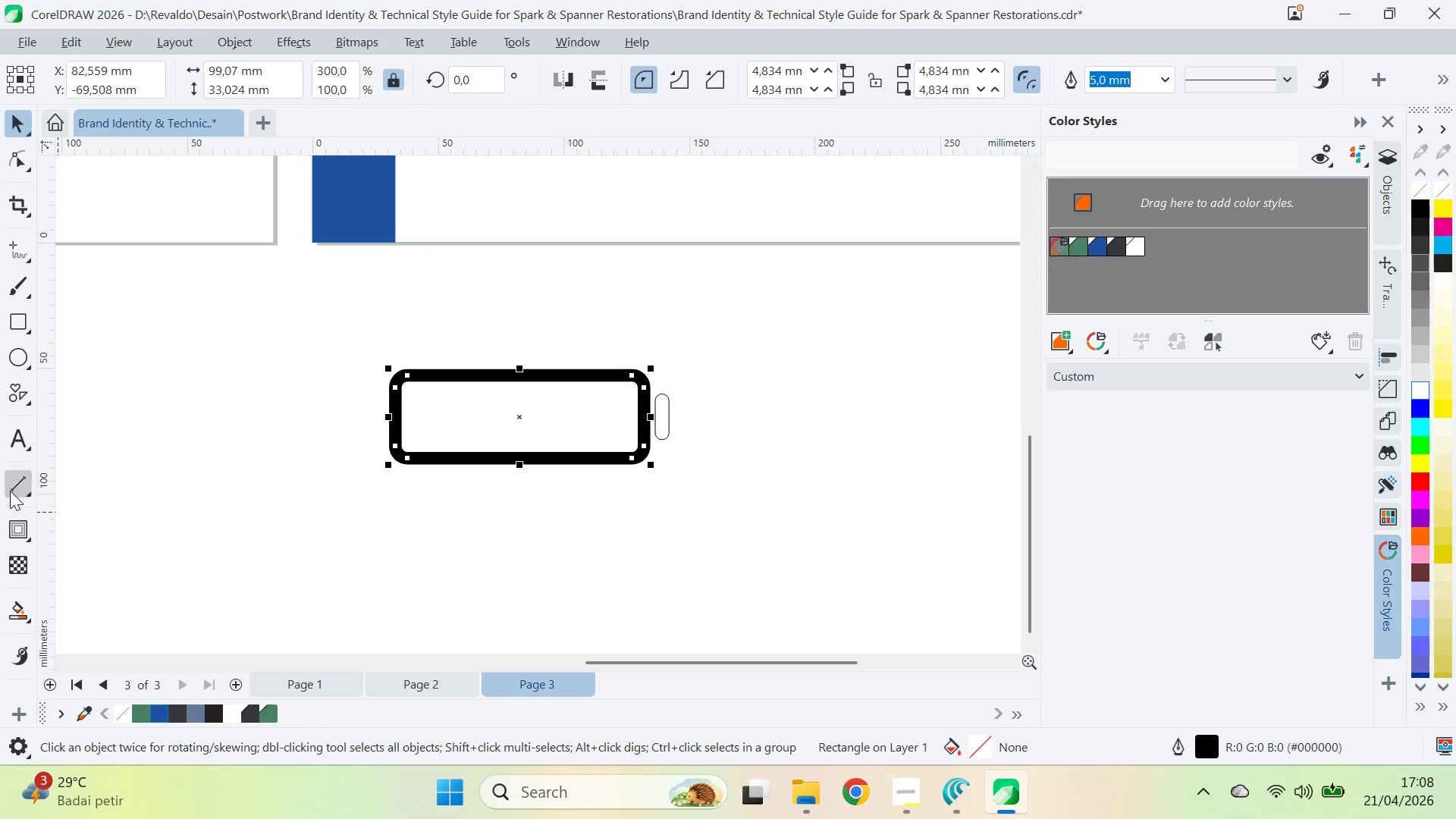 
left_click([16, 313])
 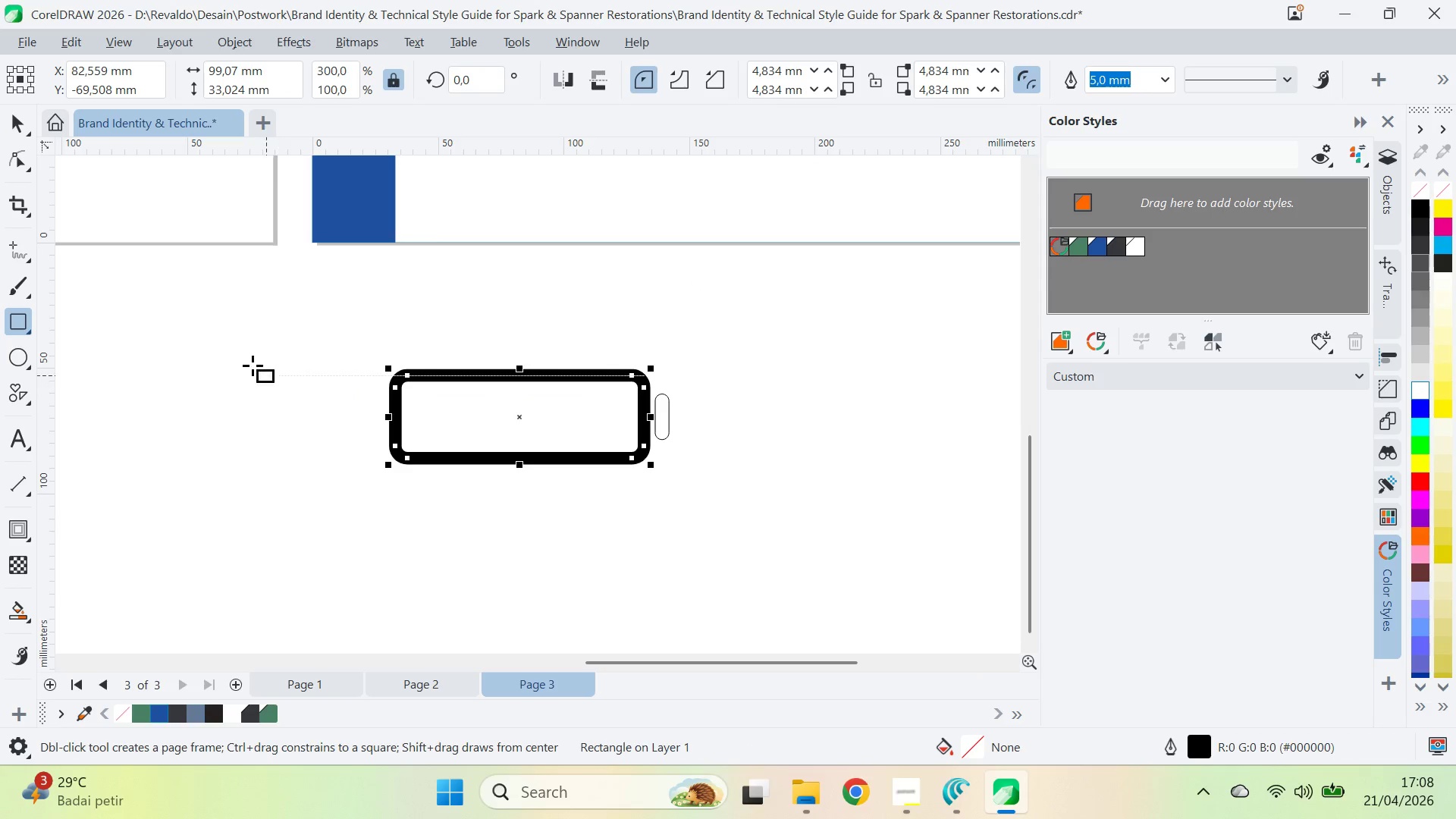 
left_click_drag(start_coordinate=[221, 341], to_coordinate=[294, 557])
 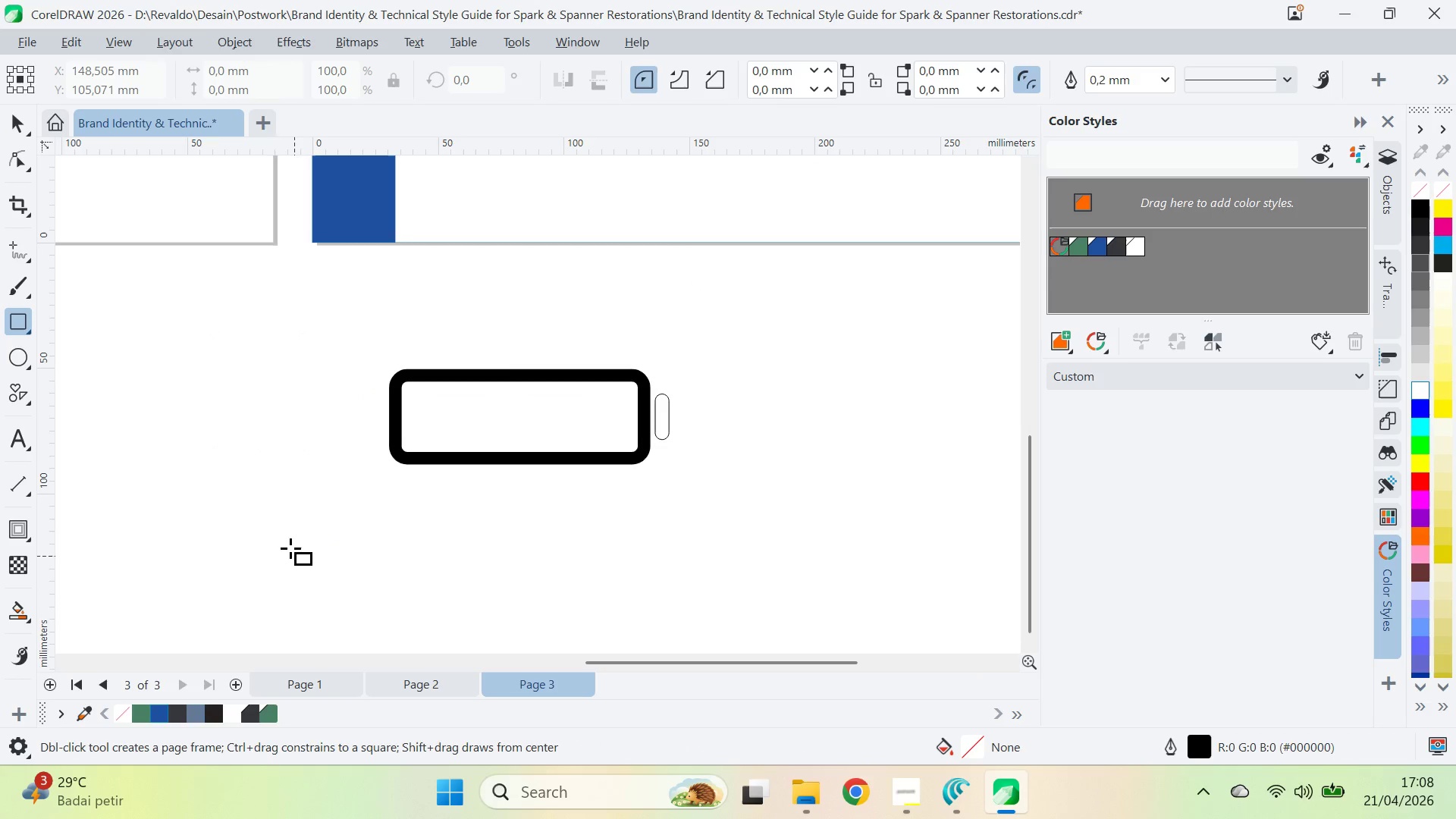 
hold_key(key=ControlLeft, duration=0.31)
 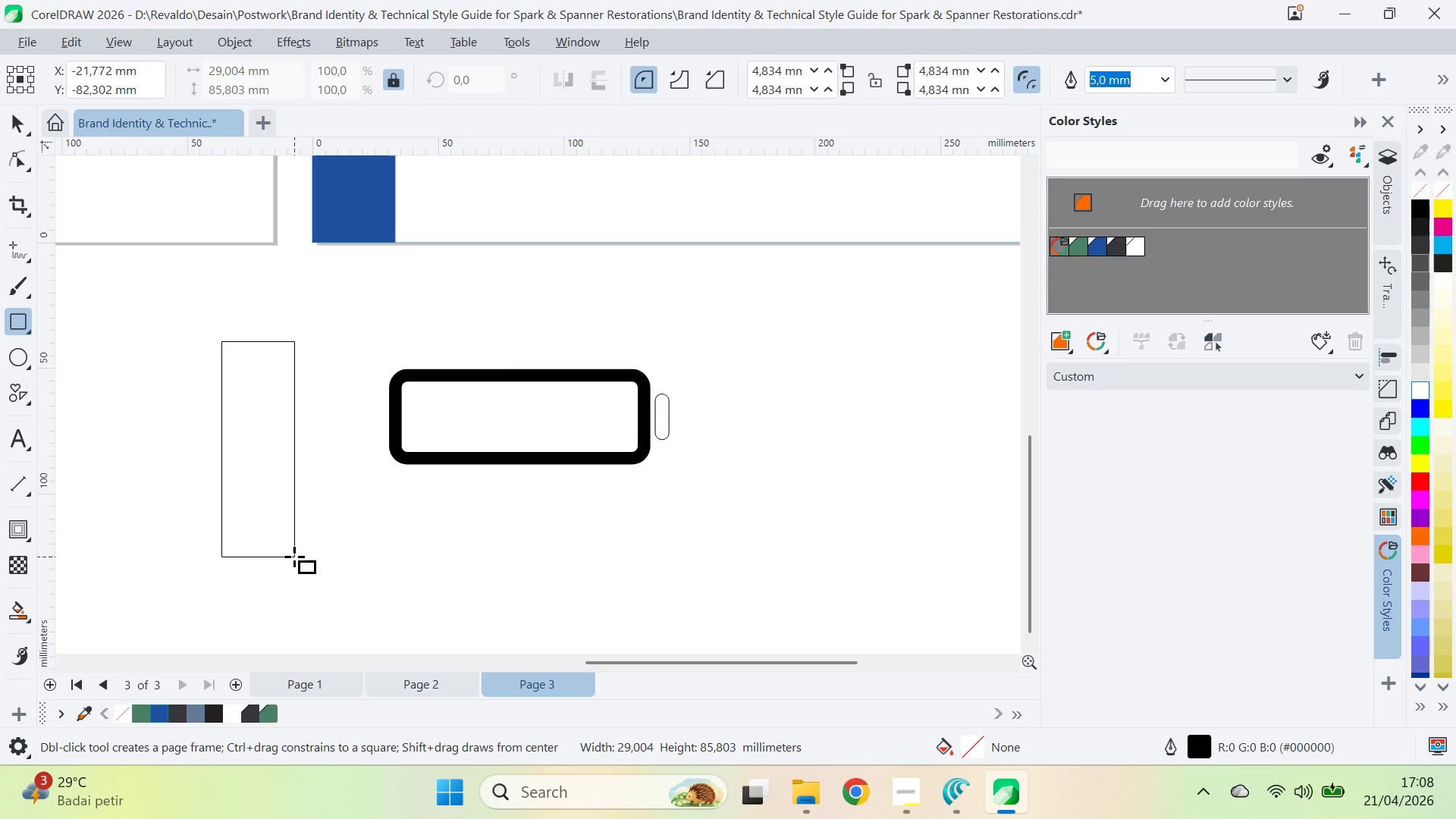 
key(Control+Z)
 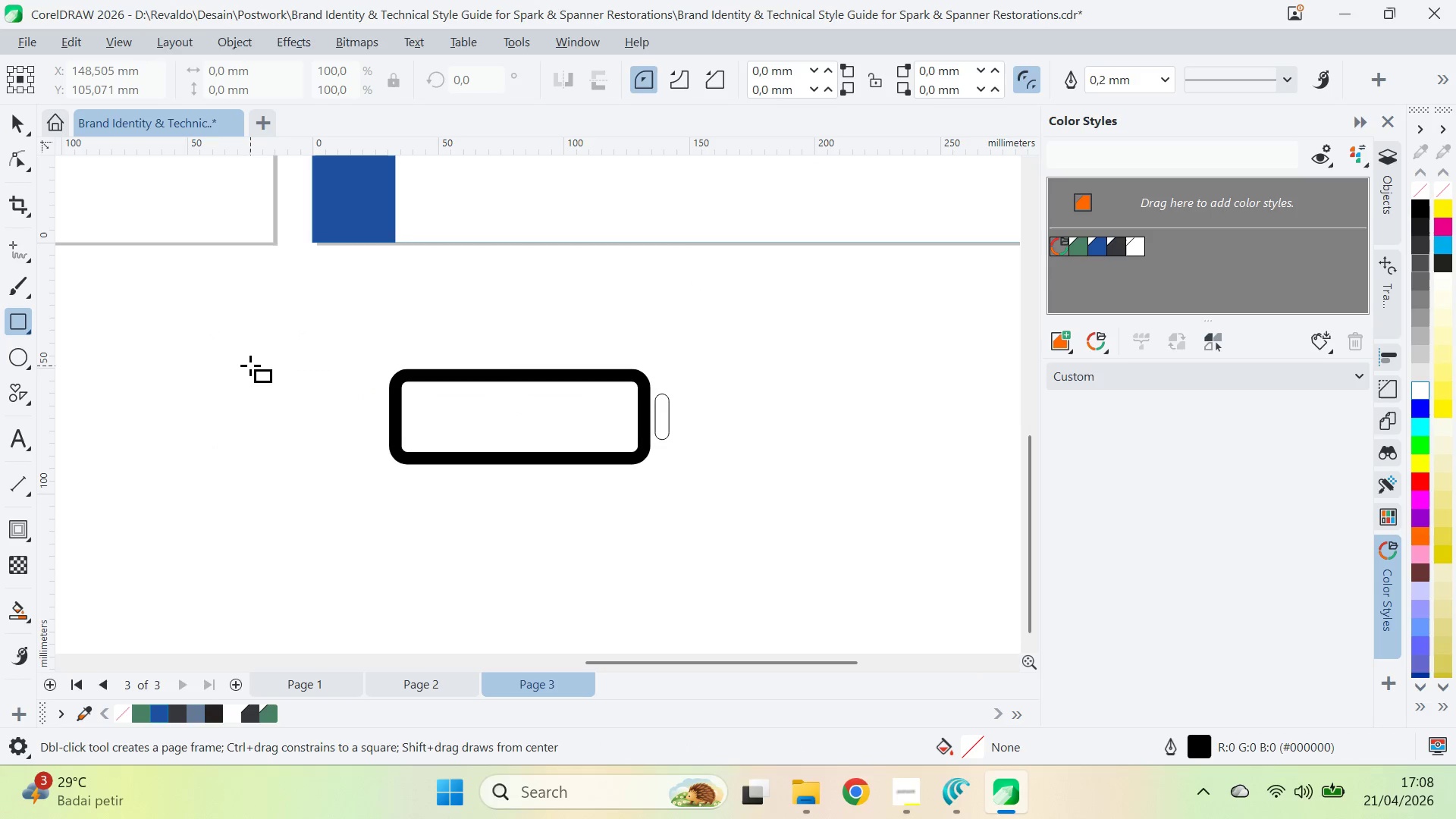 
left_click_drag(start_coordinate=[252, 383], to_coordinate=[326, 485])
 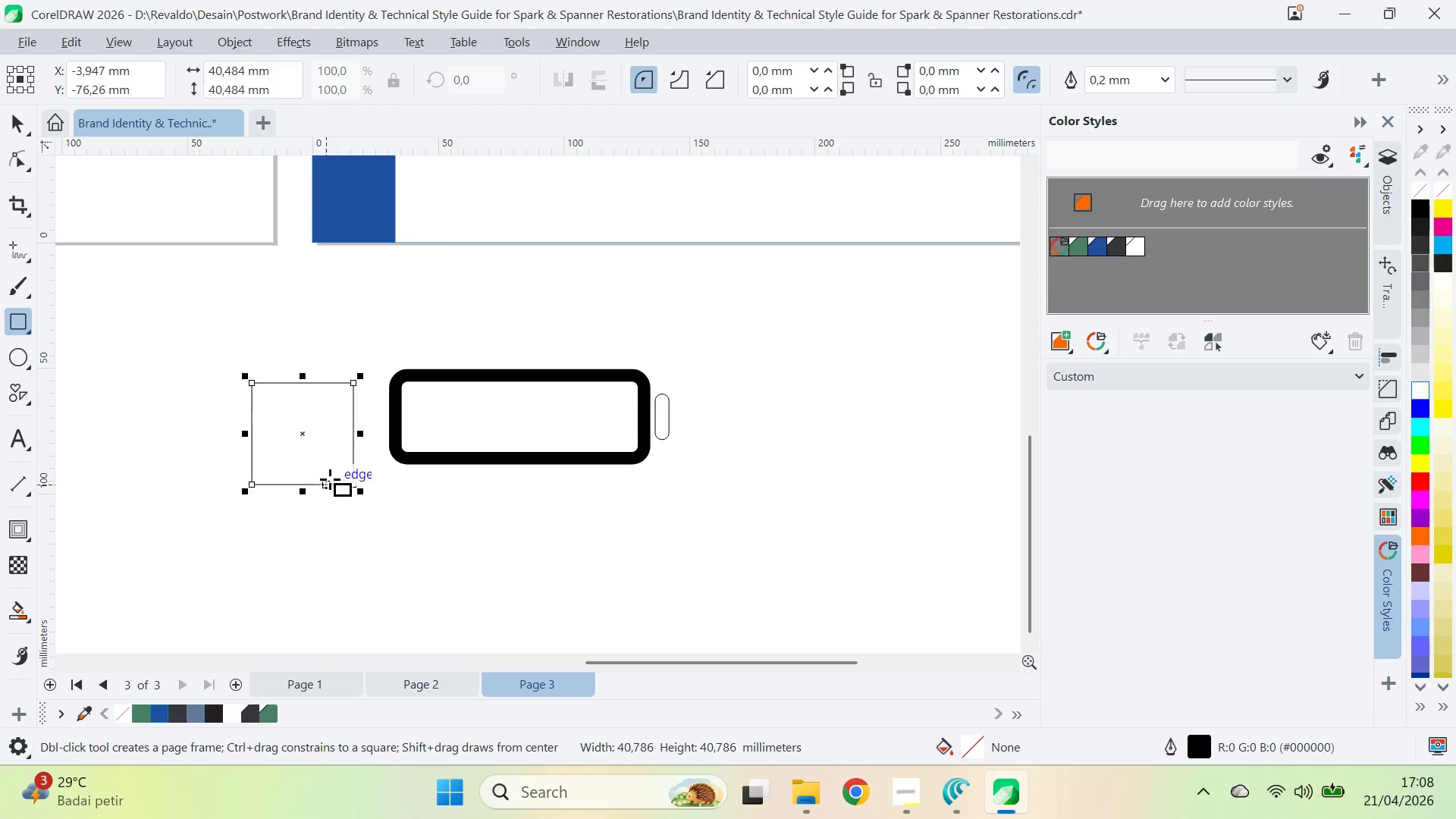 
key(Control+Z)
 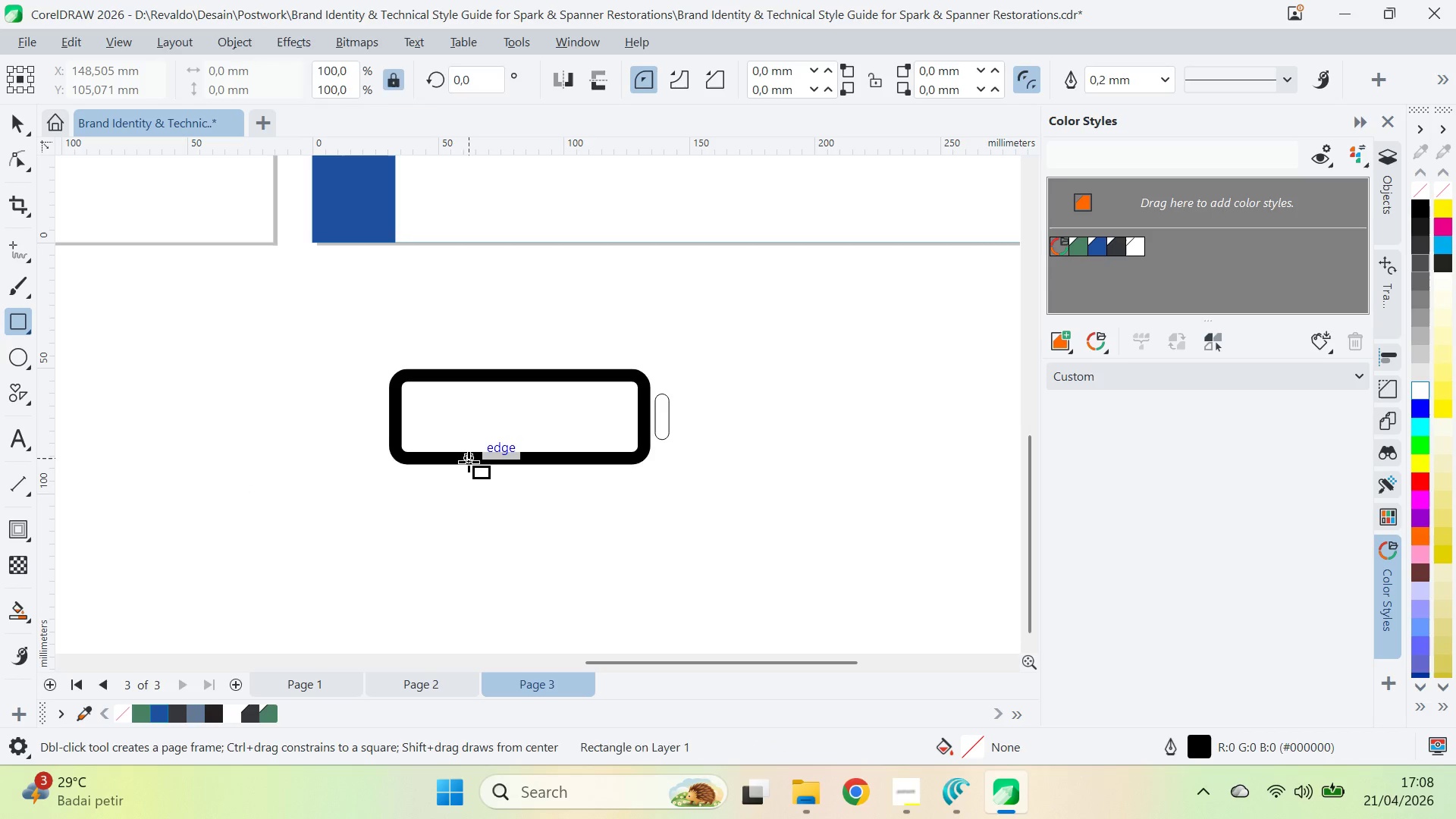 
key(V)
 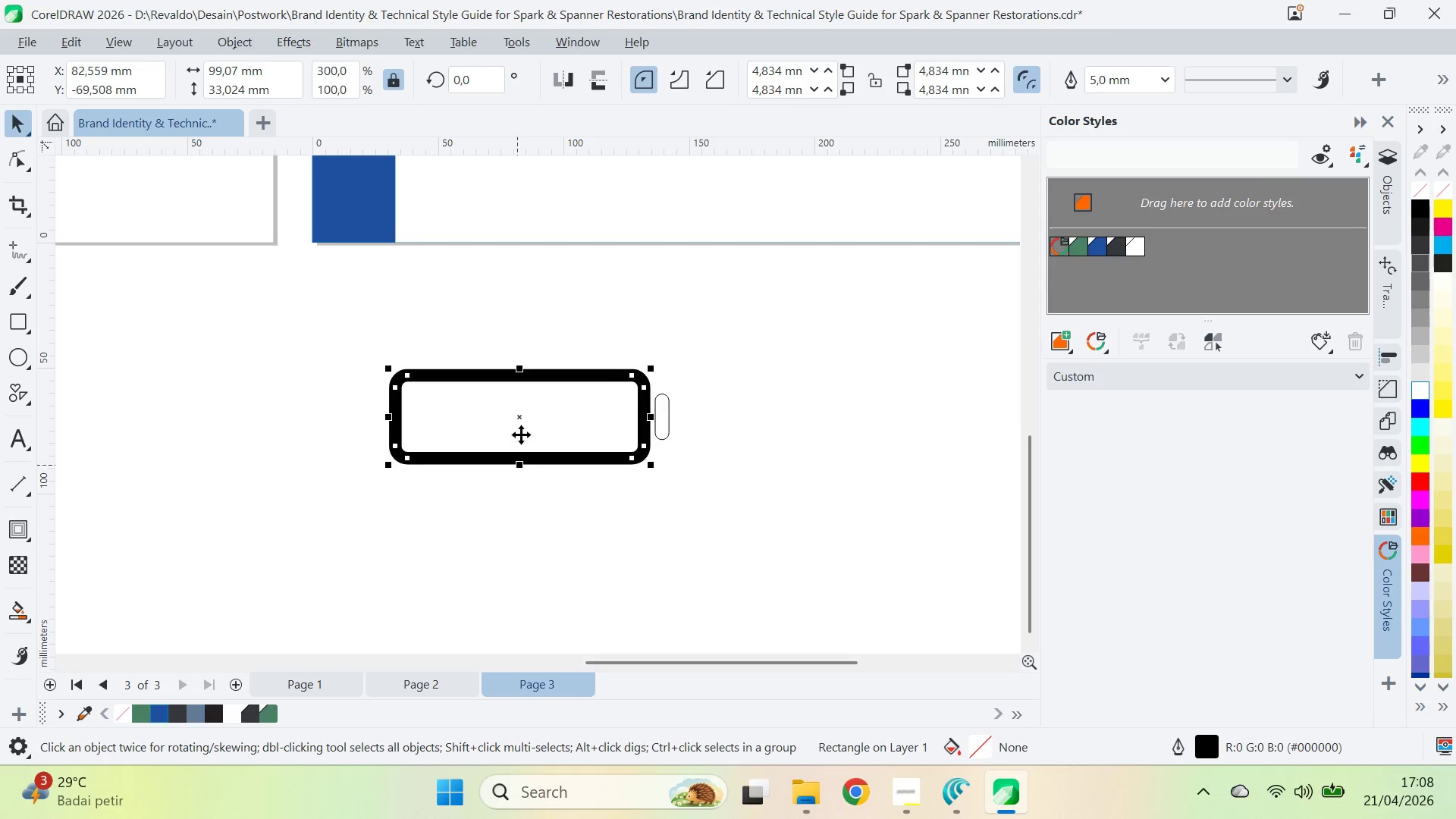 
left_click_drag(start_coordinate=[520, 419], to_coordinate=[501, 544])
 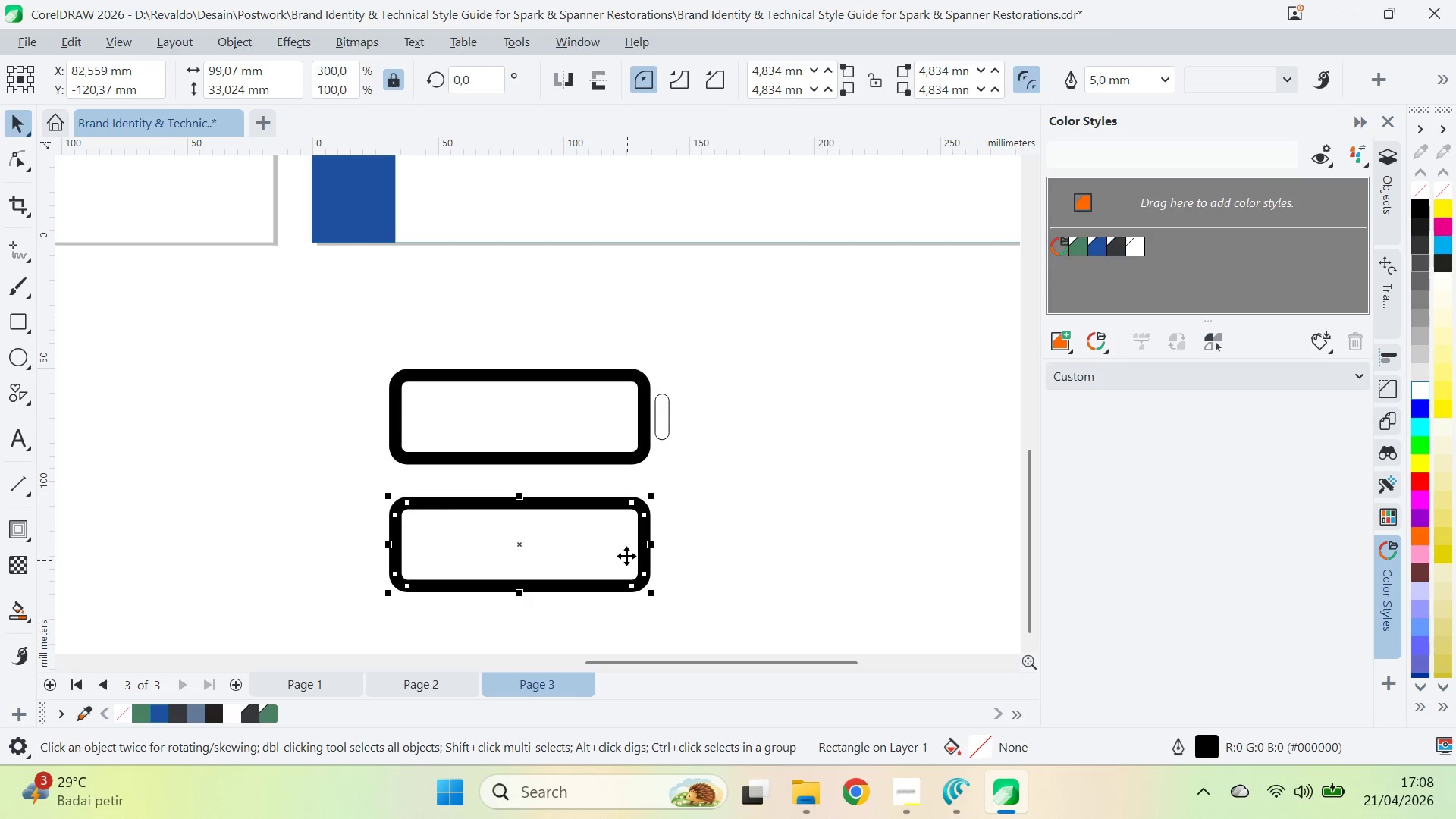 
hold_key(key=ShiftLeft, duration=0.72)
 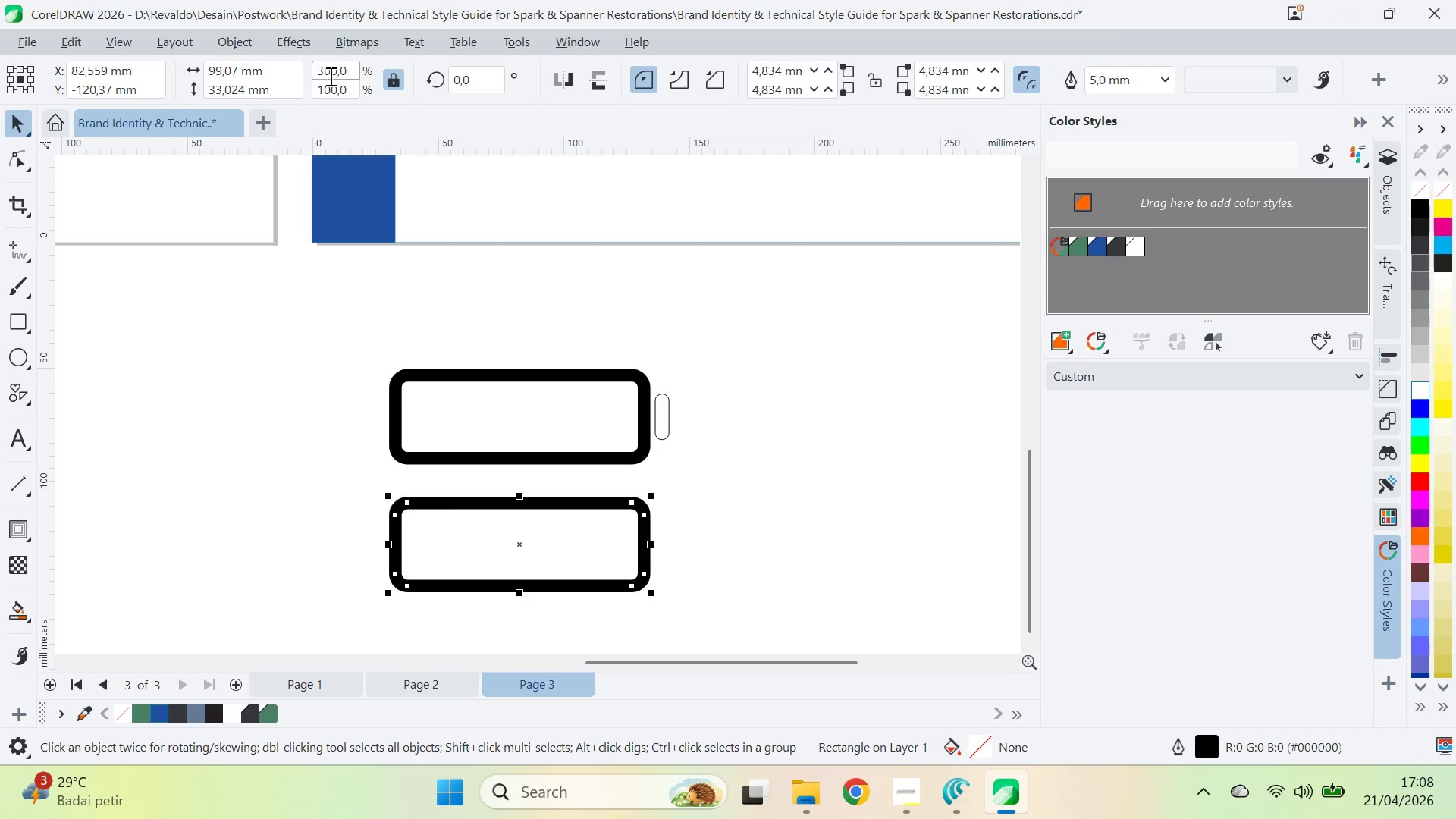 
left_click([399, 78])
 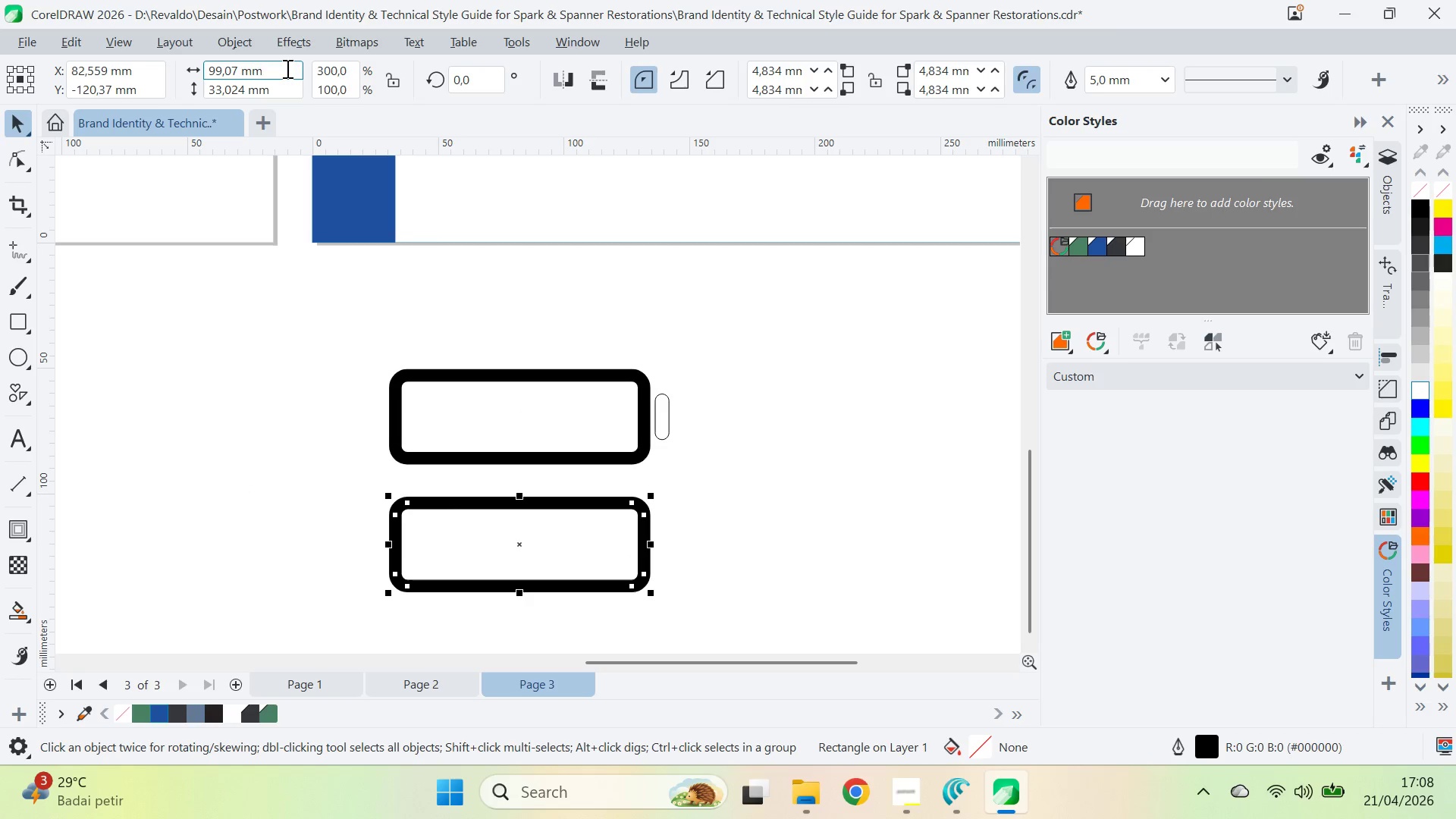 
key(Slash)
 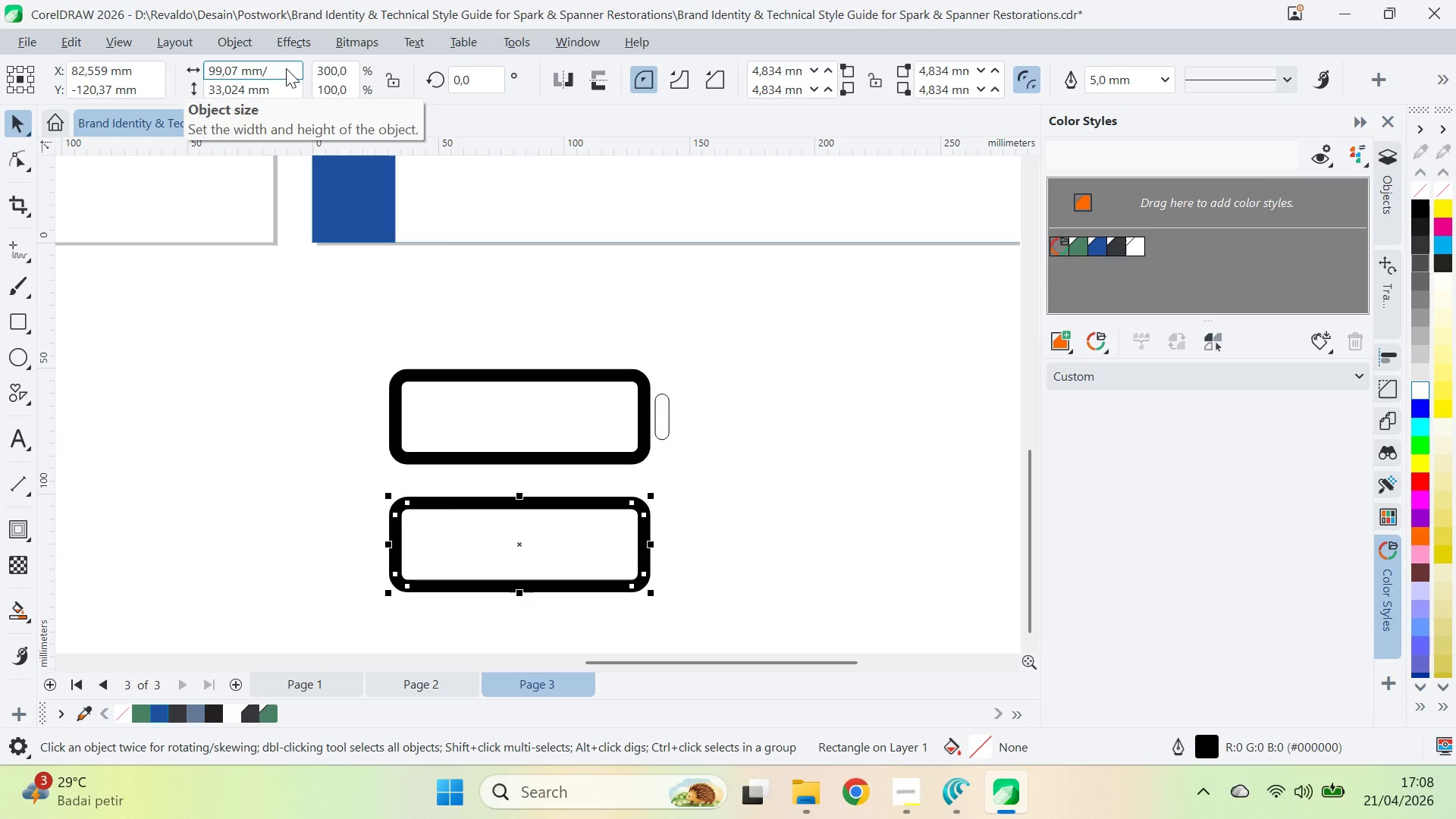 
key(4)
 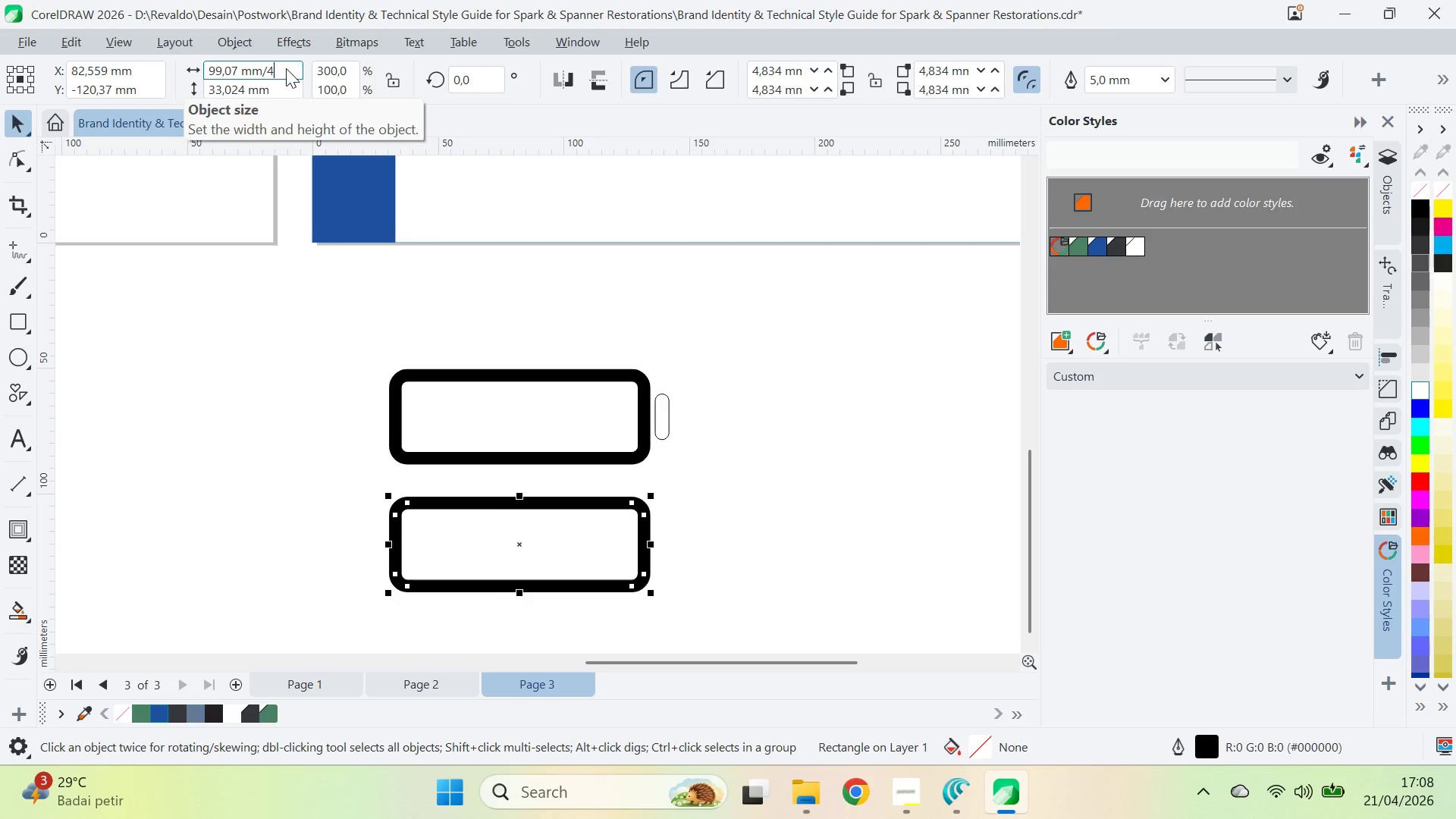 
key(Enter)
 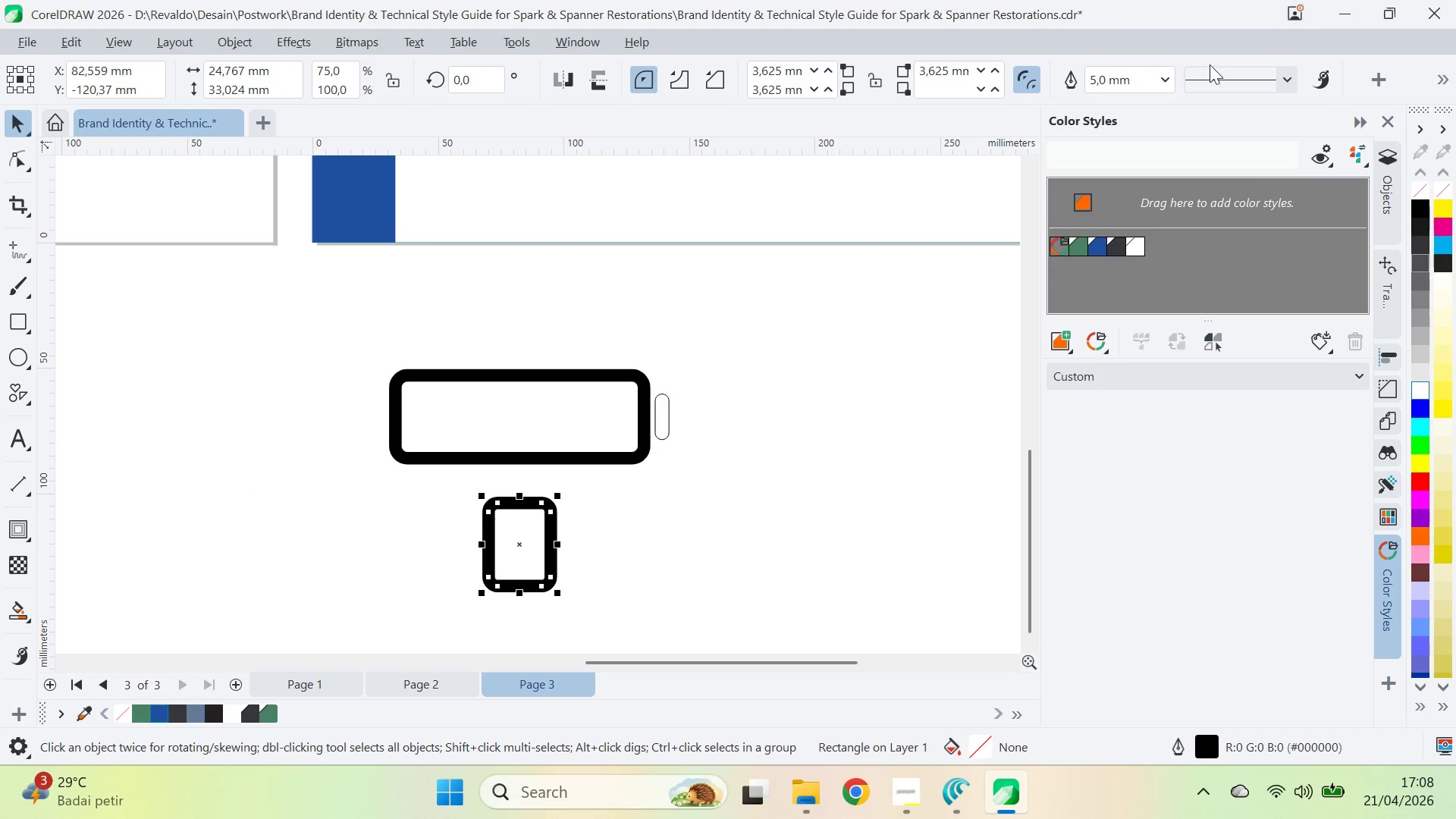 
left_click([1156, 76])
 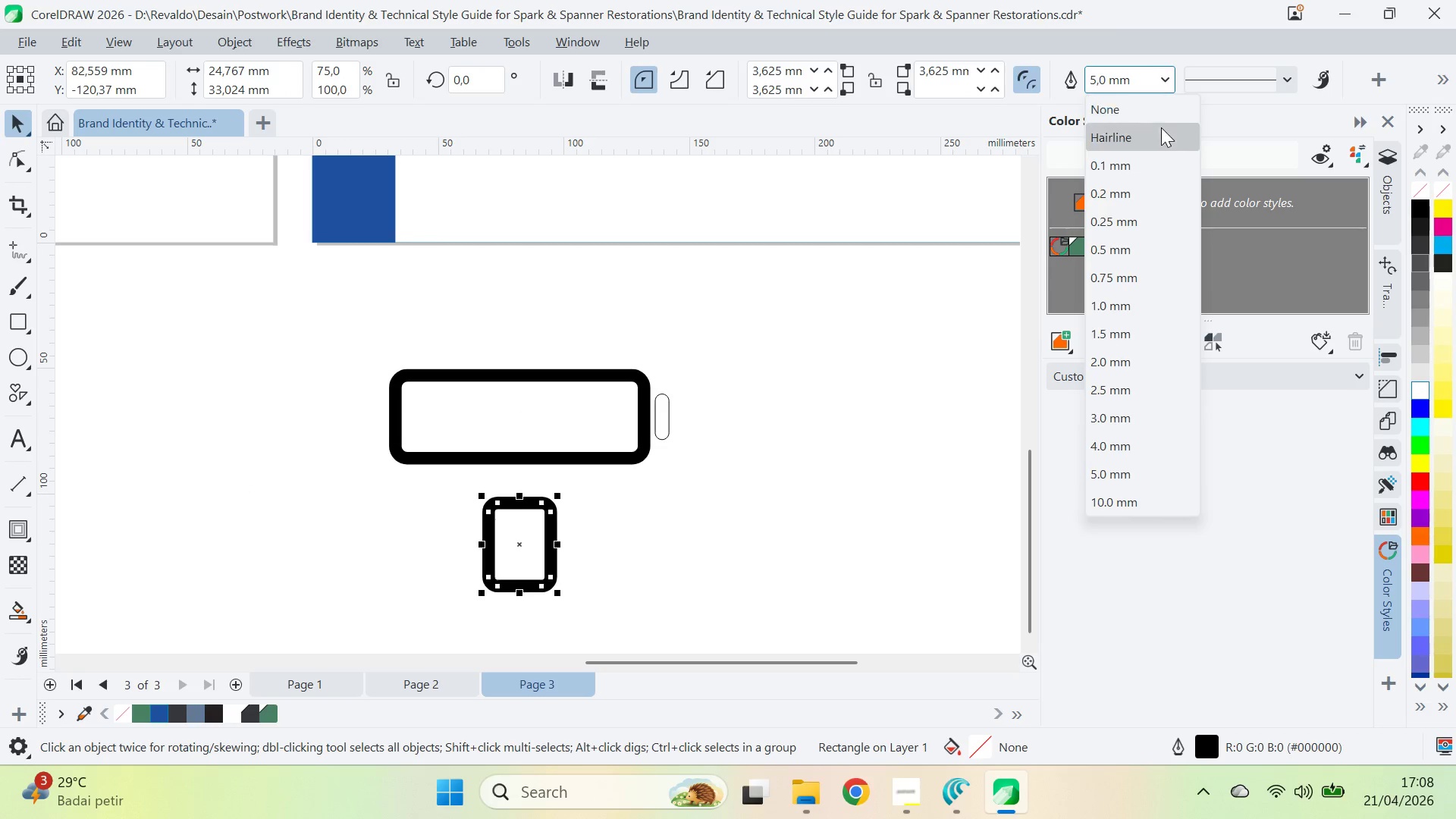 
left_click([1162, 130])
 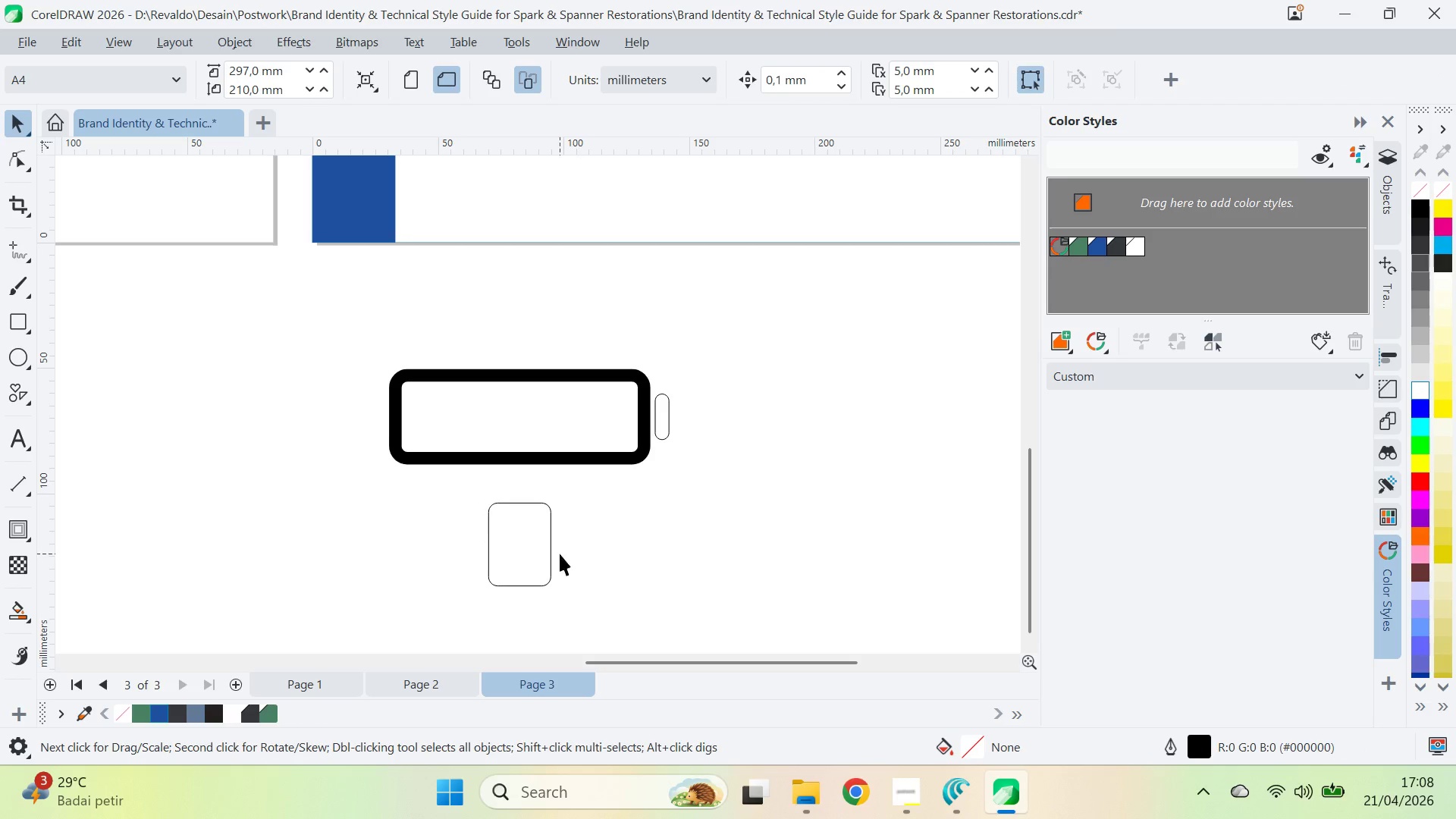 
double_click([525, 549])
 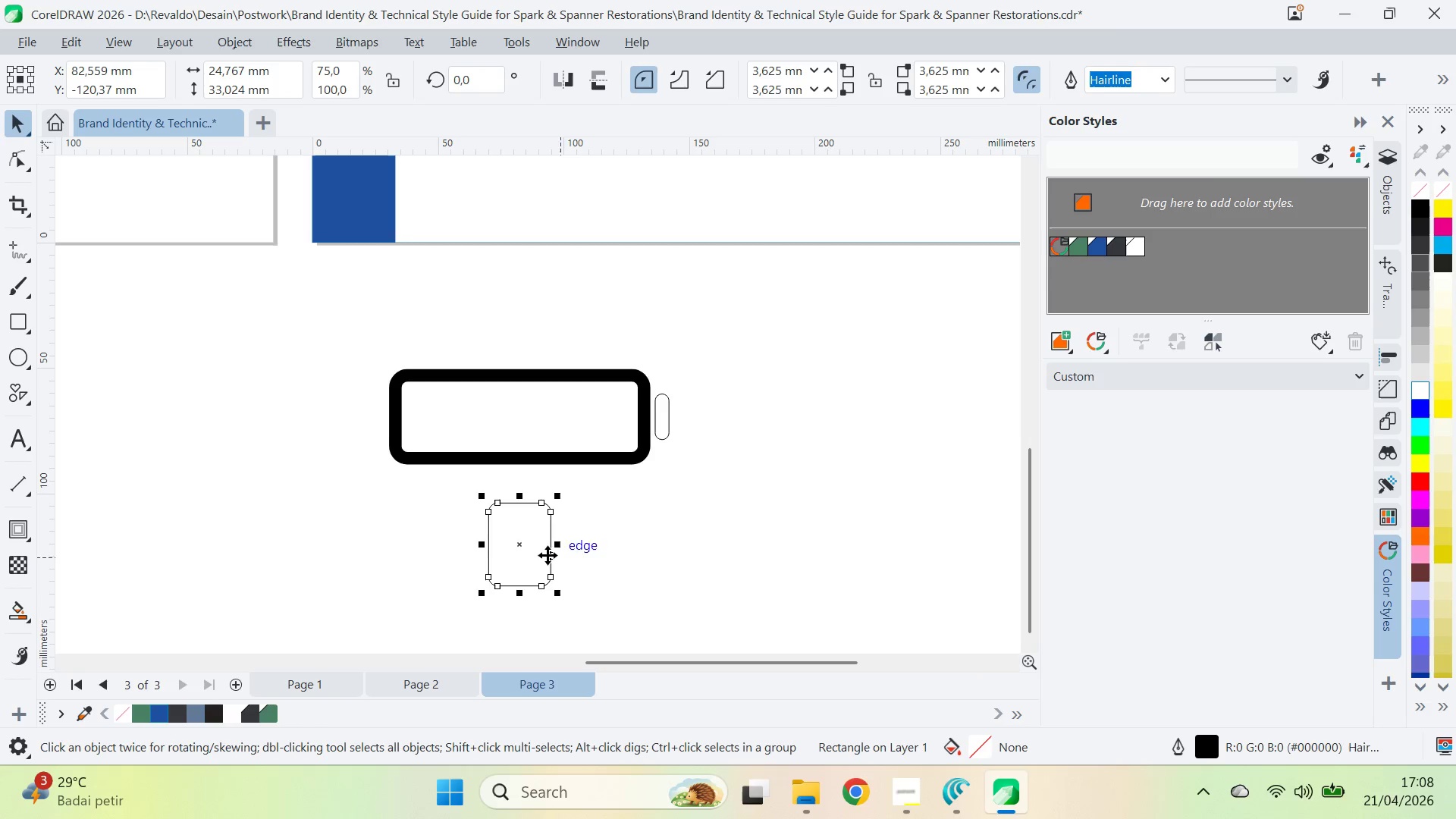 
triple_click([523, 547])
 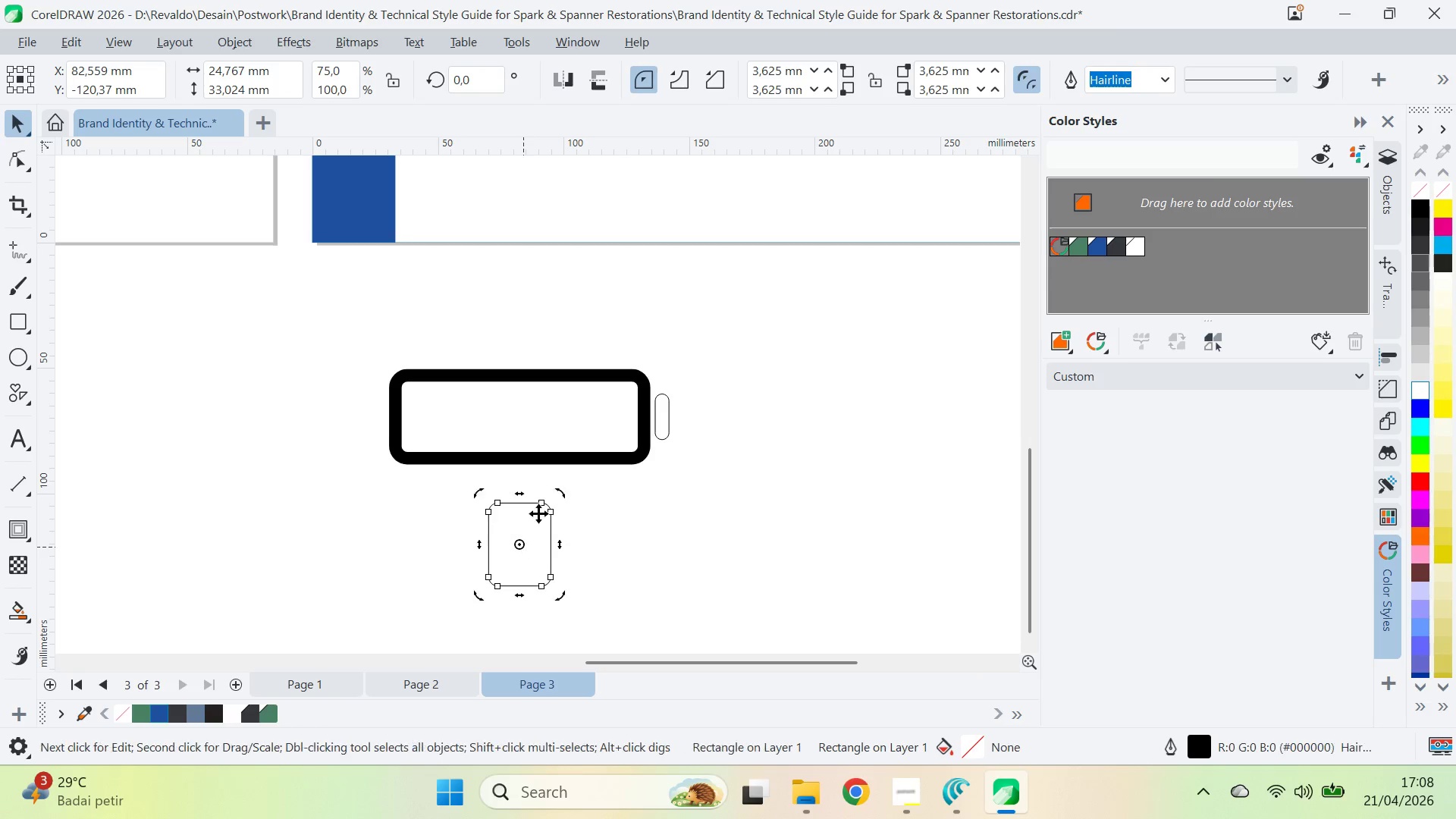 
hold_key(key=ControlLeft, duration=1.25)
left_click_drag(start_coordinate=[525, 491], to_coordinate=[550, 488])
 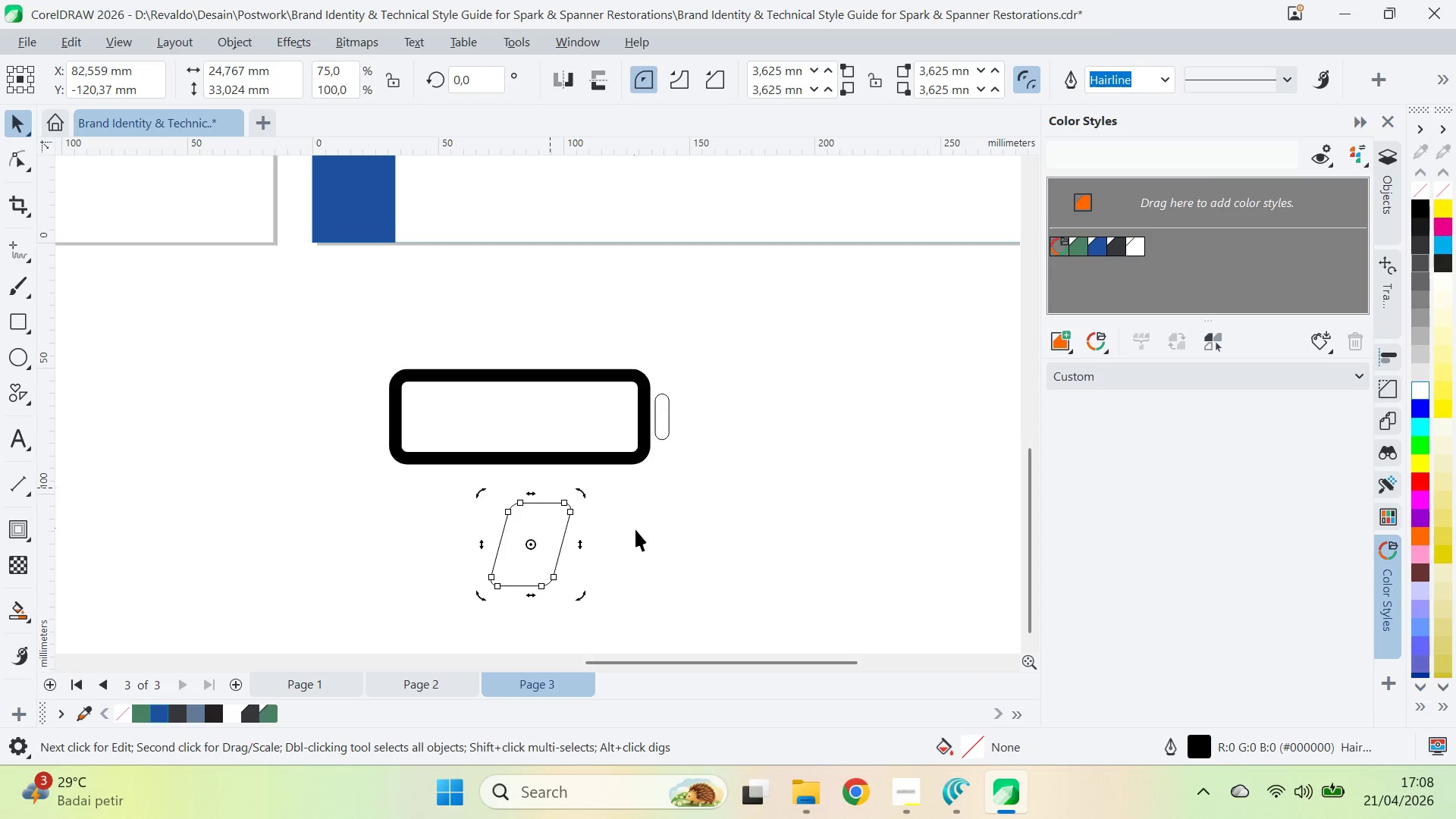 
left_click([639, 531])
 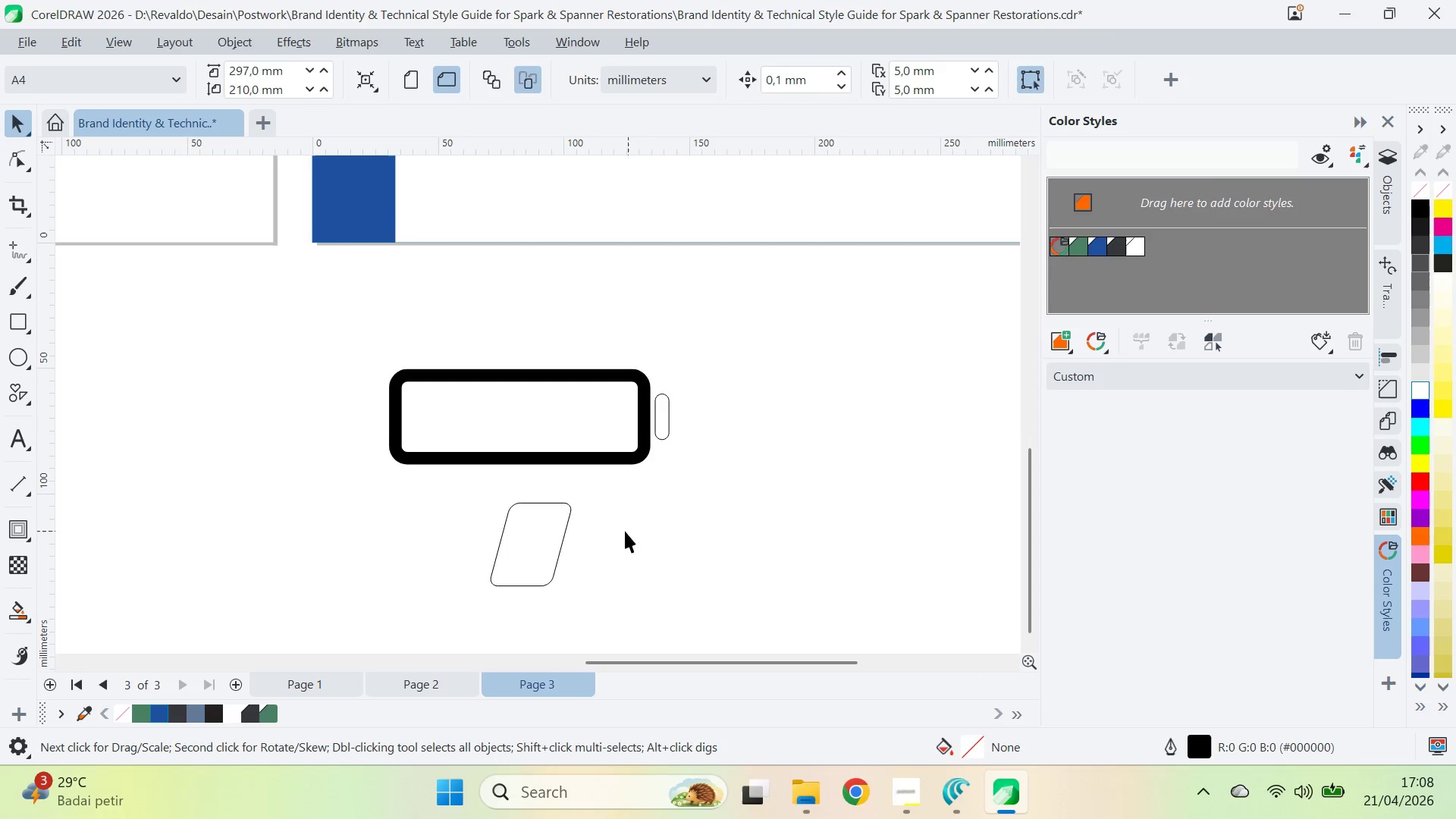 
double_click([531, 554])
 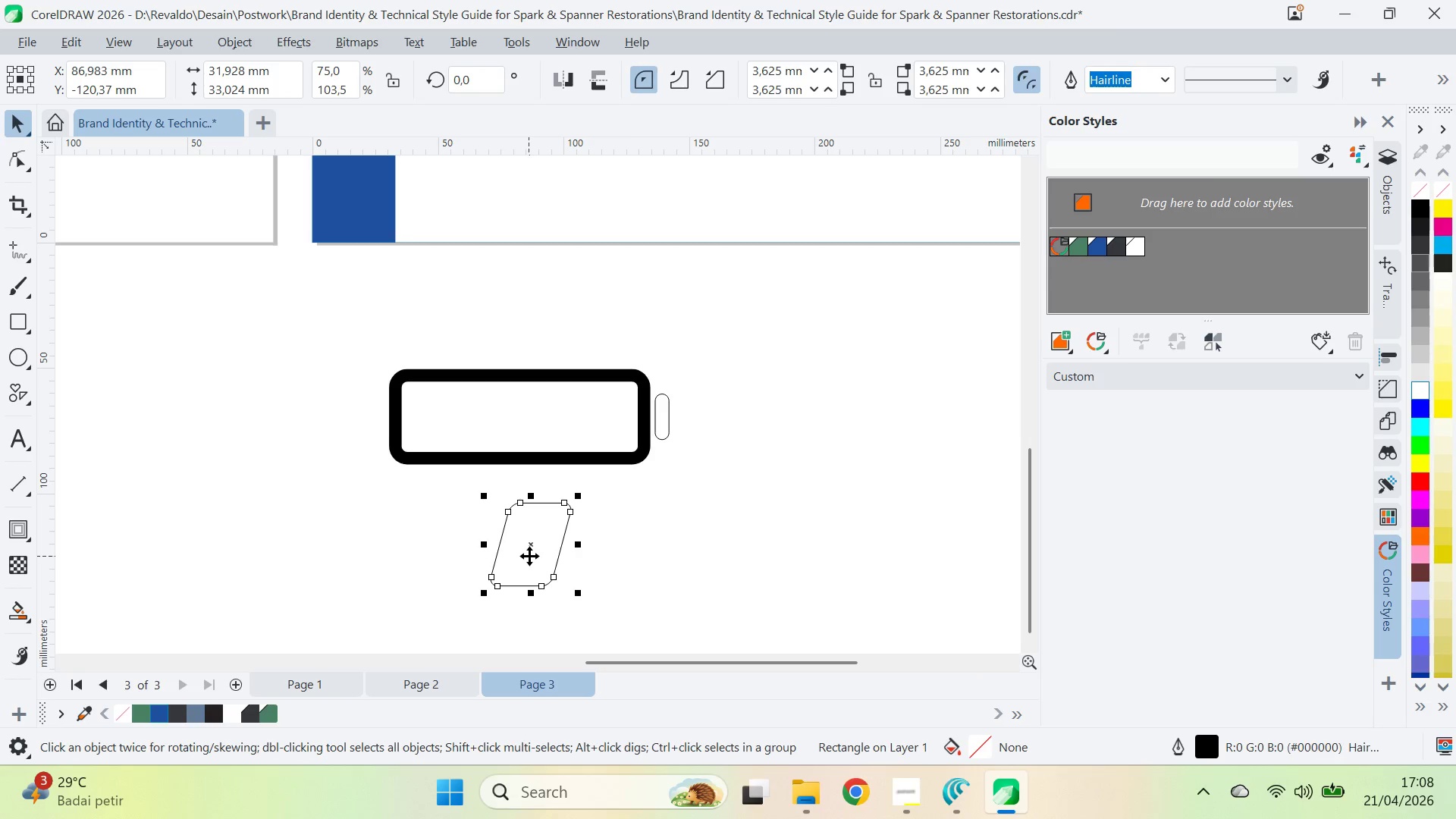 
key(Backspace)
 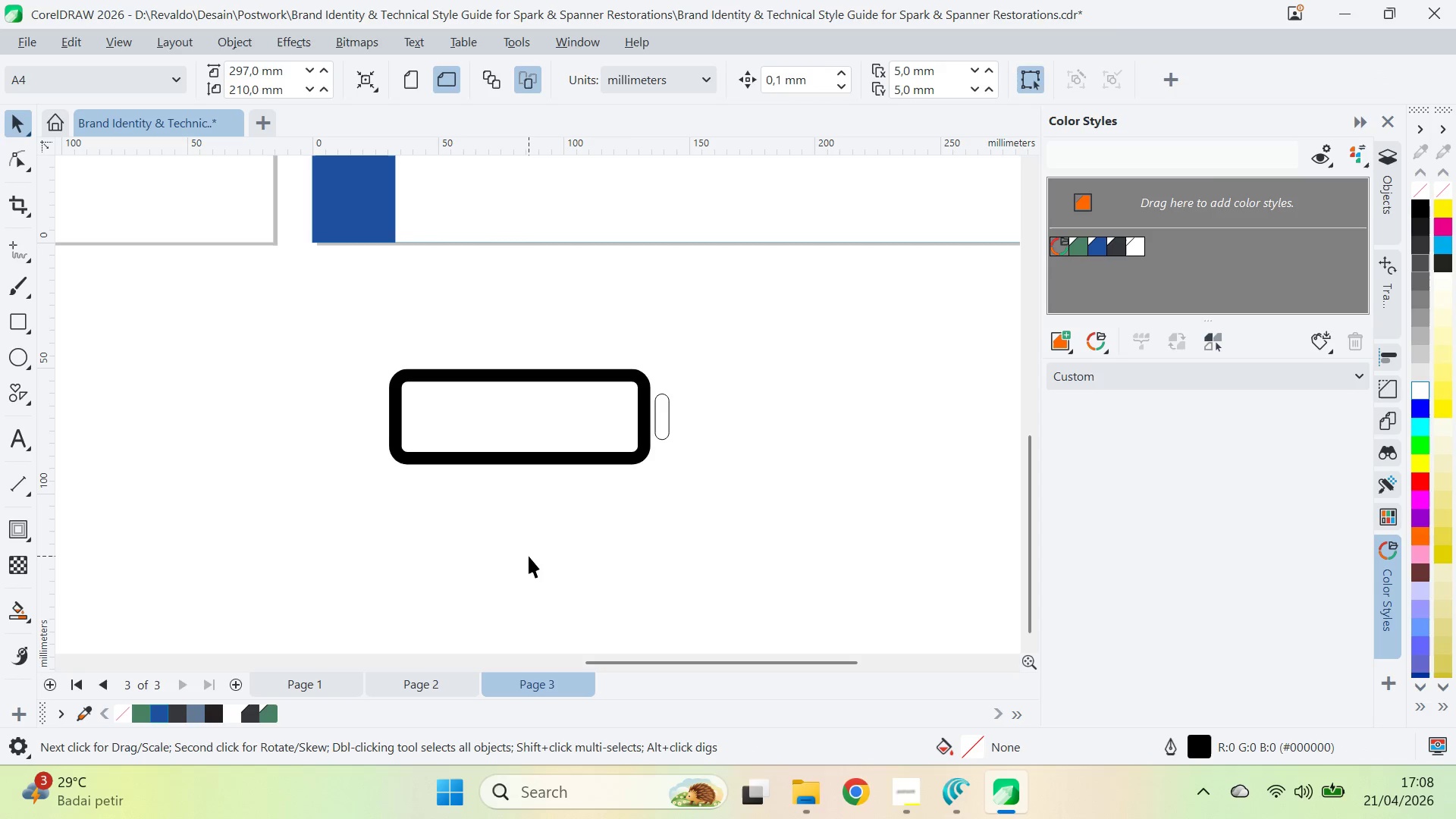 
key(Delete)
 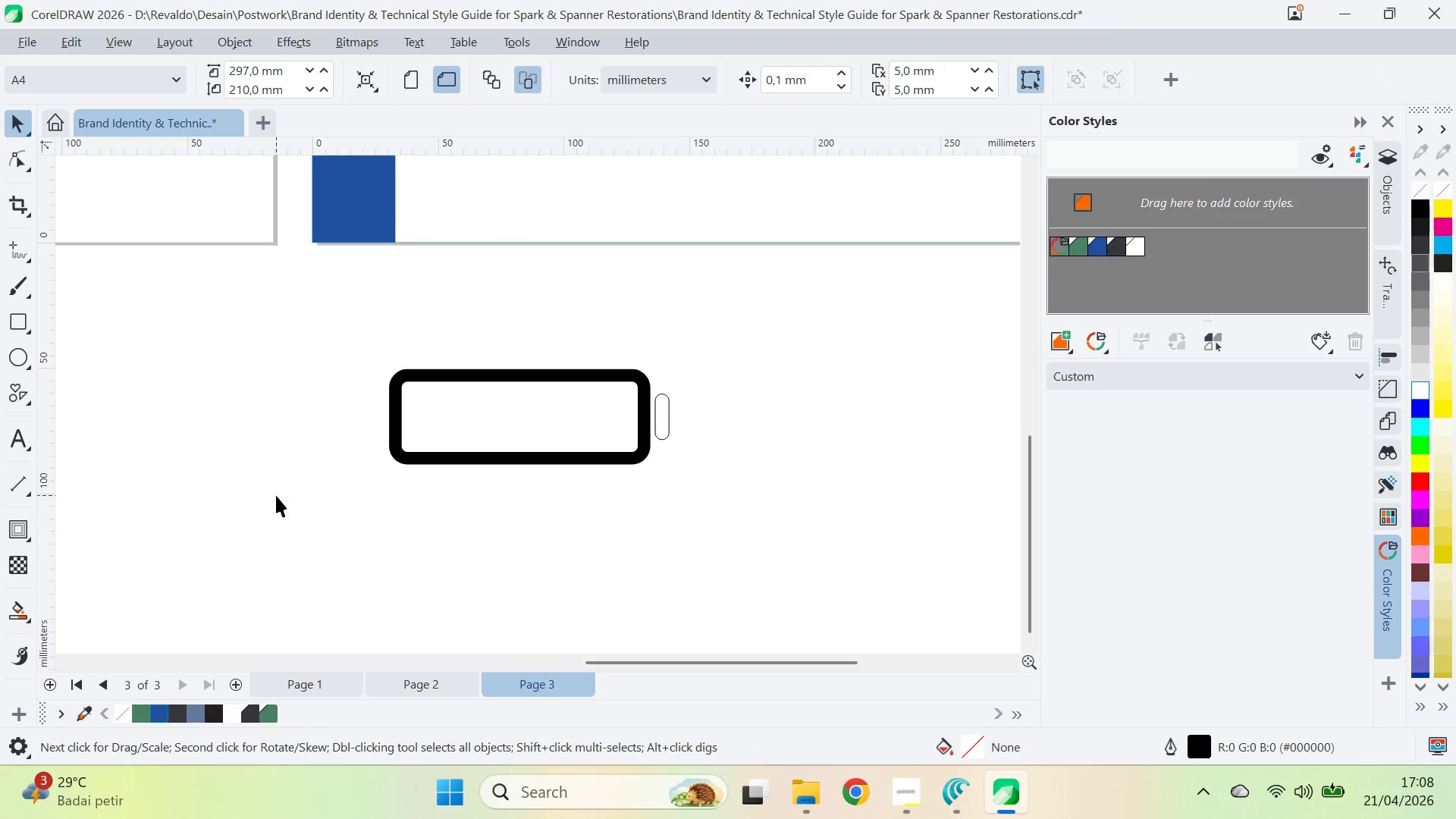 
key(Z)
 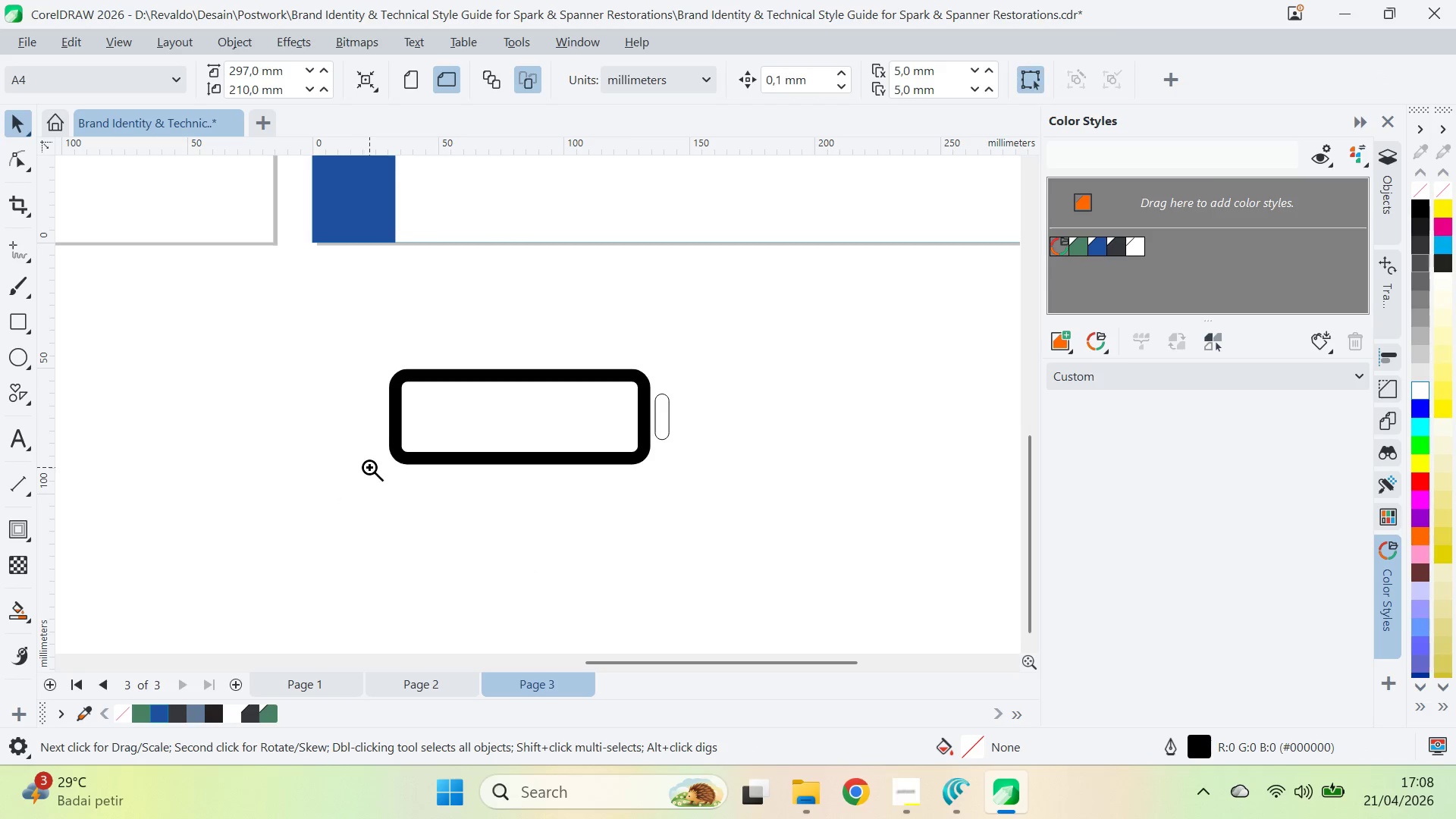 
right_click([369, 466])
 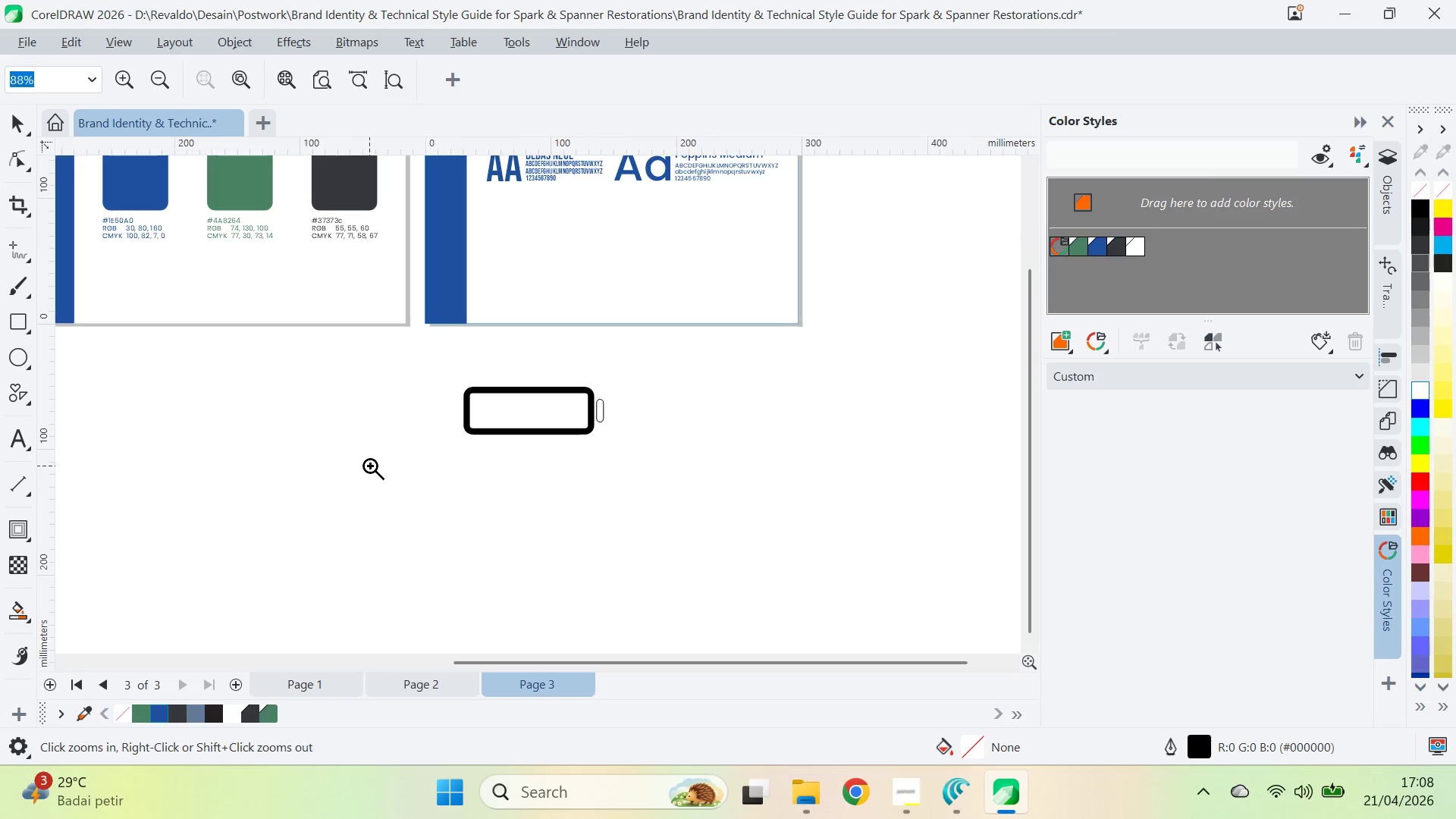 
type(qv)
 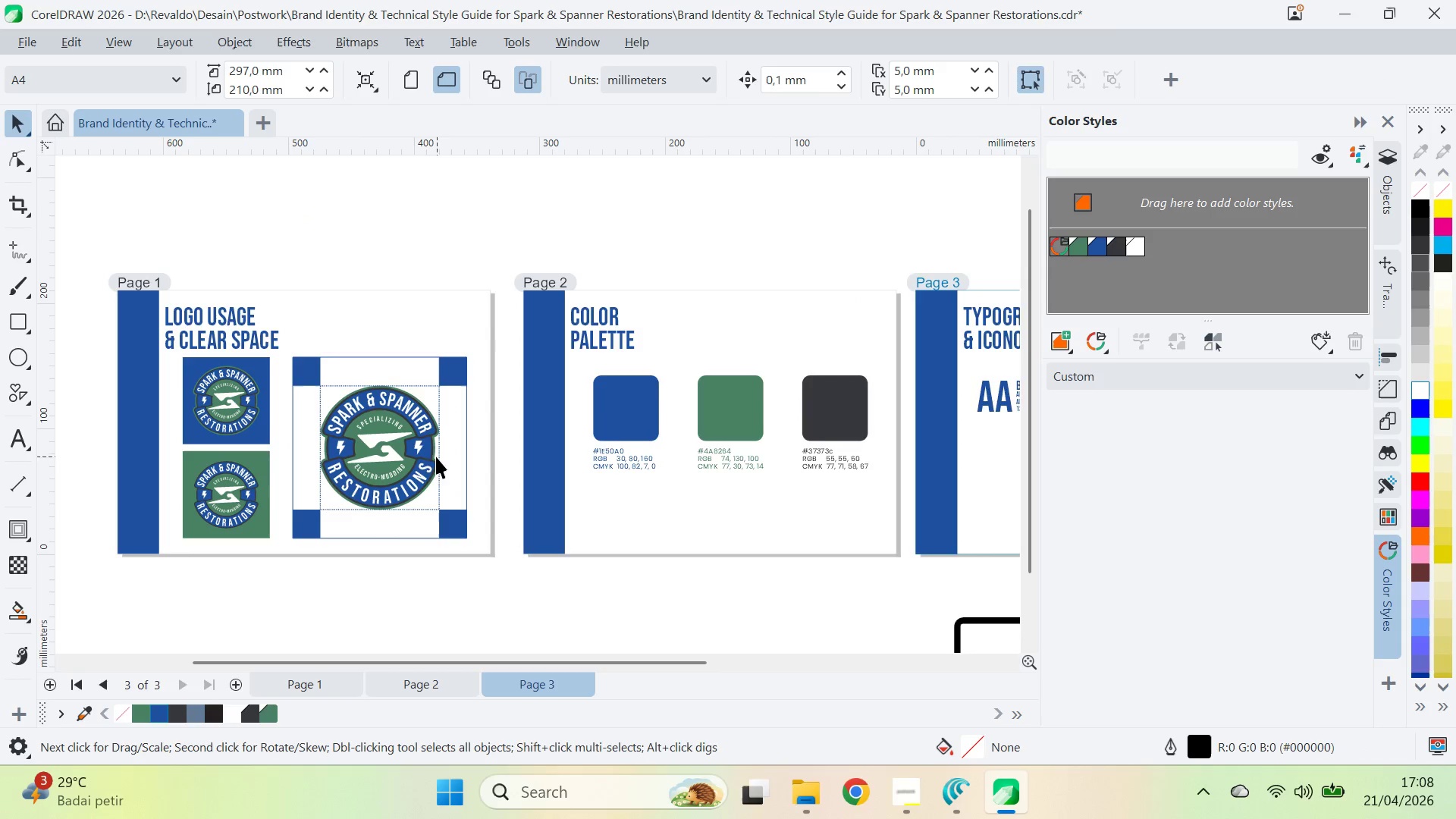 
left_click_drag(start_coordinate=[353, 378], to_coordinate=[827, 619])
 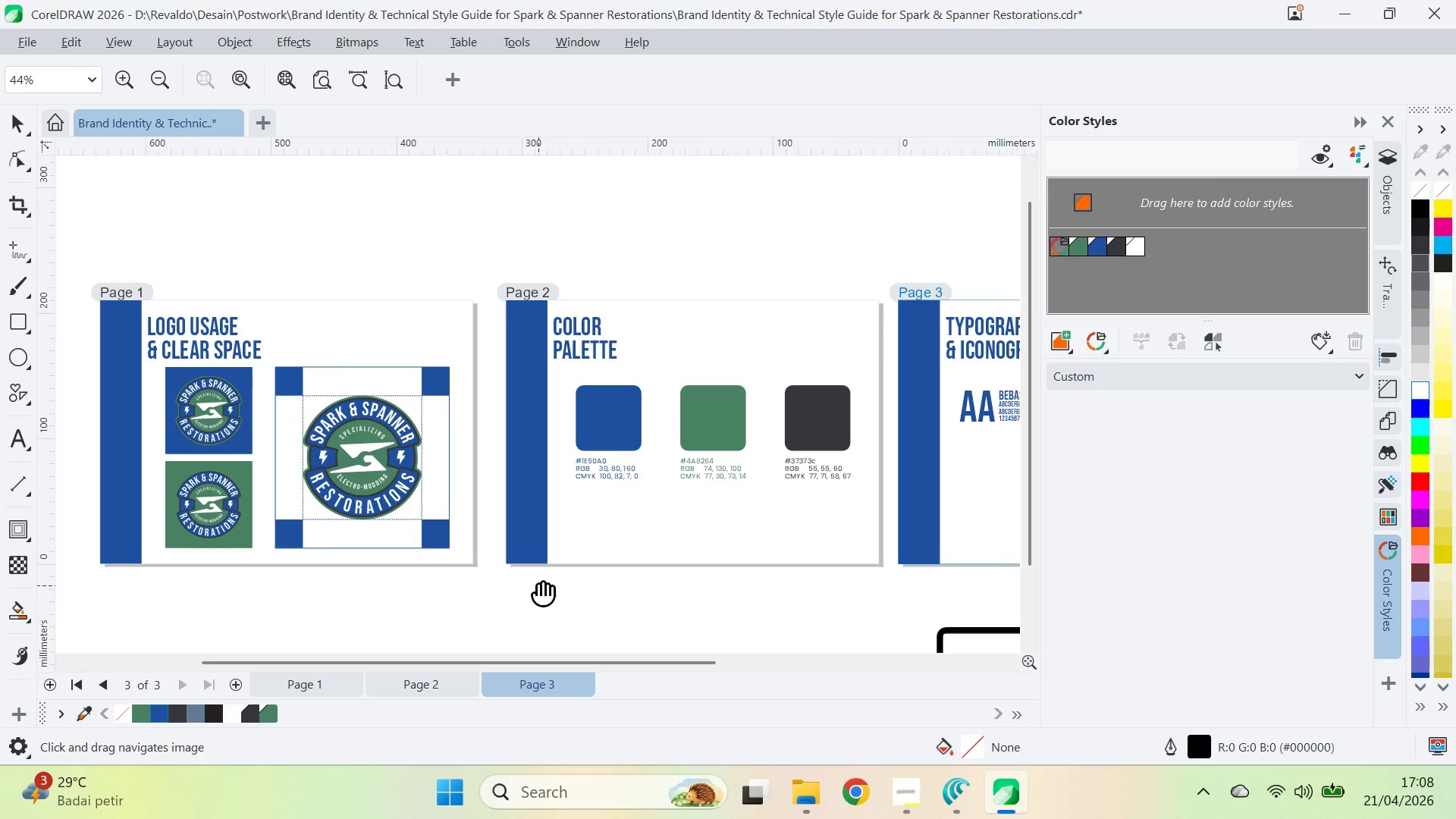 
left_click_drag(start_coordinate=[538, 585], to_coordinate=[556, 575])
 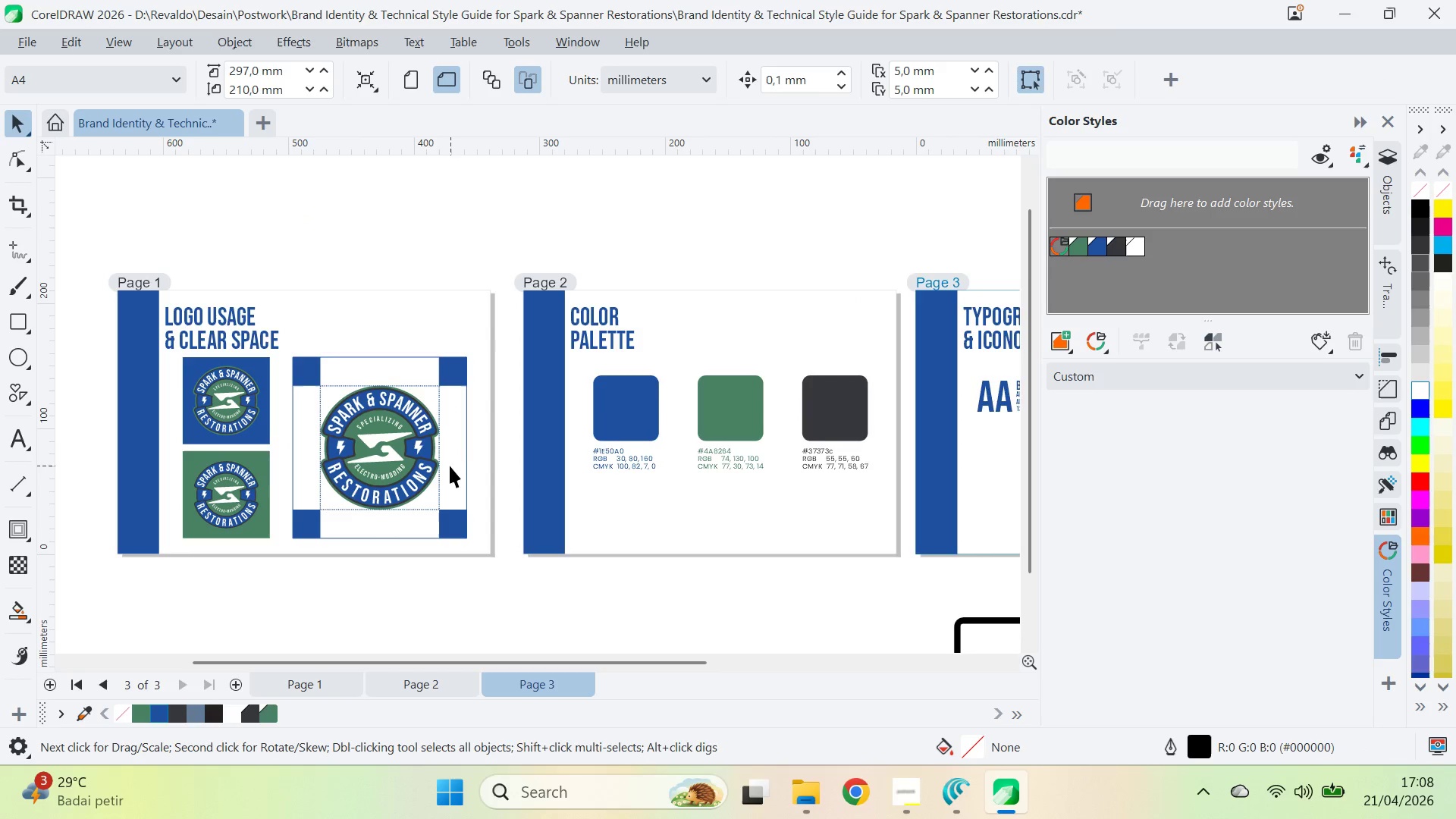 
left_click([420, 447])
 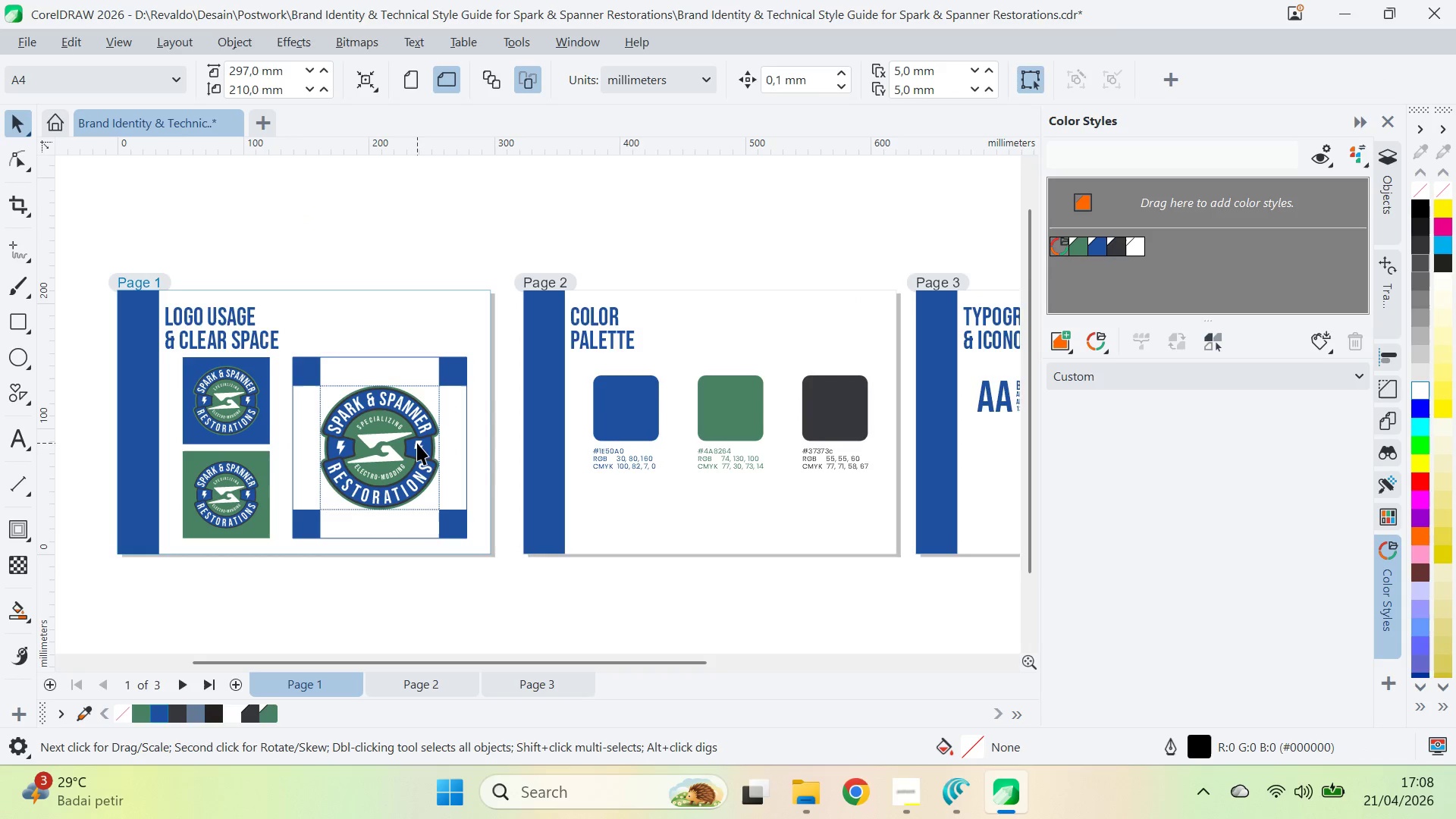 
left_click([417, 442])
 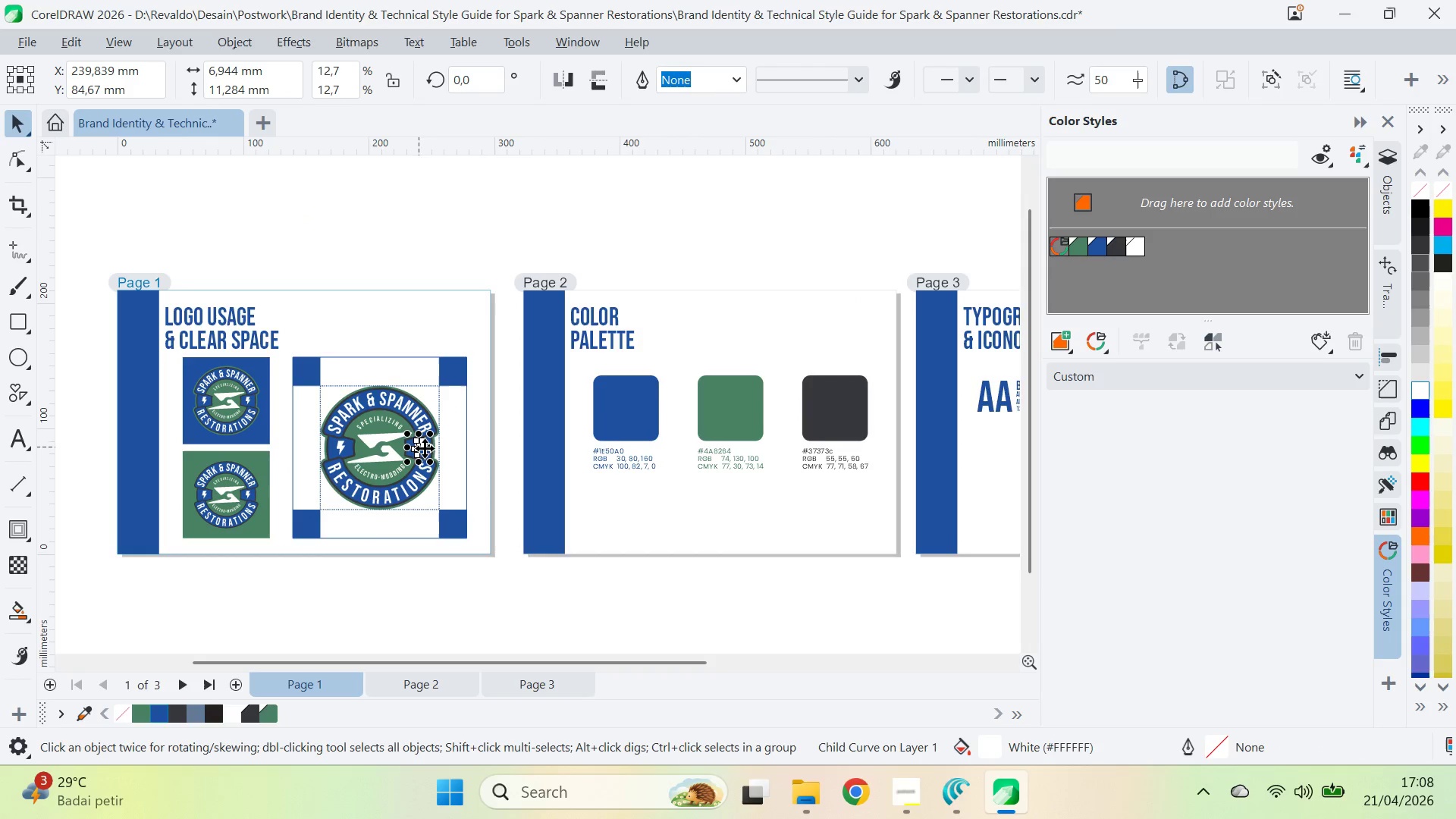 
key(Control+C)
 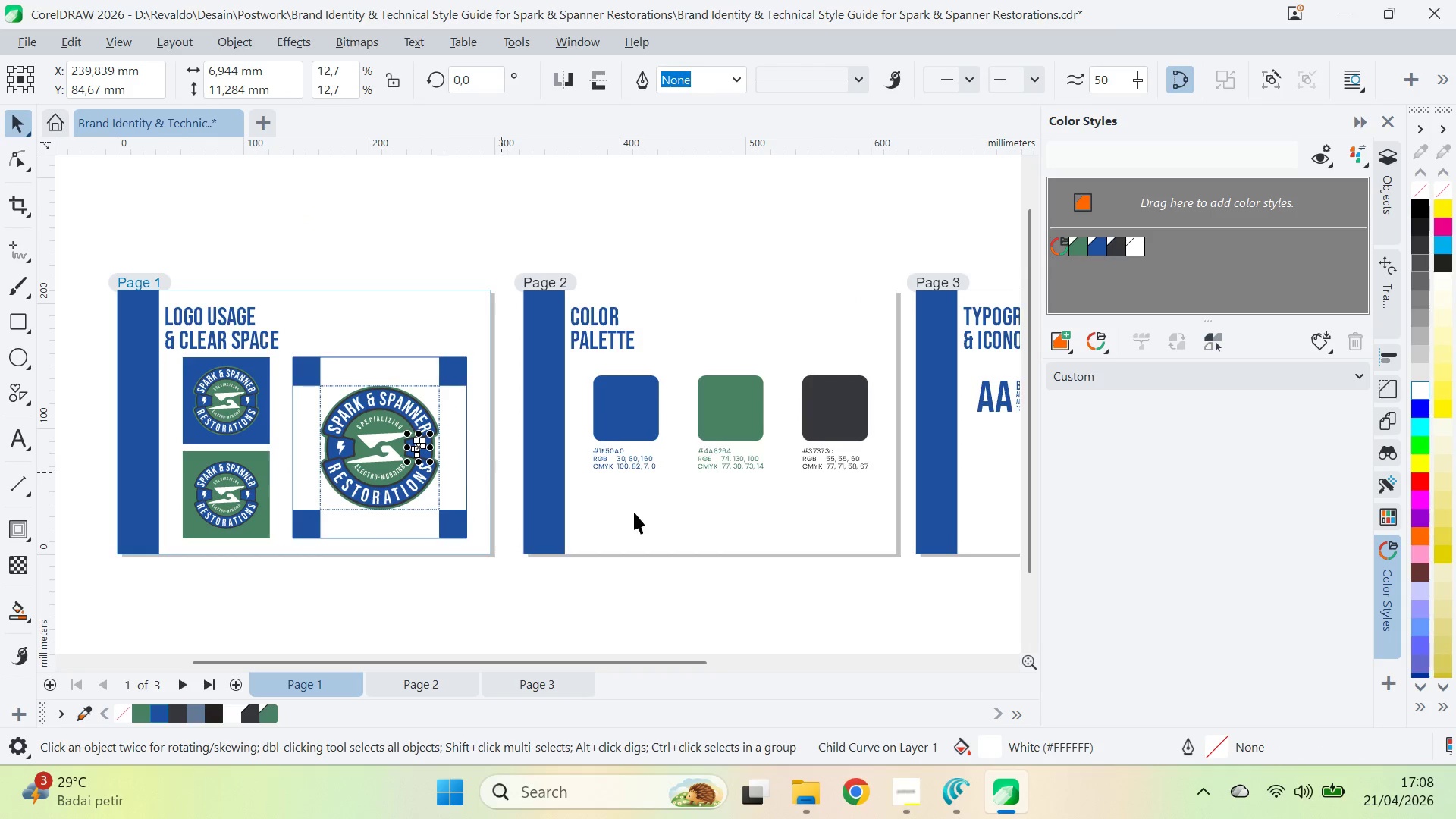 
type(qv)
 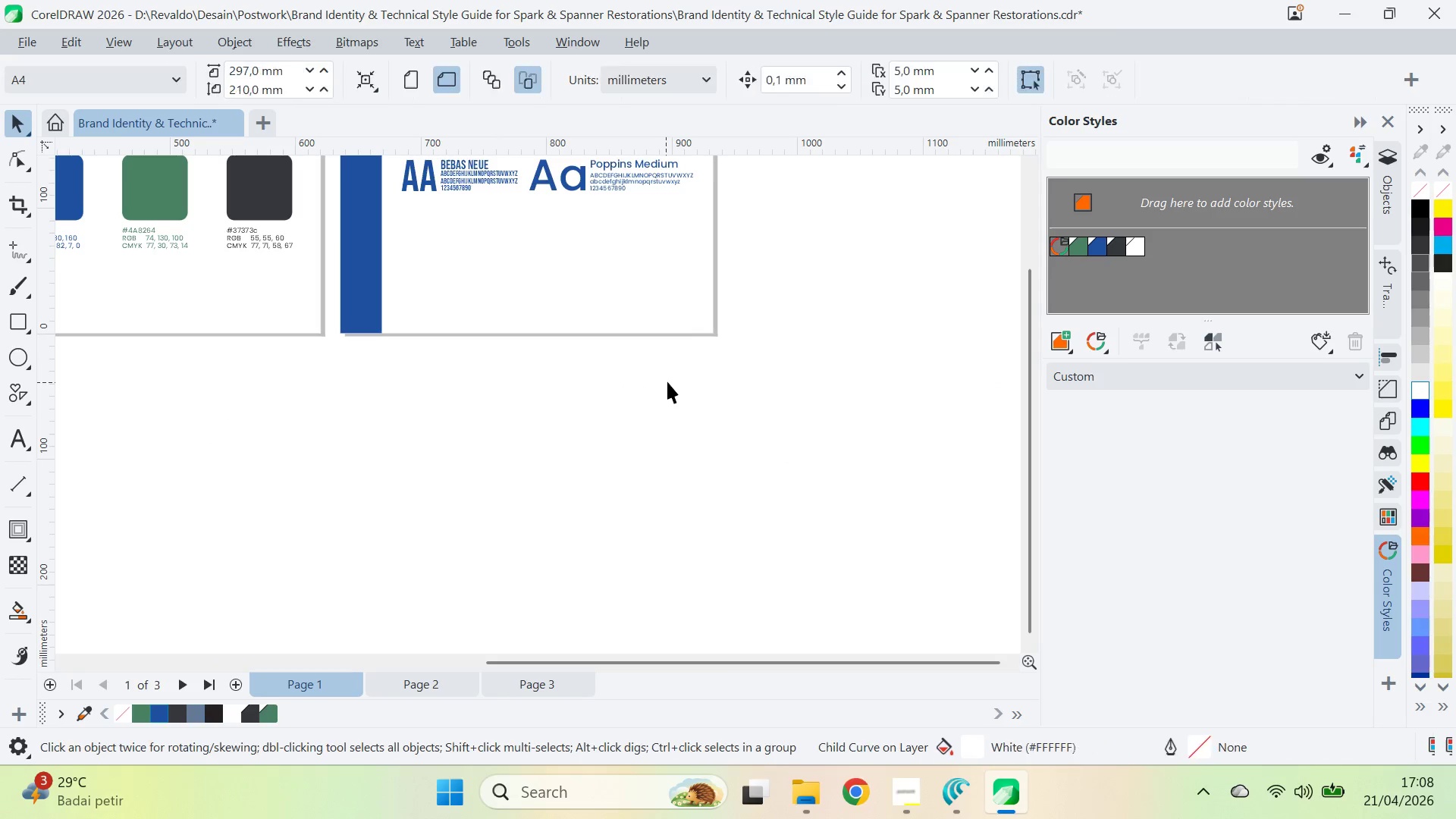 
left_click_drag(start_coordinate=[726, 516], to_coordinate=[220, 388])
 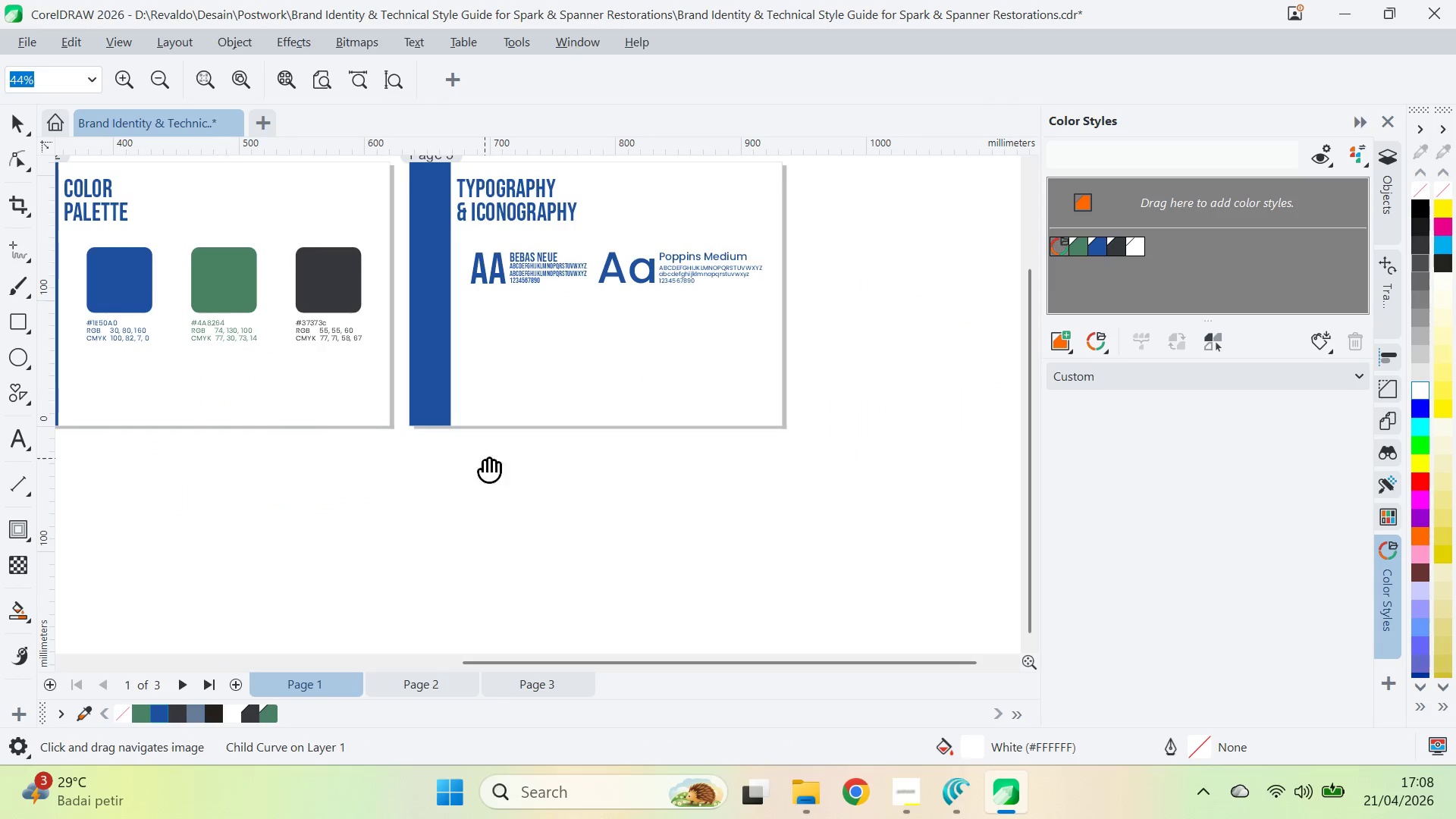 
left_click_drag(start_coordinate=[535, 475], to_coordinate=[466, 382])
 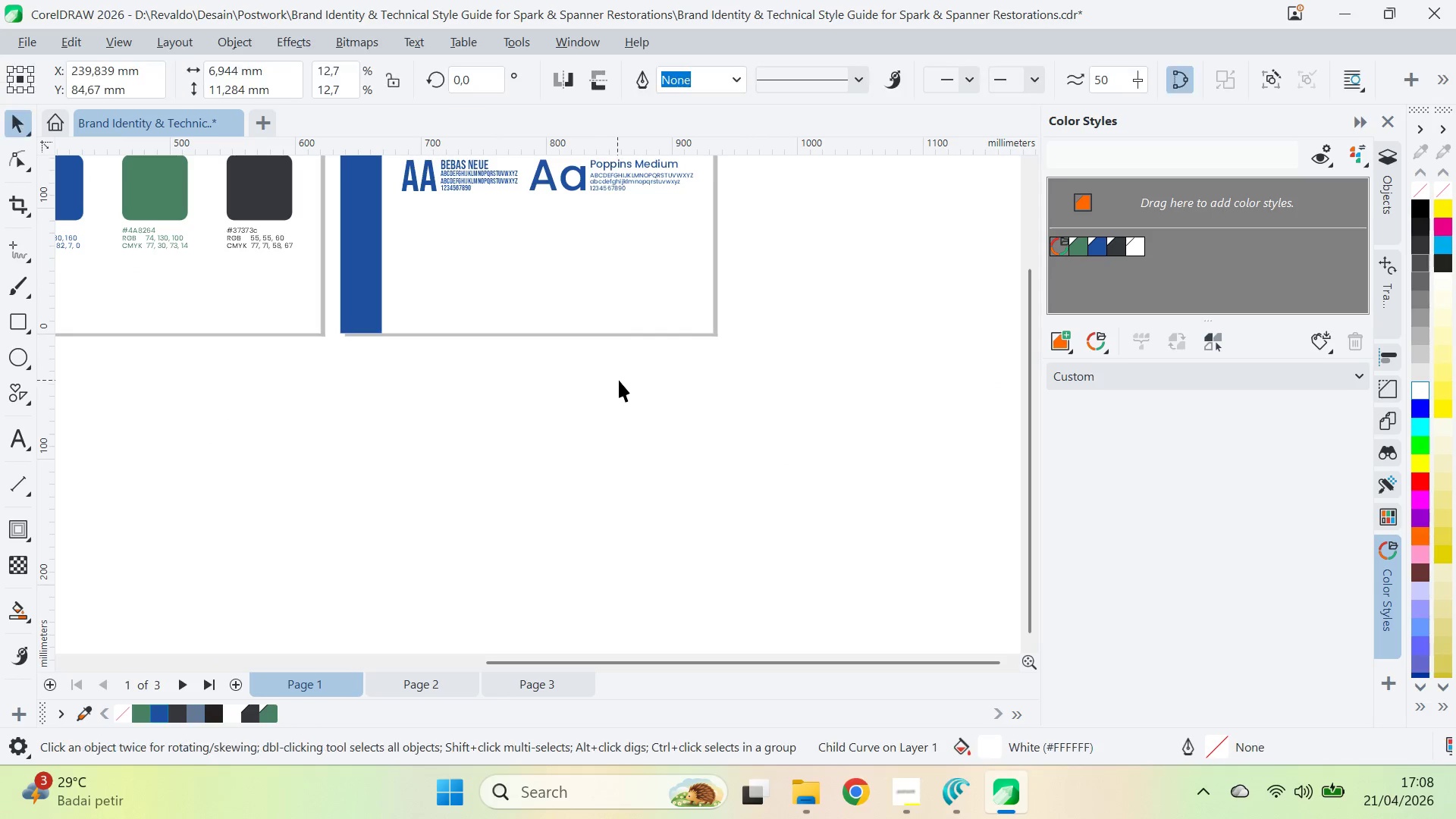 
left_click([666, 382])
 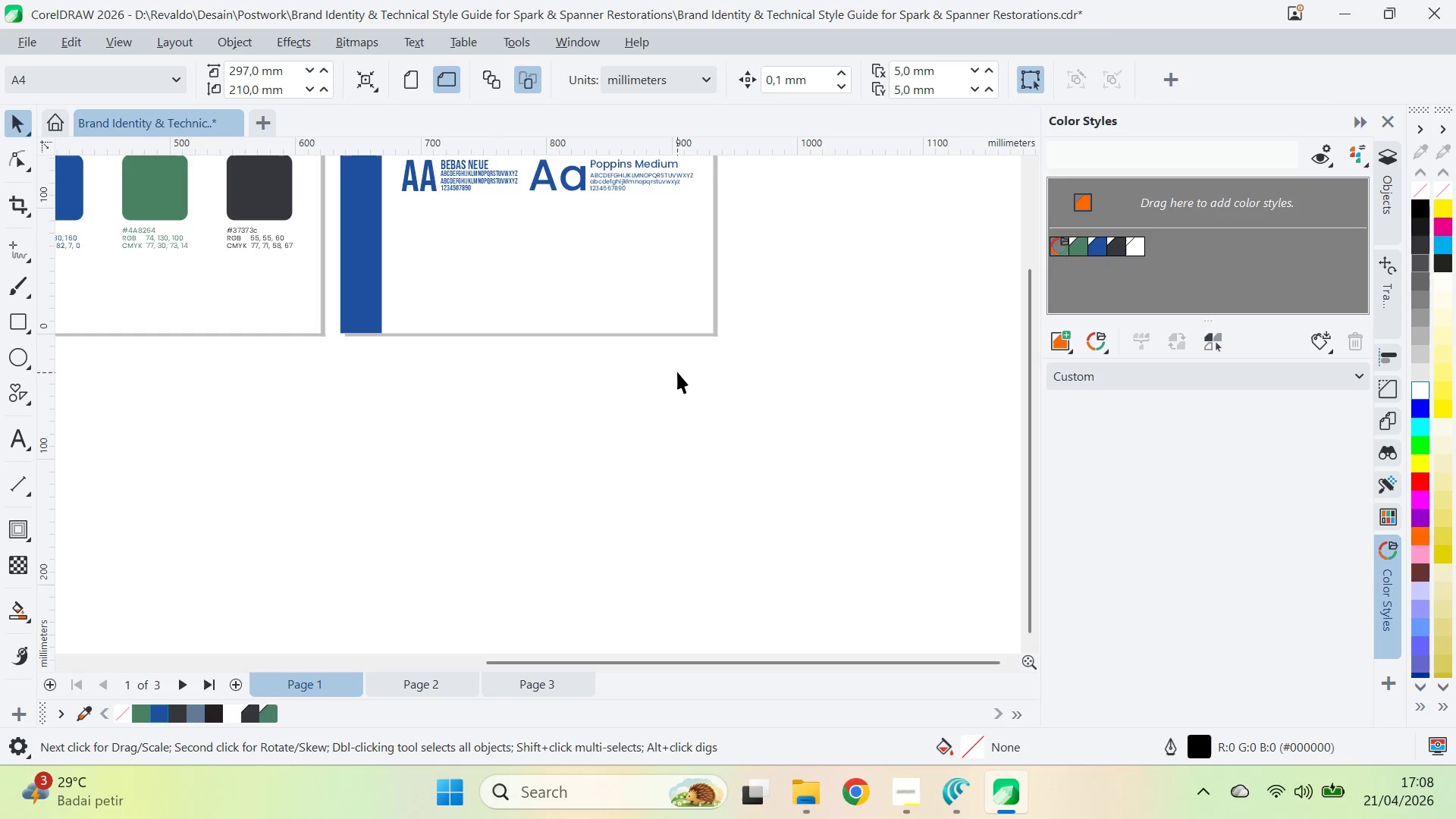 
key(Control+V)
 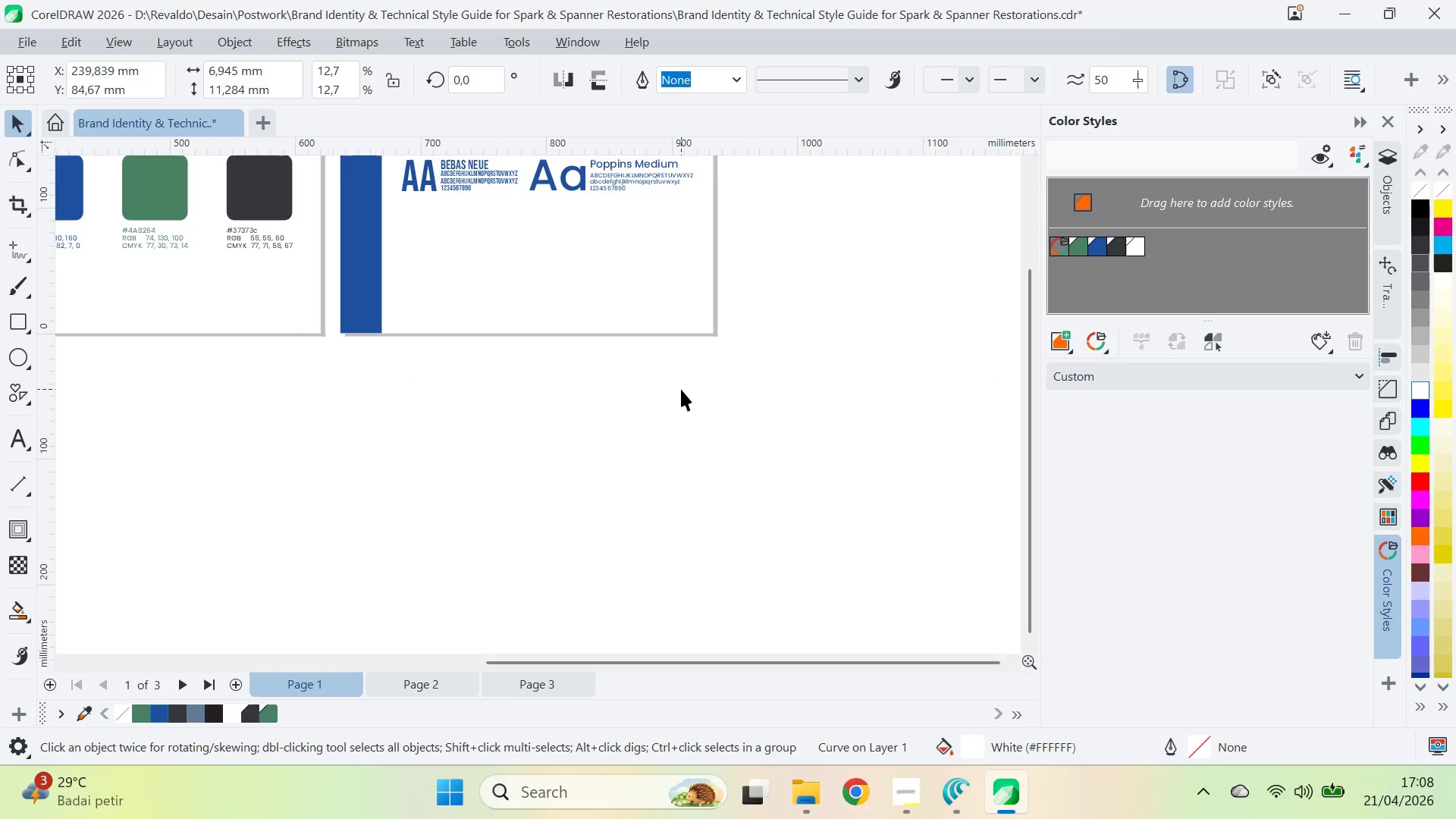 
key(Q)
 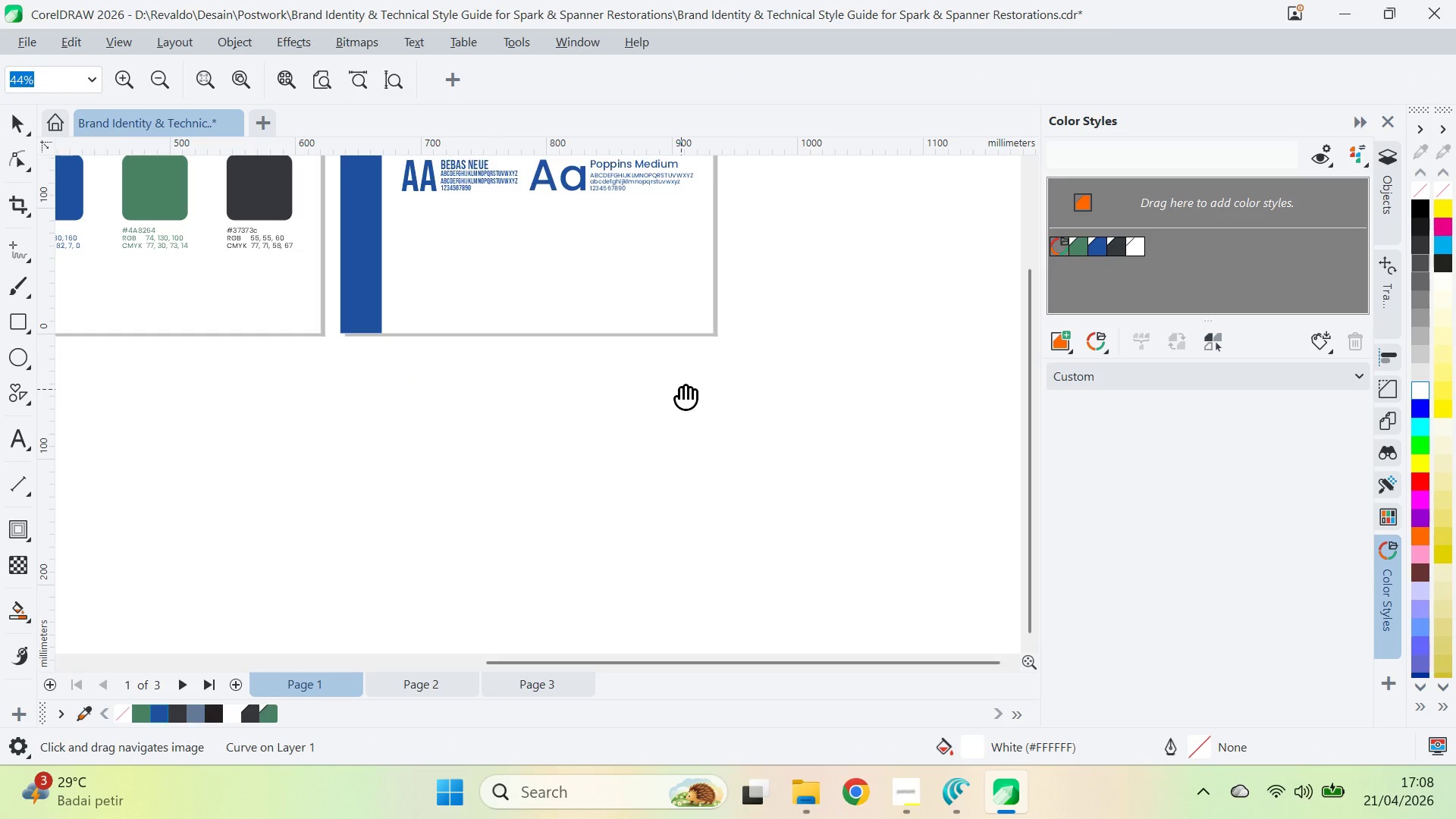 
key(Control+Z)
 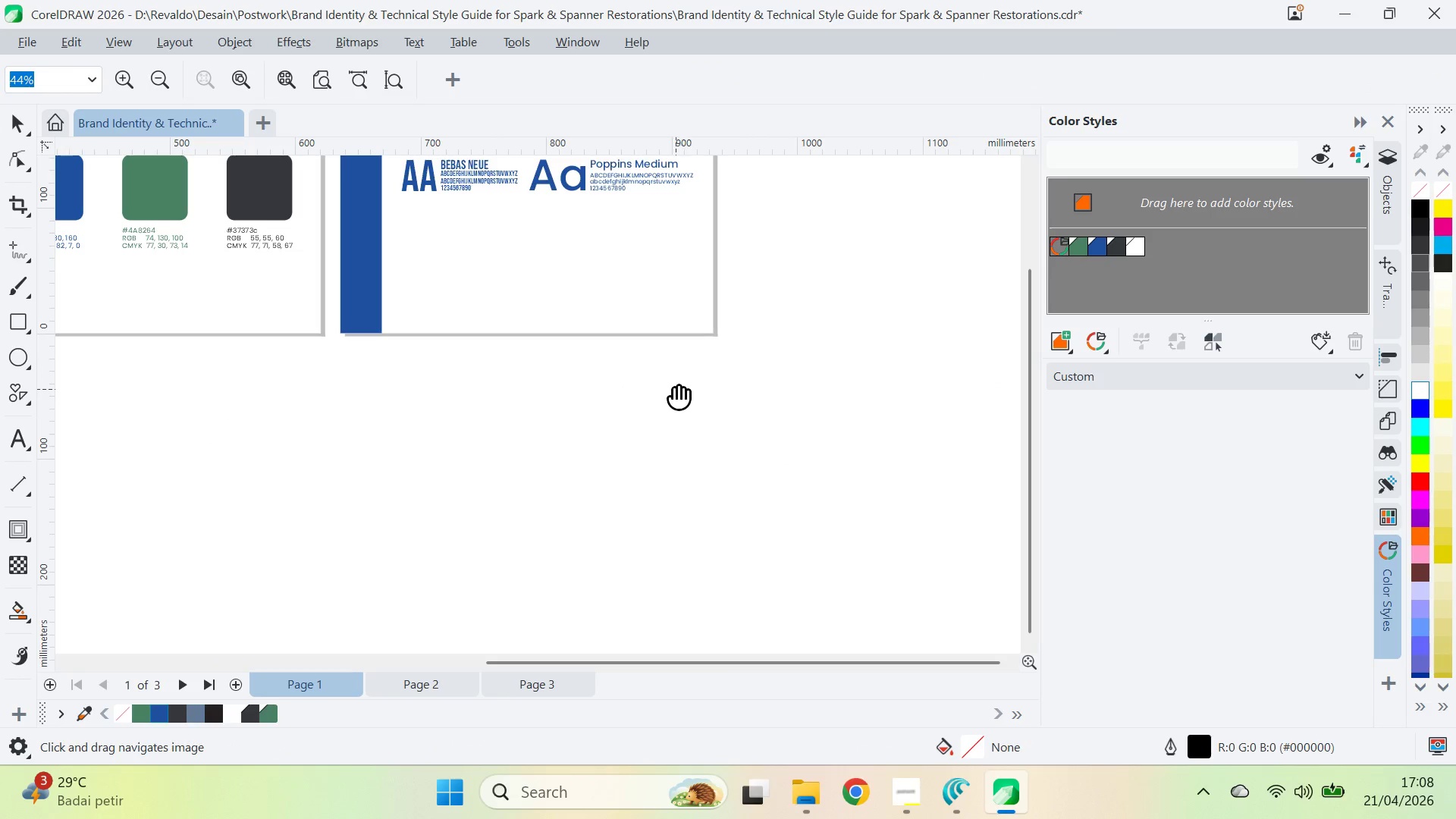 
key(Q)
 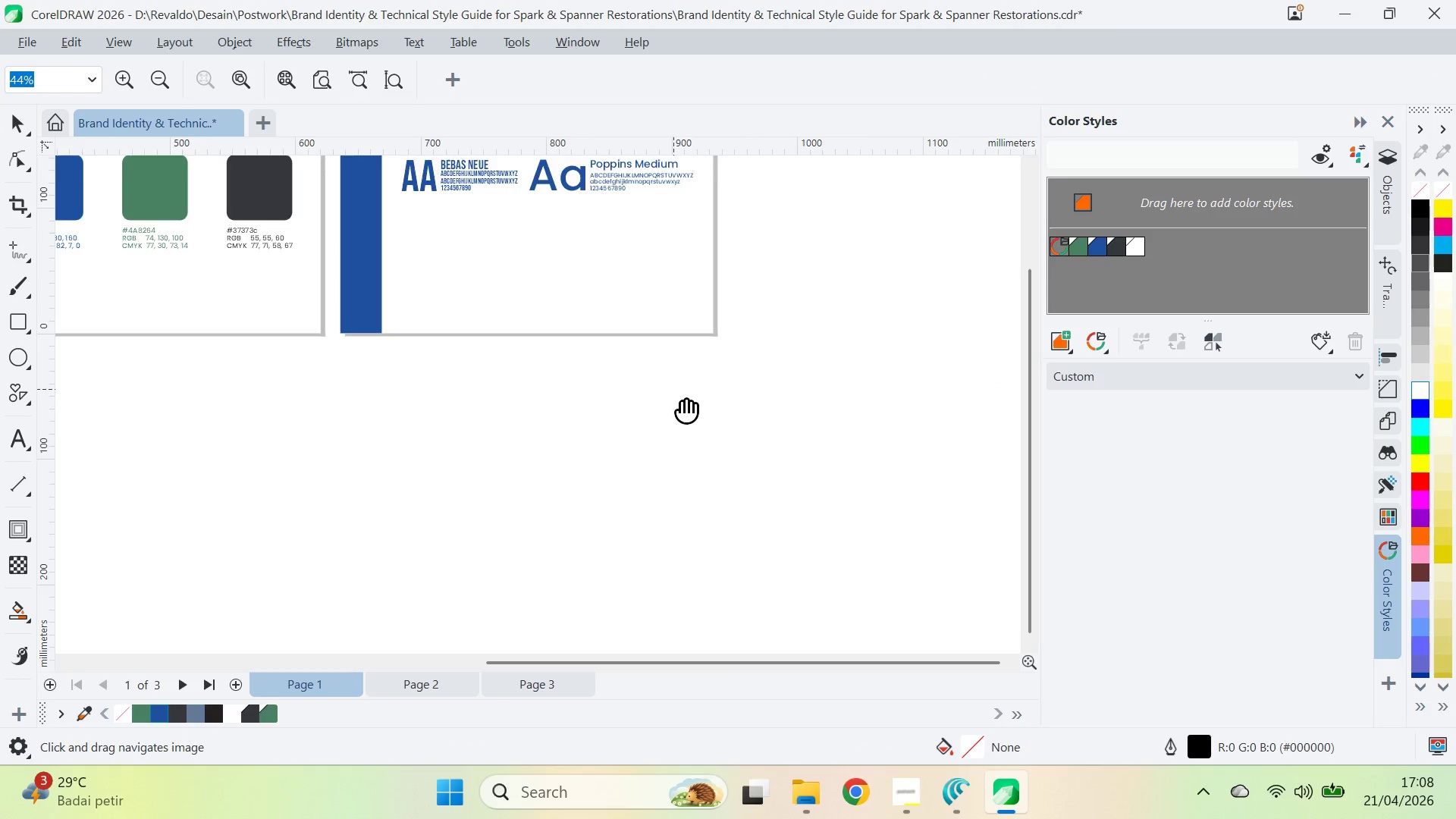 
left_click_drag(start_coordinate=[673, 389], to_coordinate=[726, 473])
 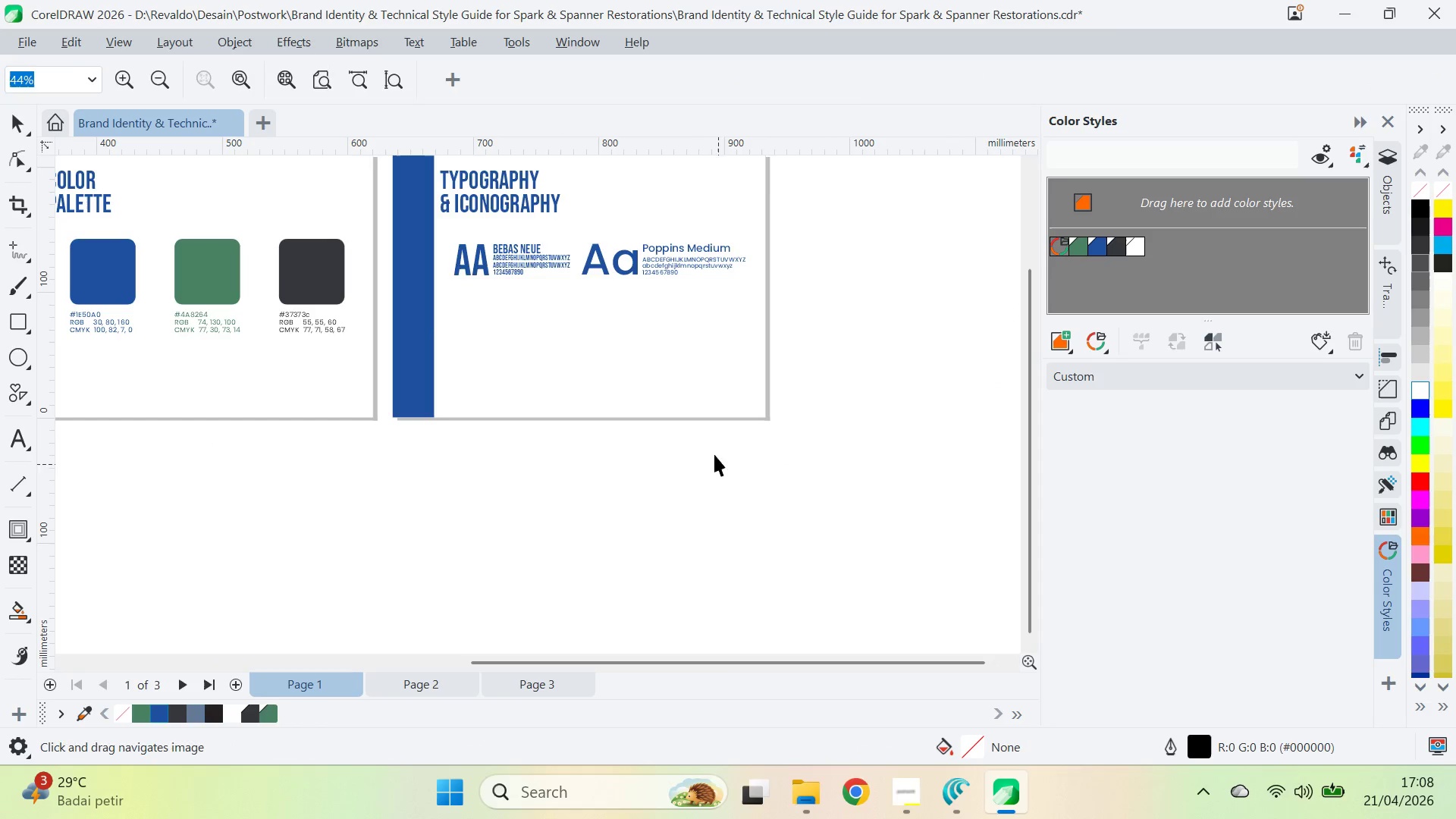 
key(V)
 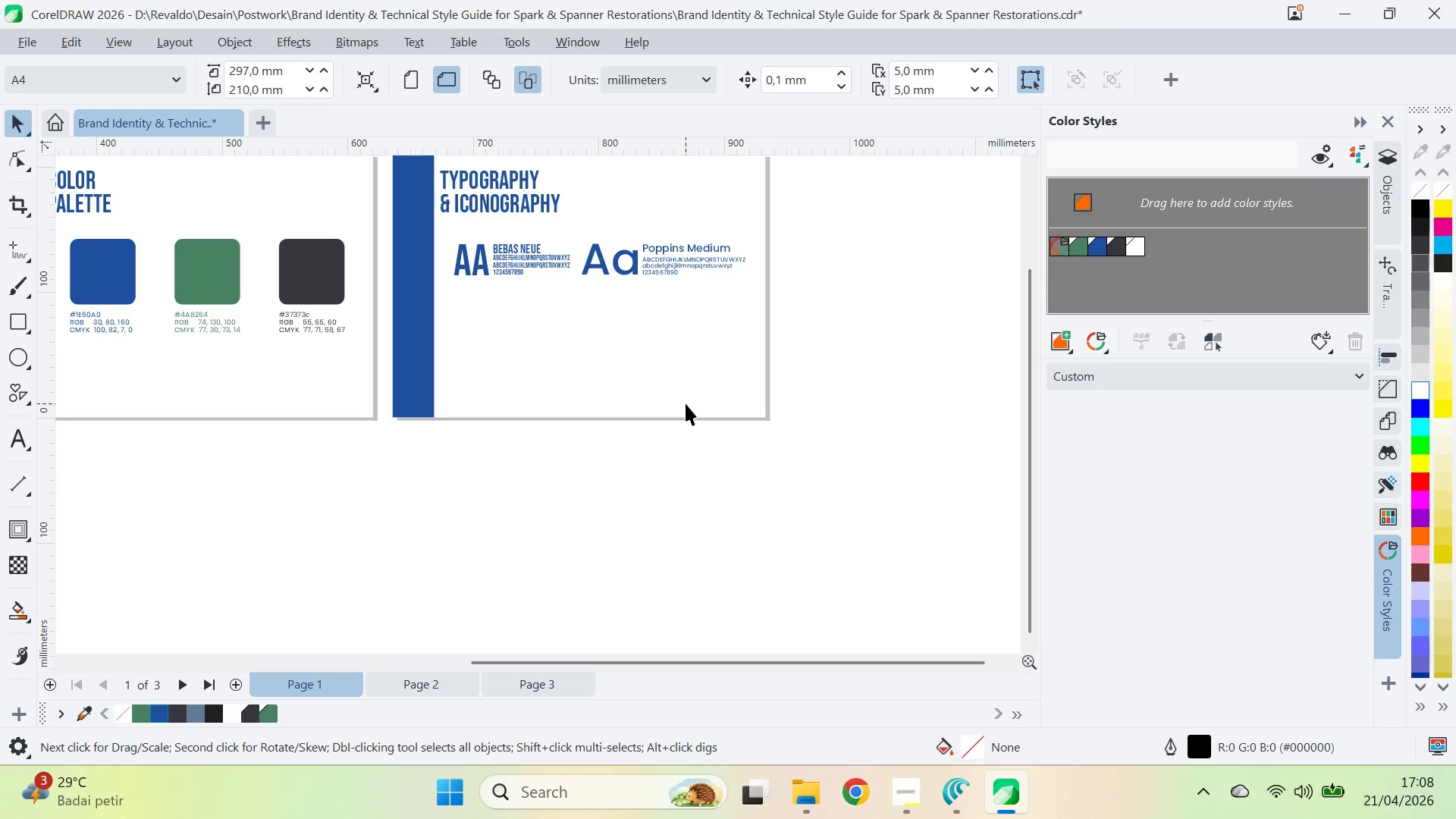 
left_click([686, 403])
 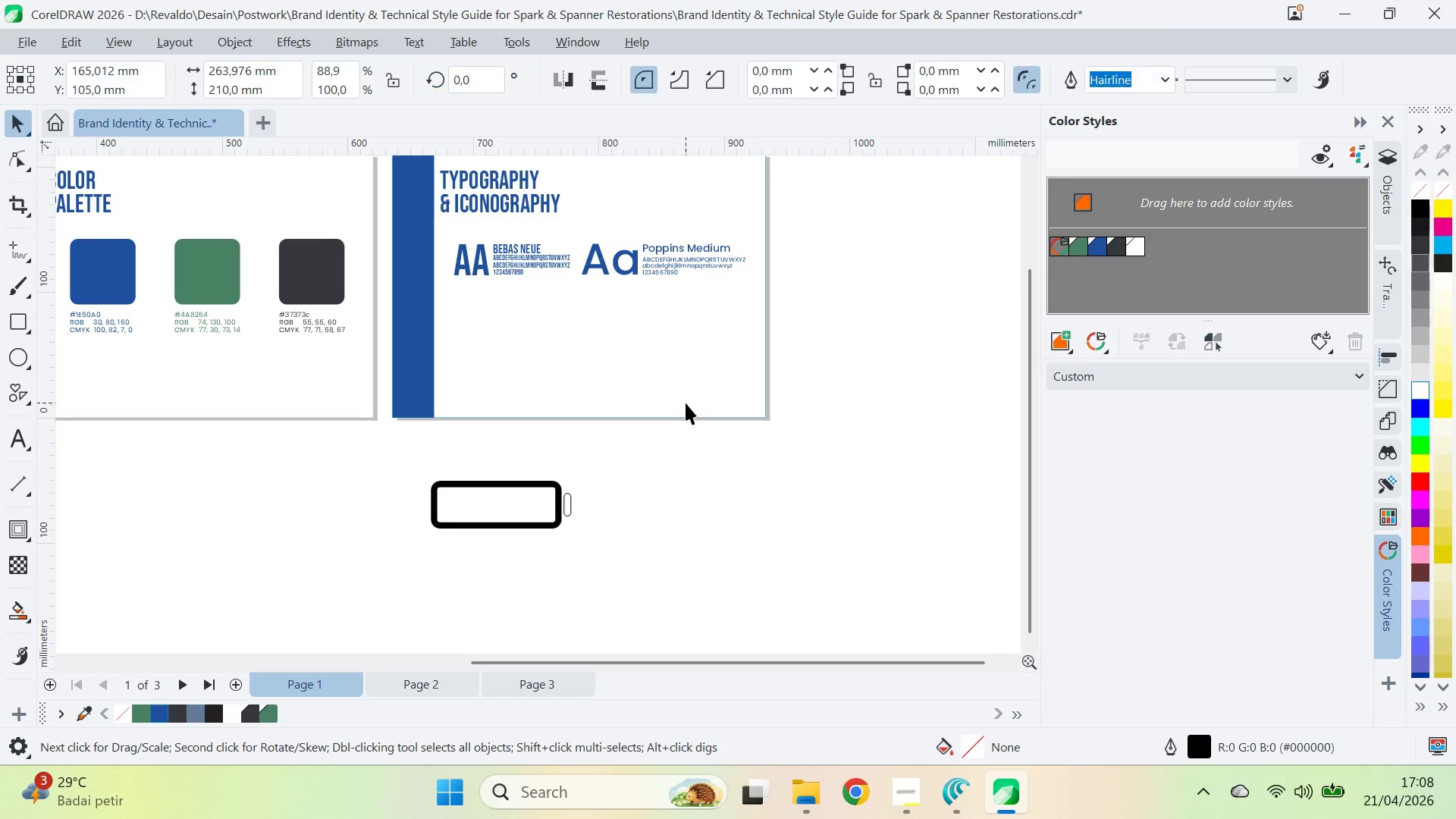 
key(Control+V)
 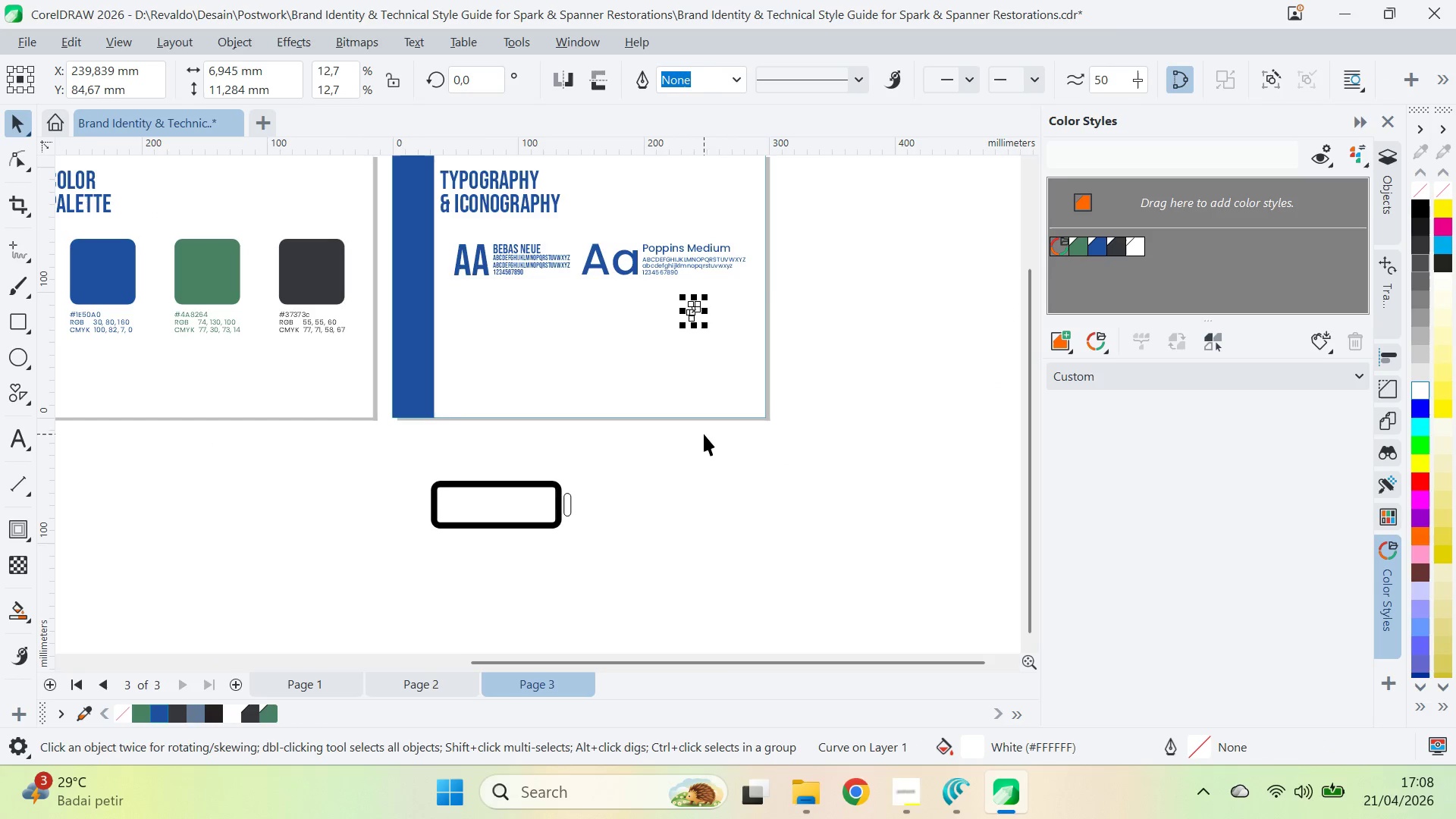 
hold_key(key=ShiftLeft, duration=0.38)
 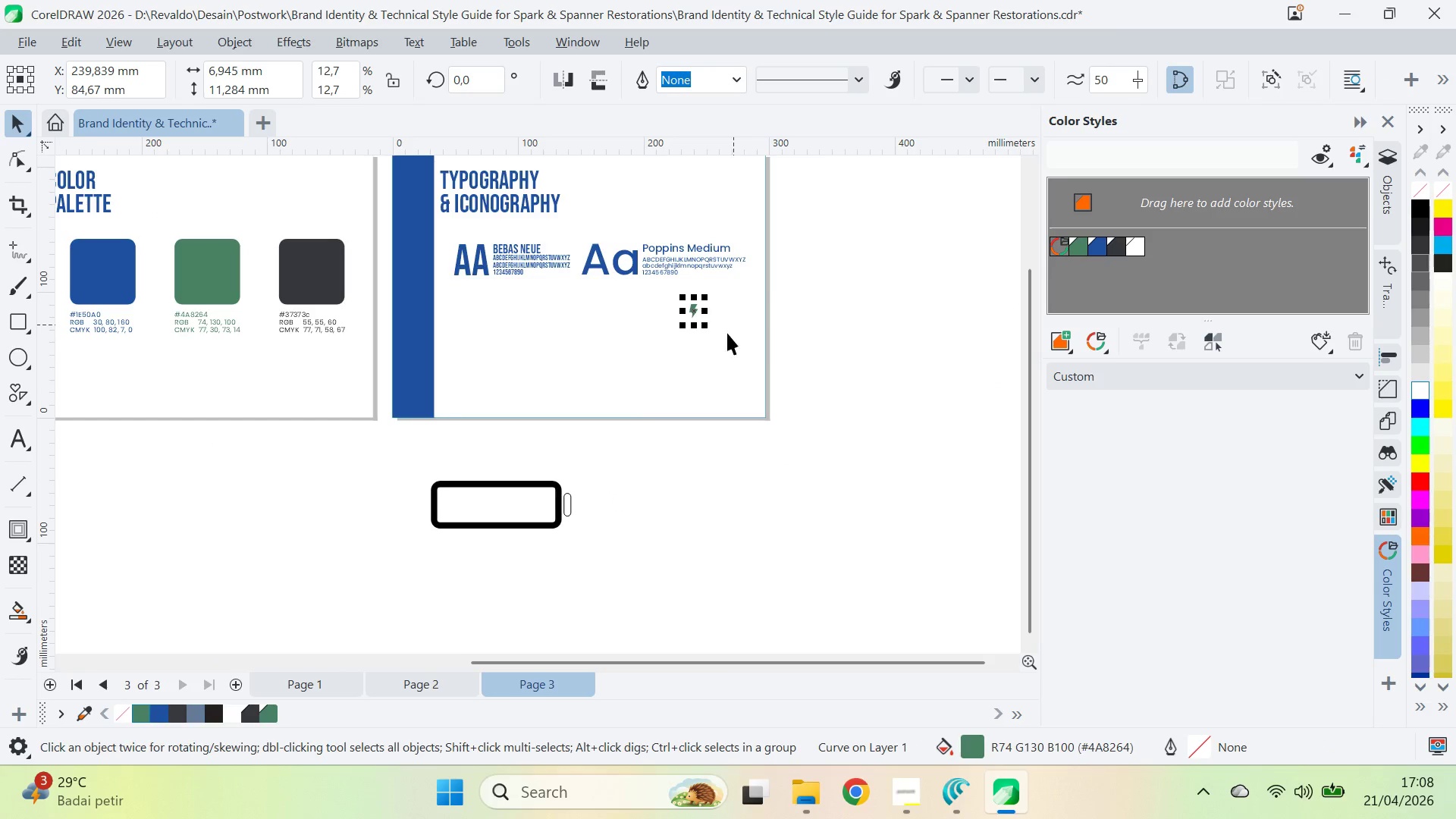 
left_click_drag(start_coordinate=[708, 324], to_coordinate=[795, 429])
 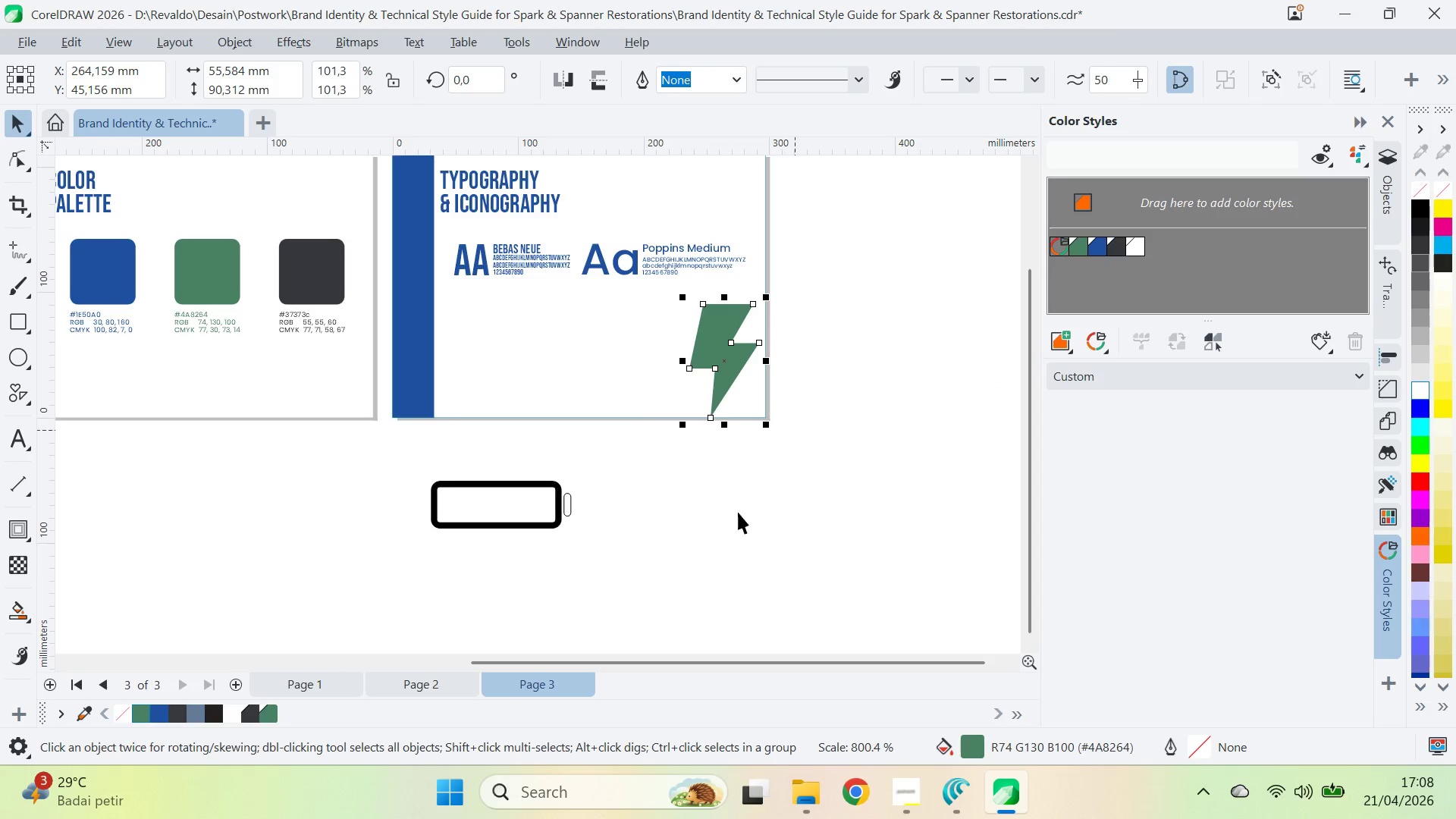 
hold_key(key=ShiftLeft, duration=0.48)
left_click([522, 516])
 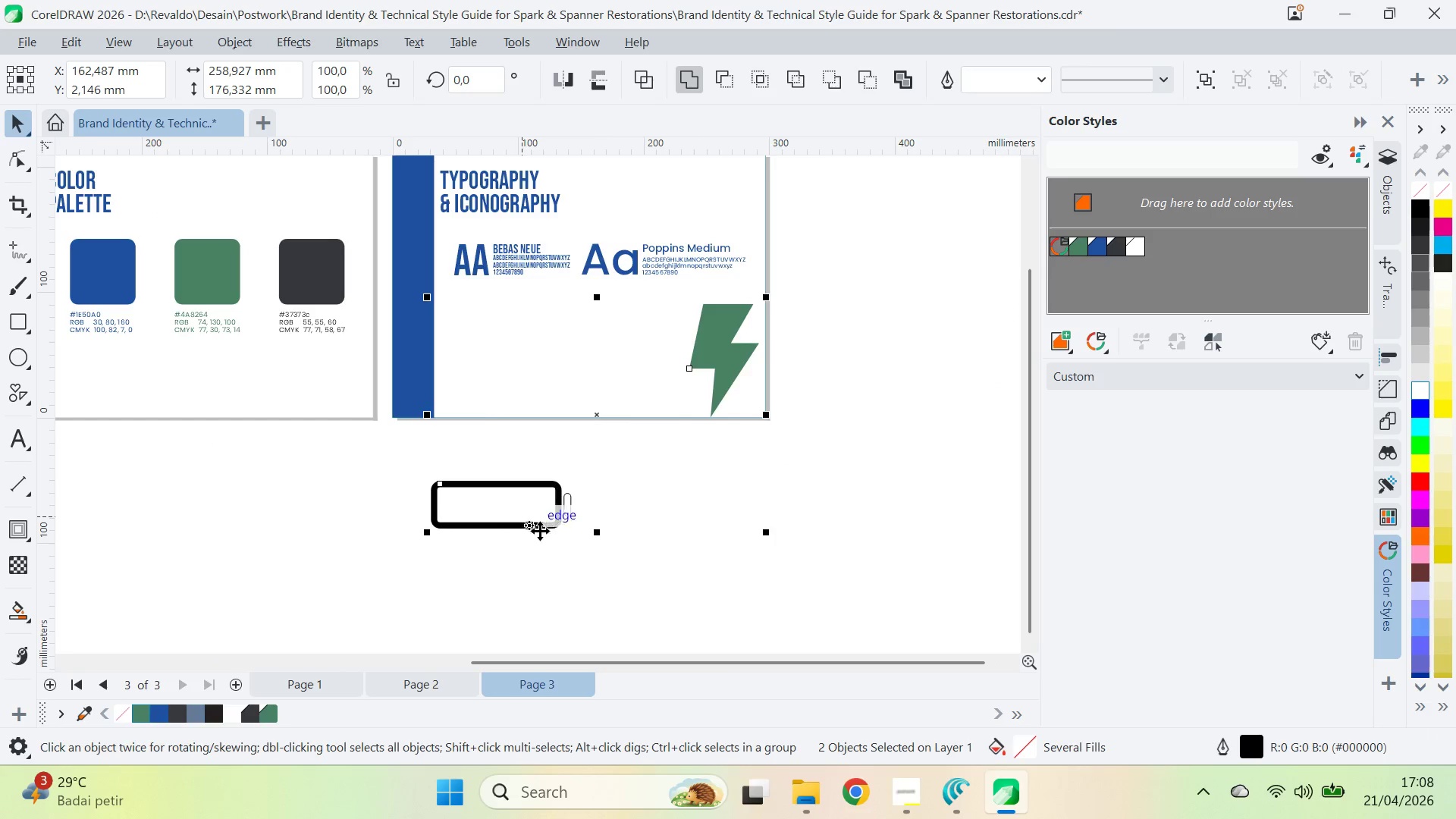 
type(ce)
 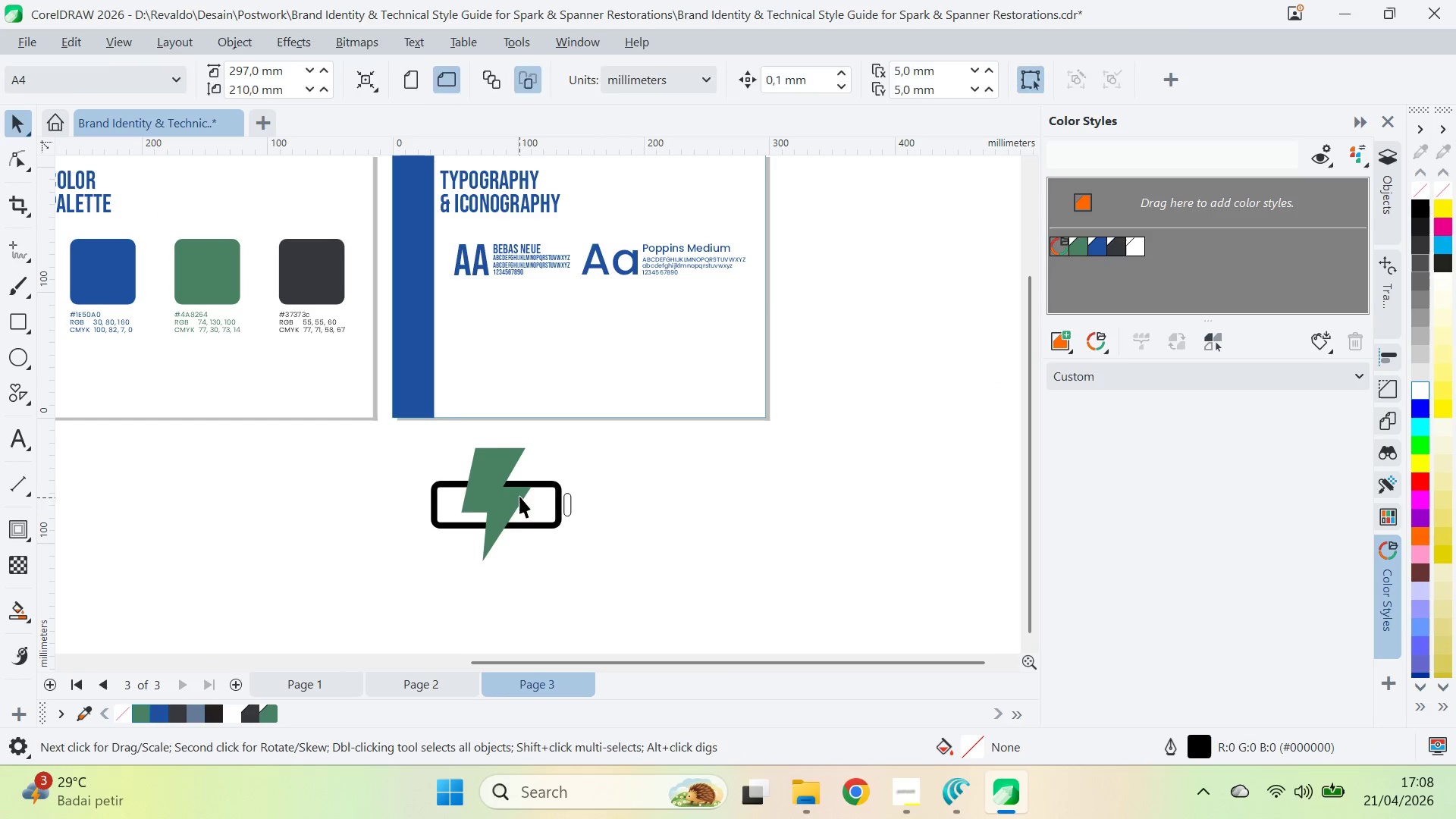 
hold_key(key=ShiftLeft, duration=1.94)
left_click_drag(start_coordinate=[544, 433], to_coordinate=[573, 441])
 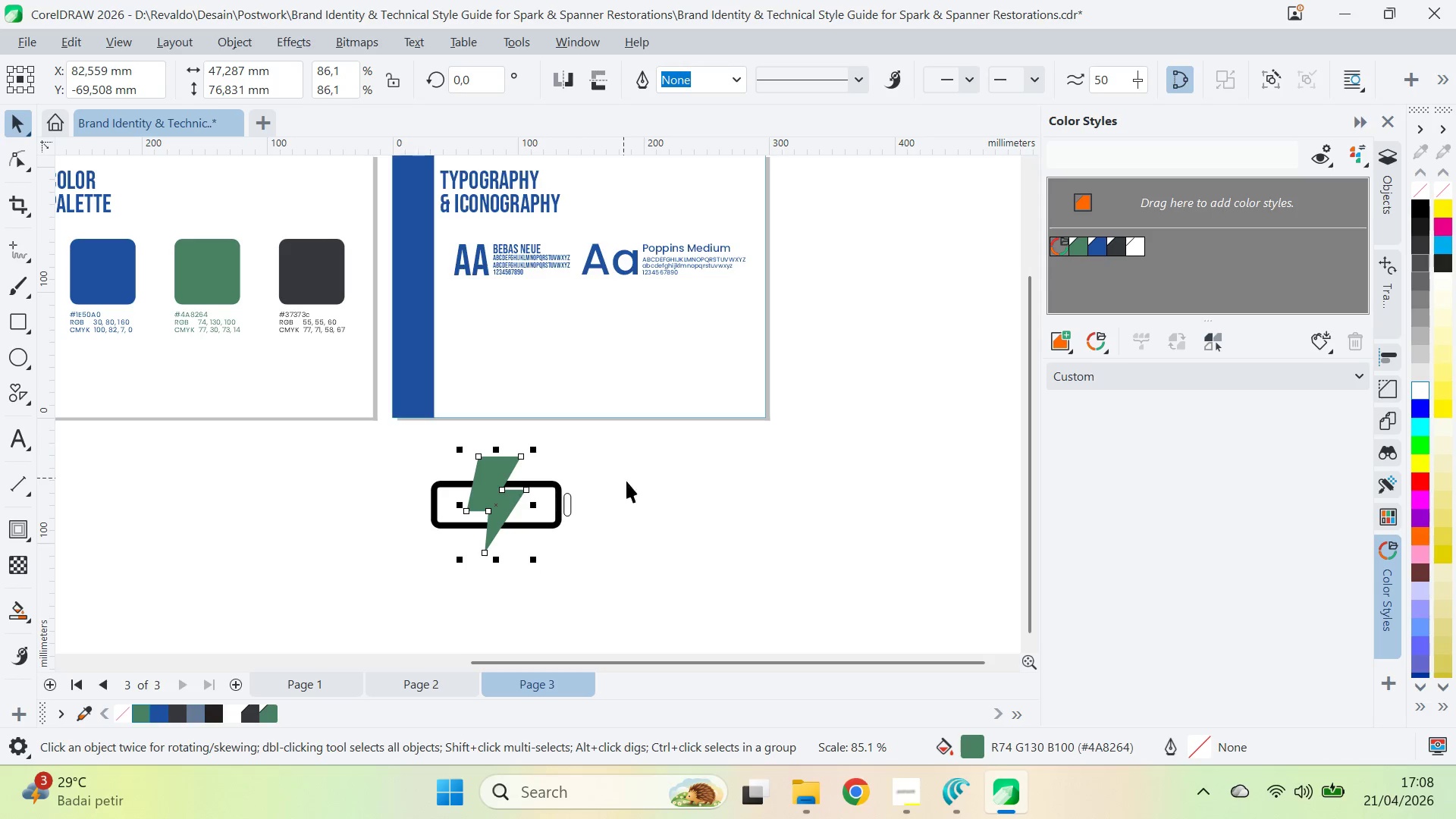 
key(Q)
 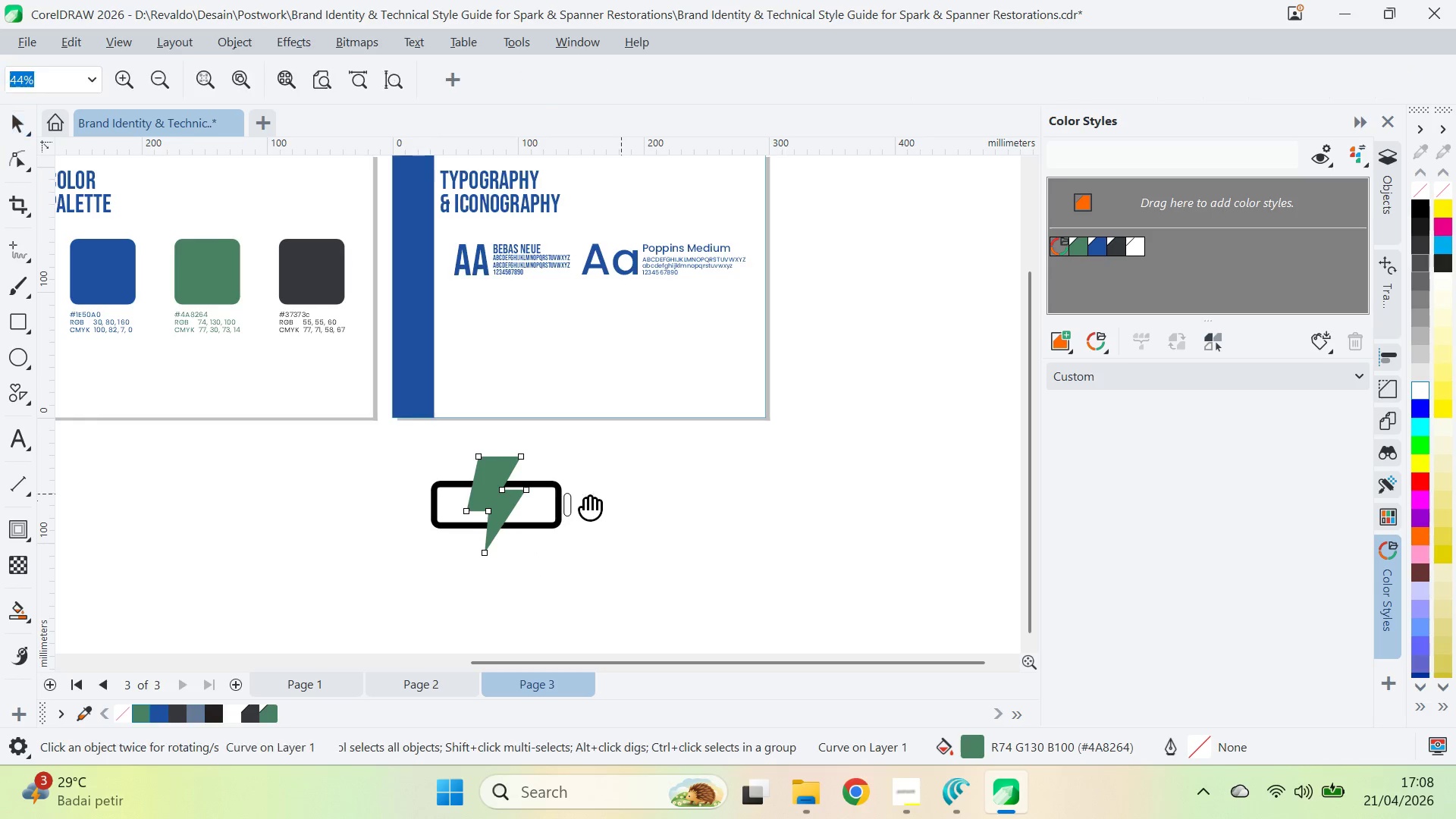 
left_click_drag(start_coordinate=[585, 500], to_coordinate=[663, 489])
 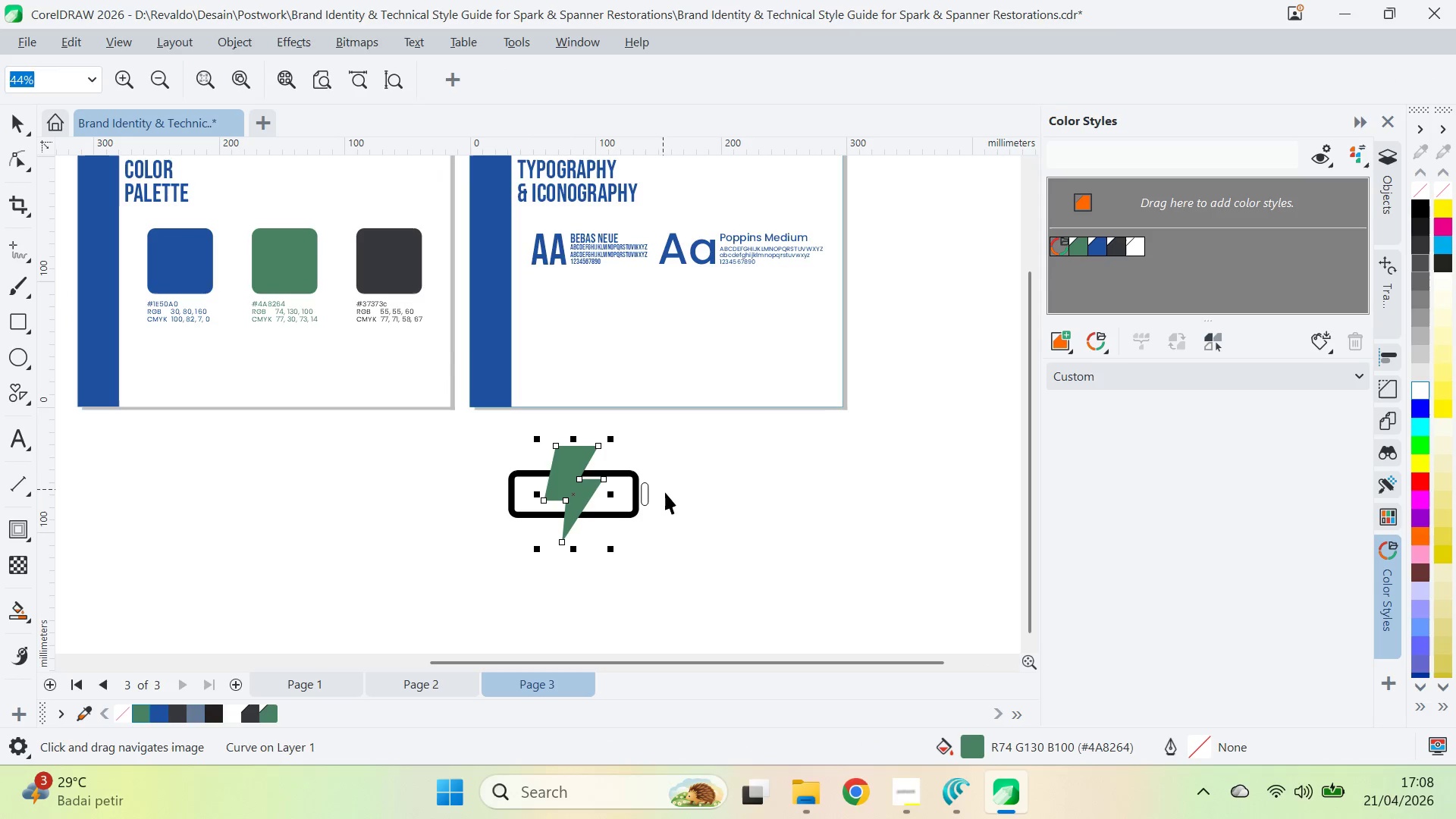 
type(vq)
 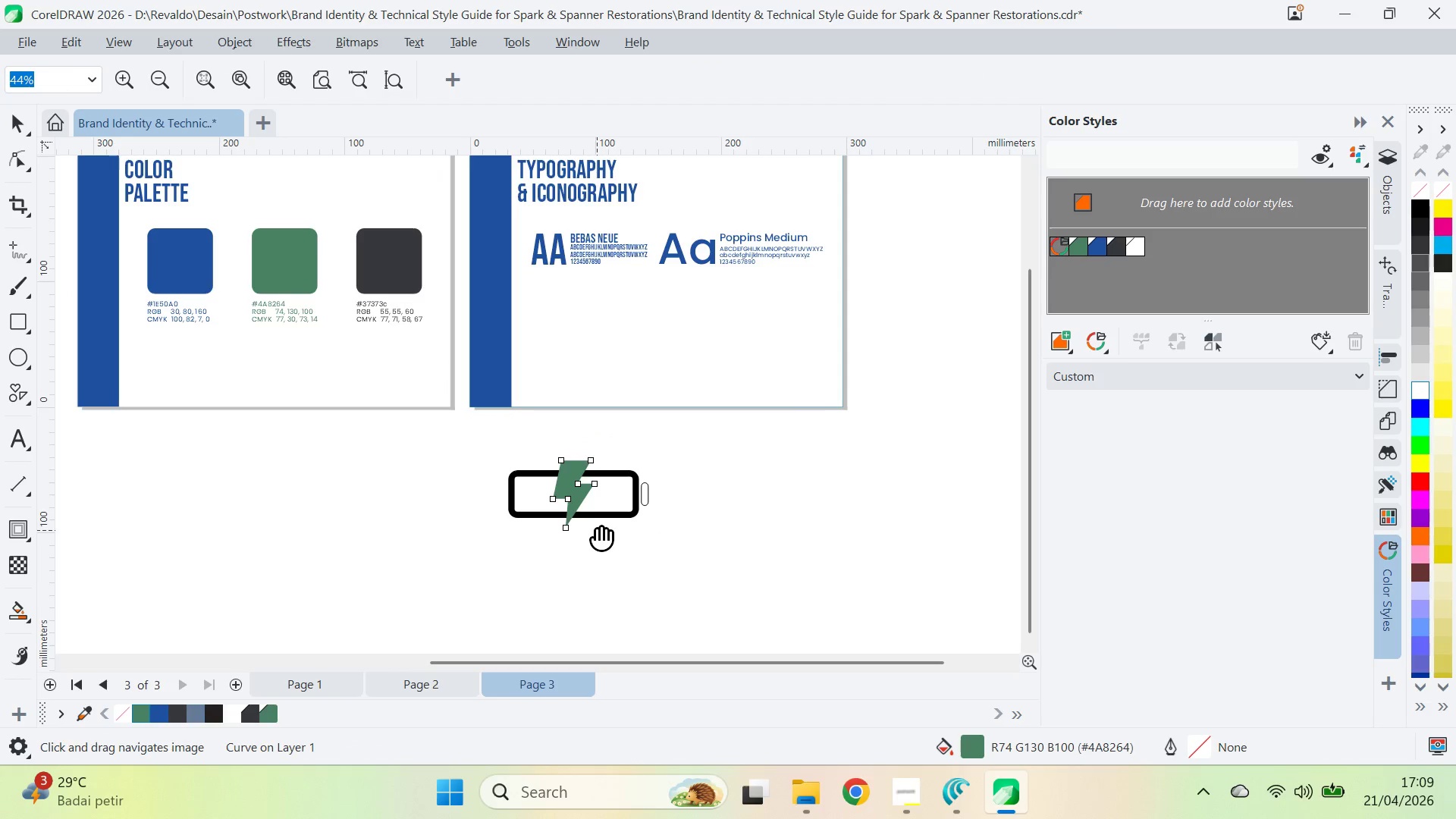 
left_click_drag(start_coordinate=[610, 546], to_coordinate=[604, 549])
 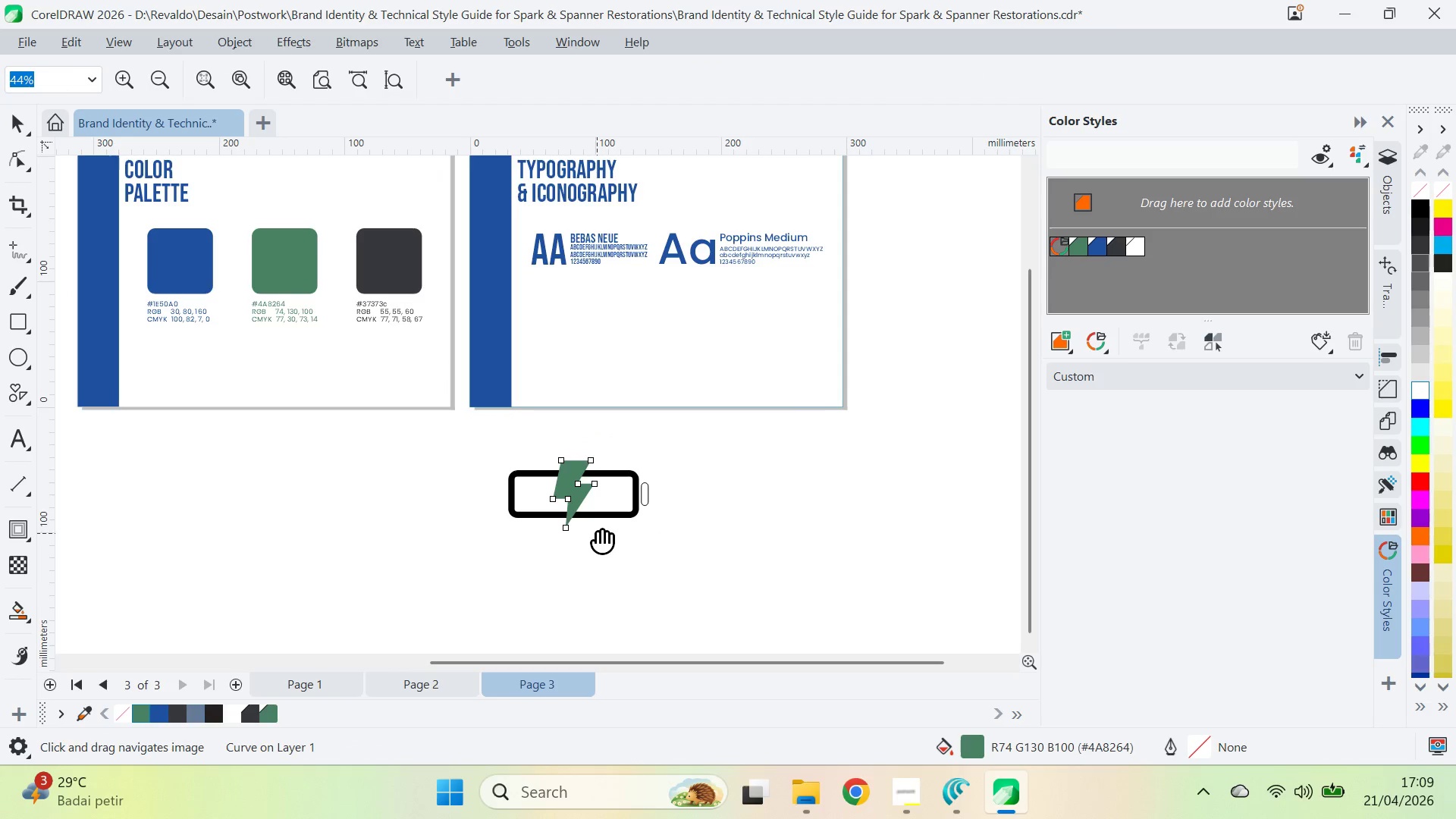 
key(Control+Z)
 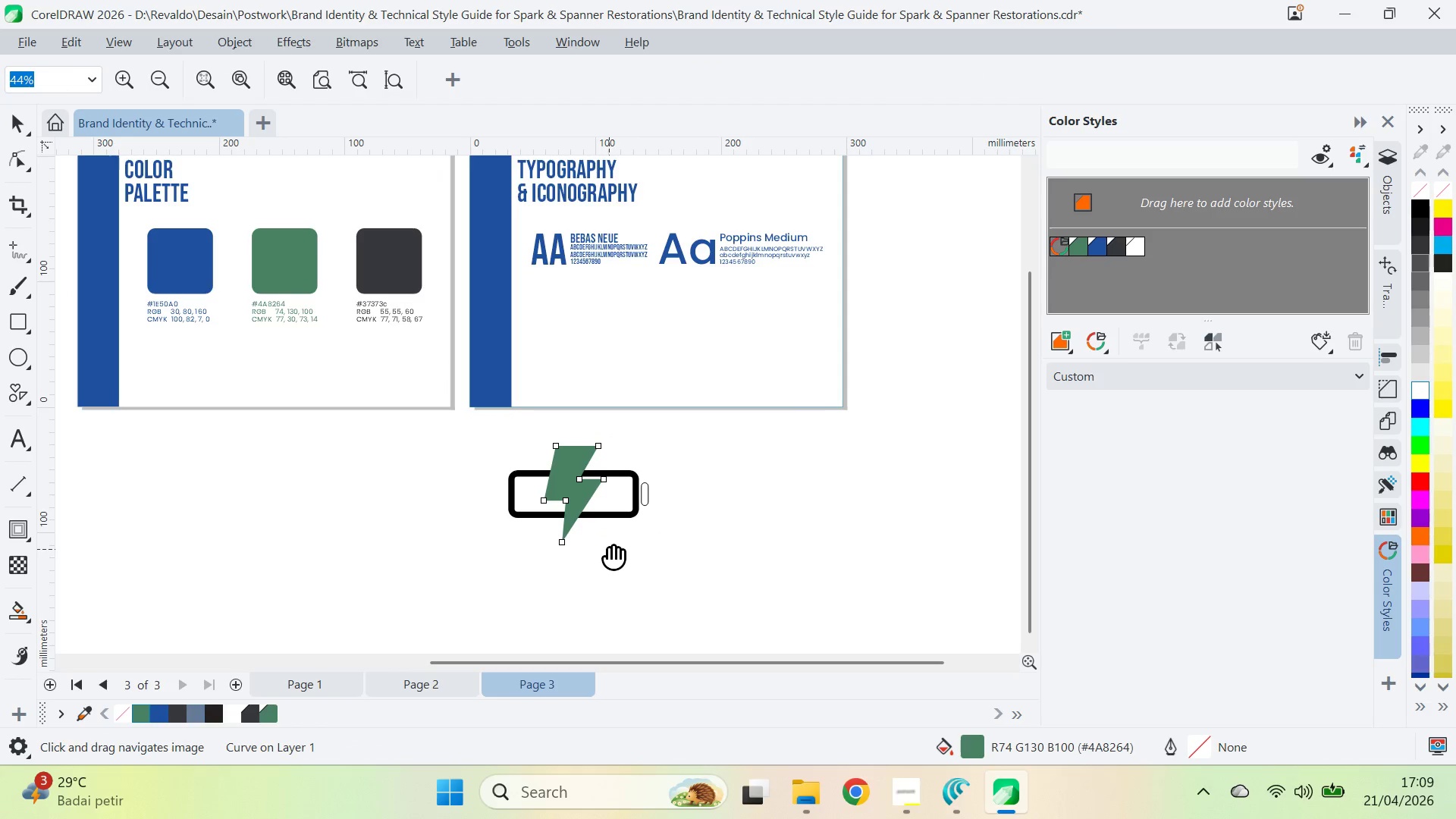 
key(Control+Shift+Z)
 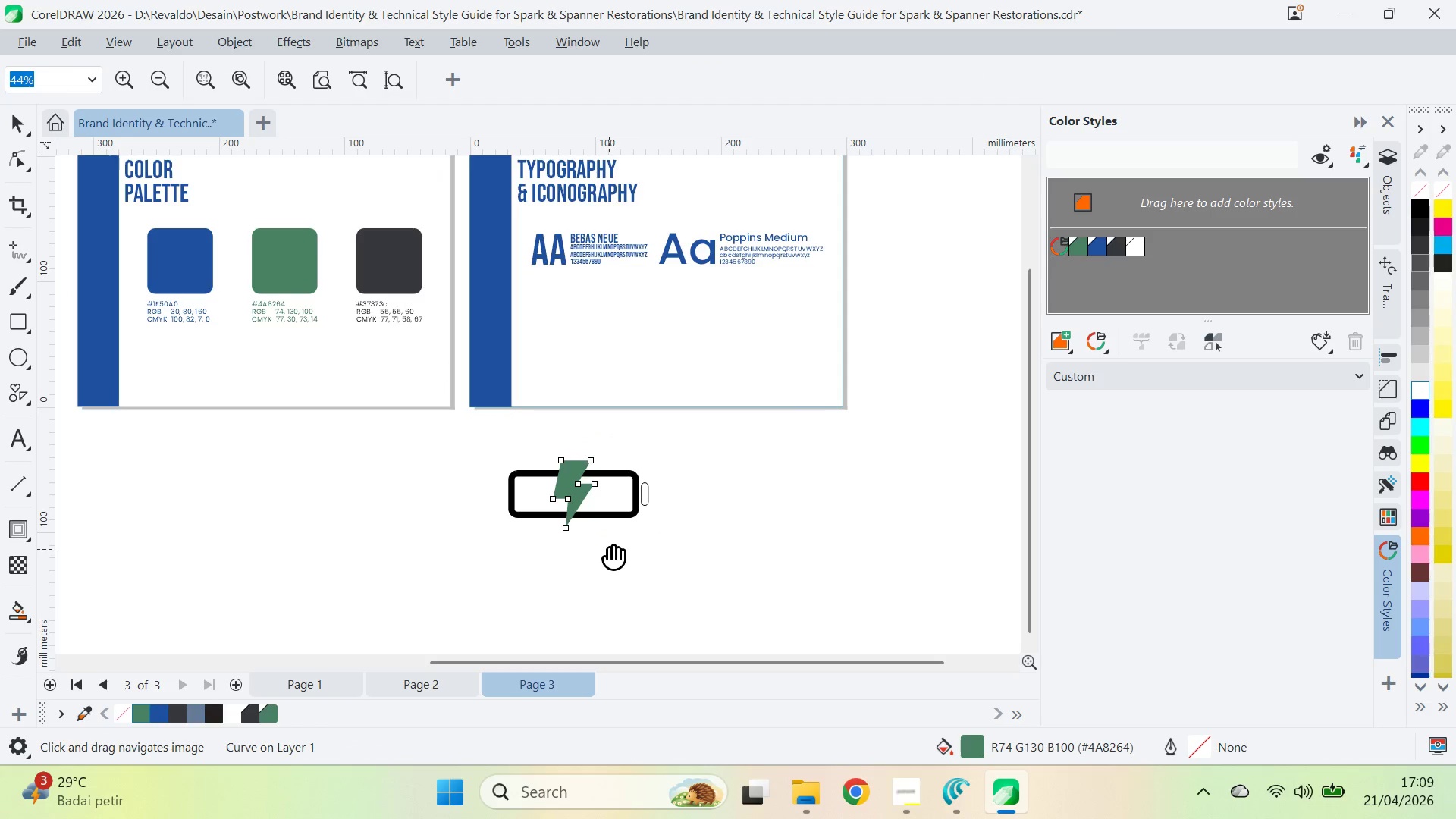 
key(Control+Shift+Z)
 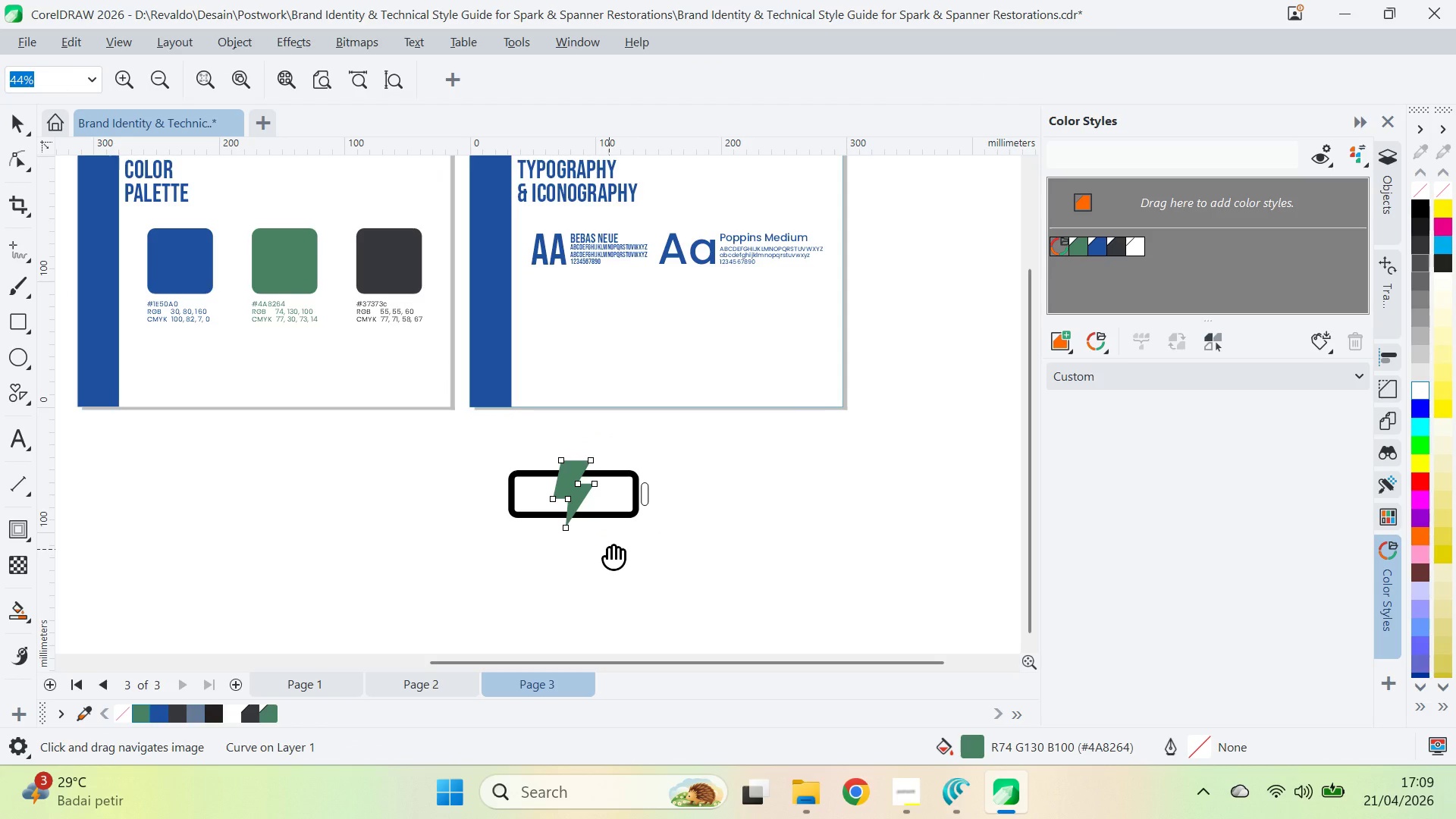 
key(Control+Shift+Z)
 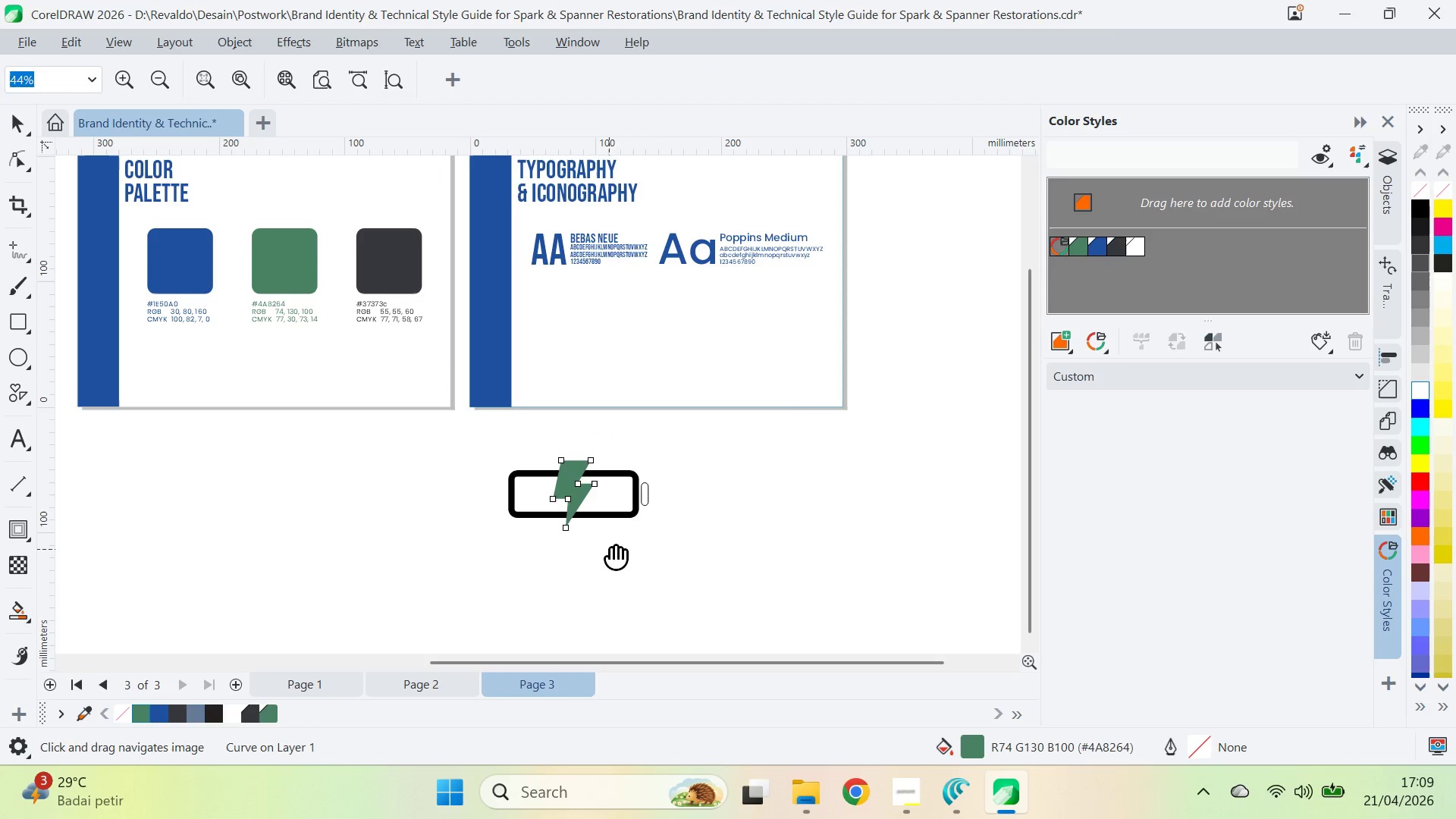 
key(Control+Z)
 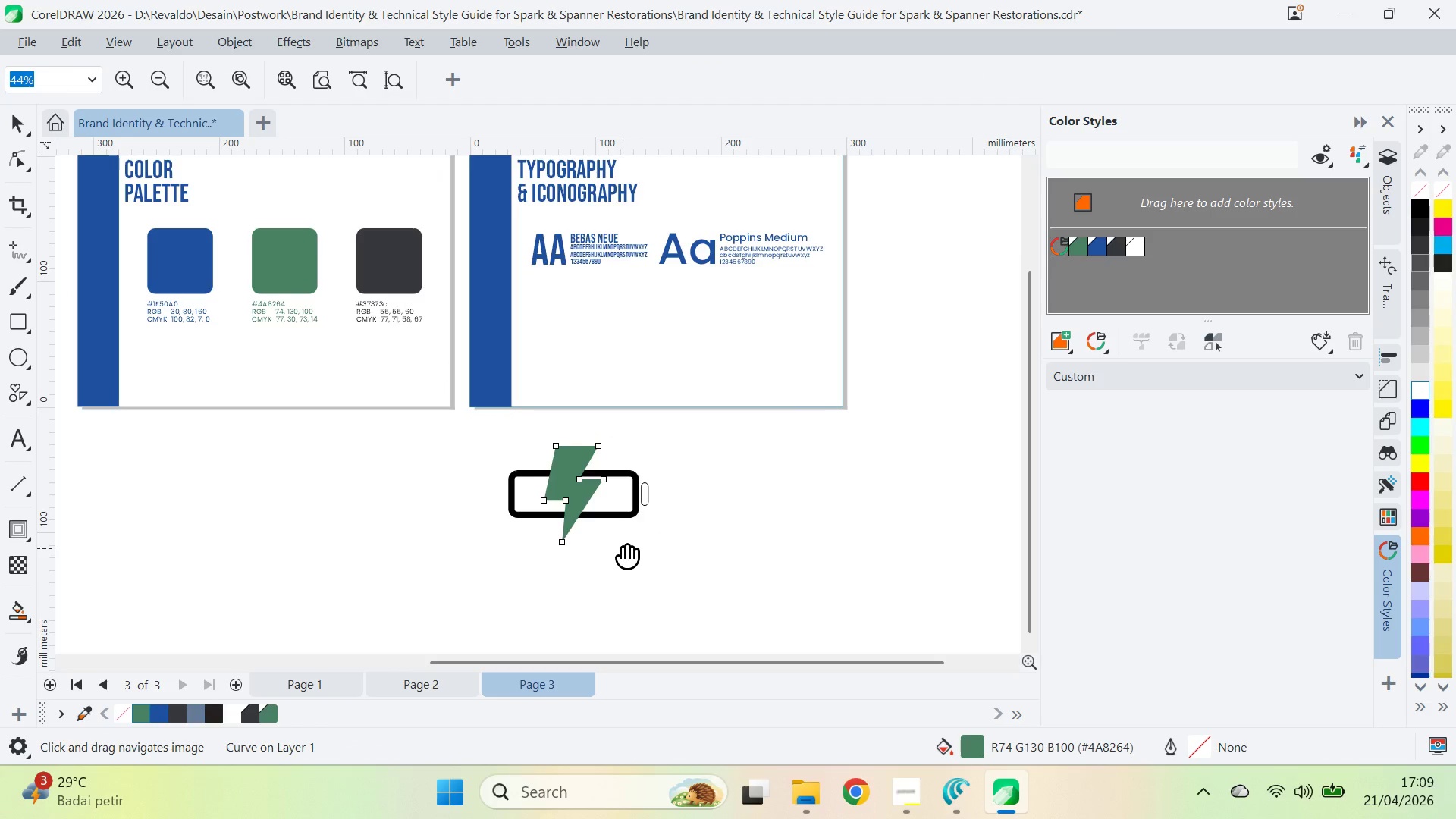 
key(Control+Z)
 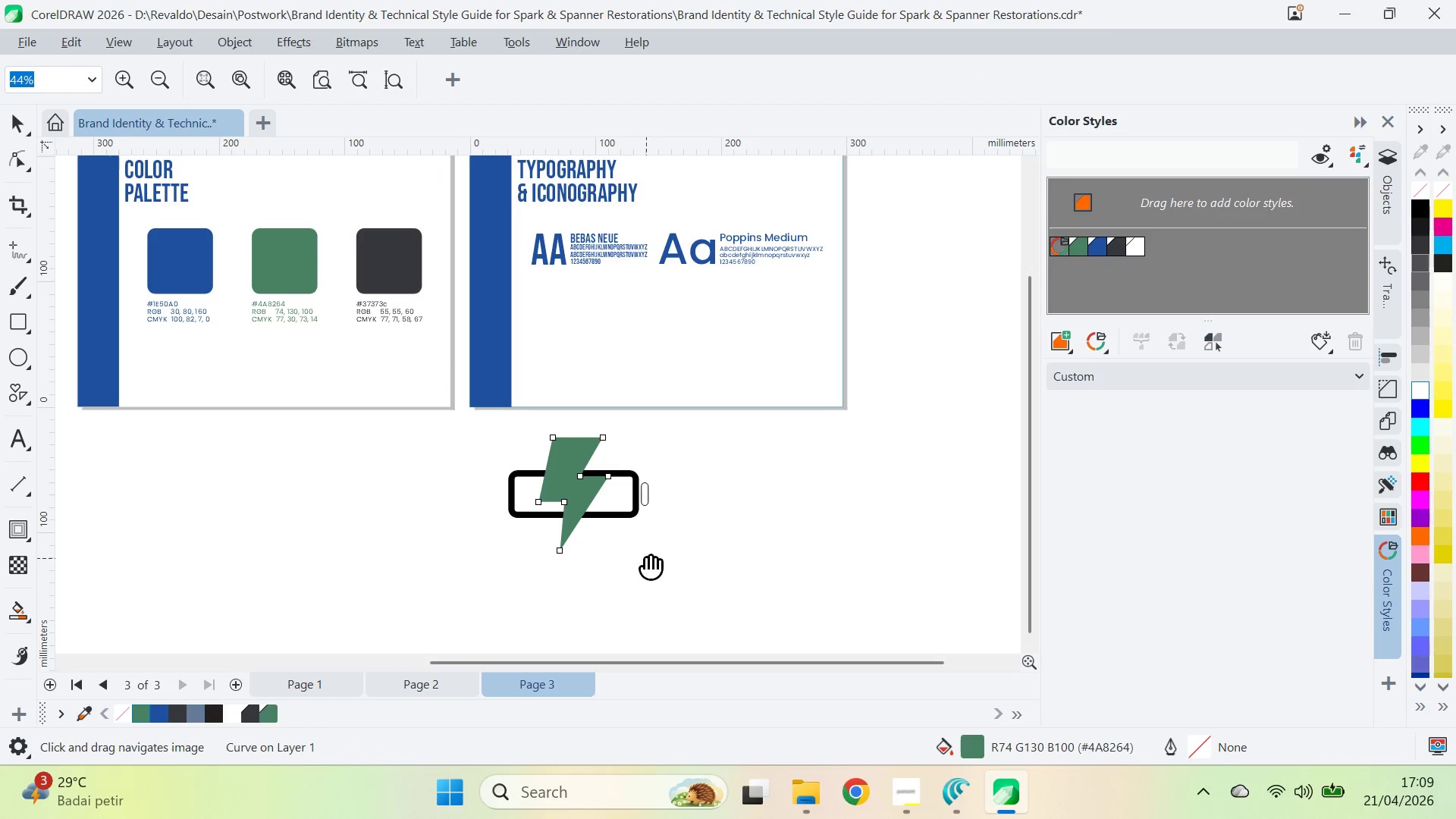 
key(V)
 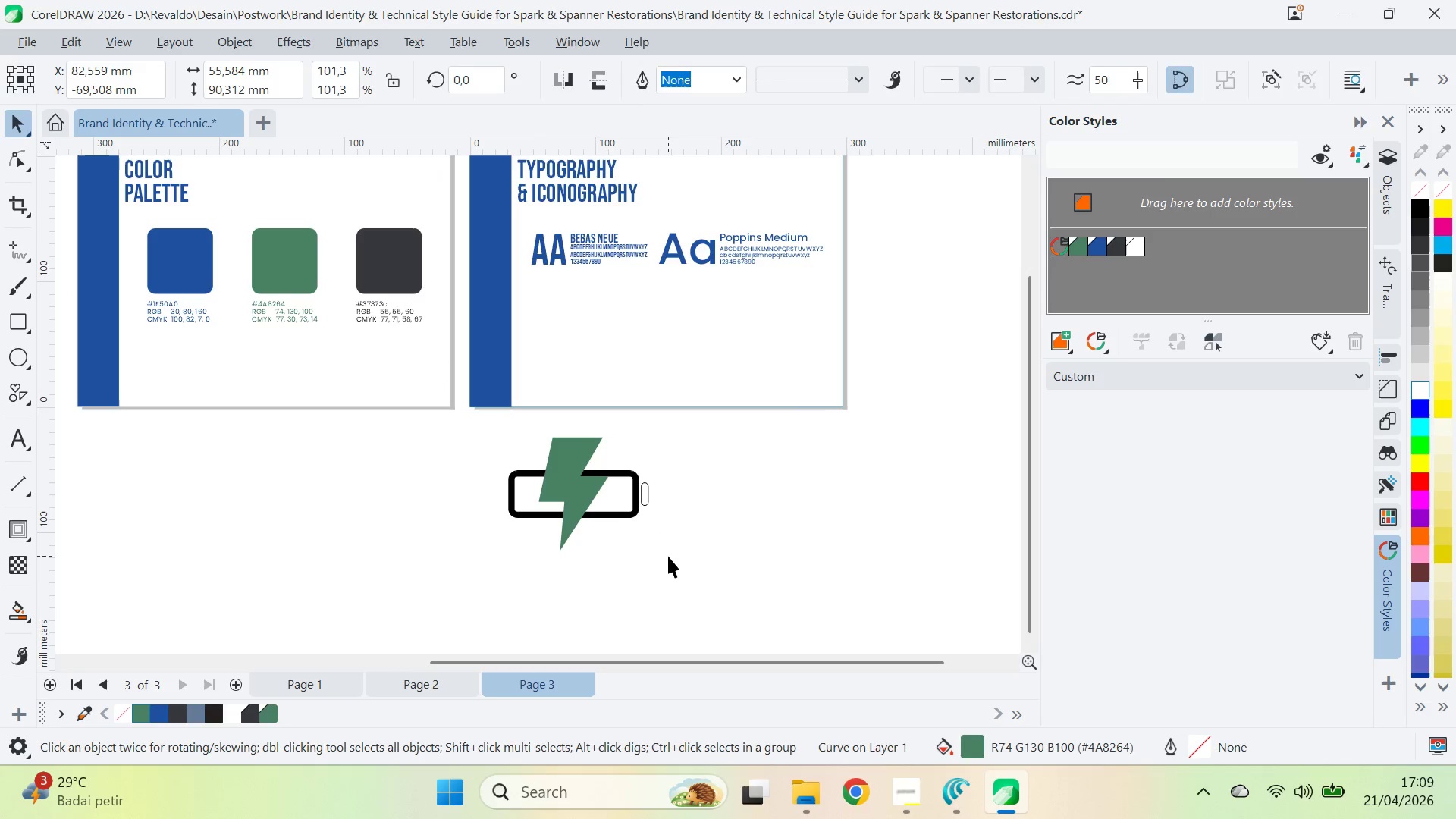 
key(Q)
 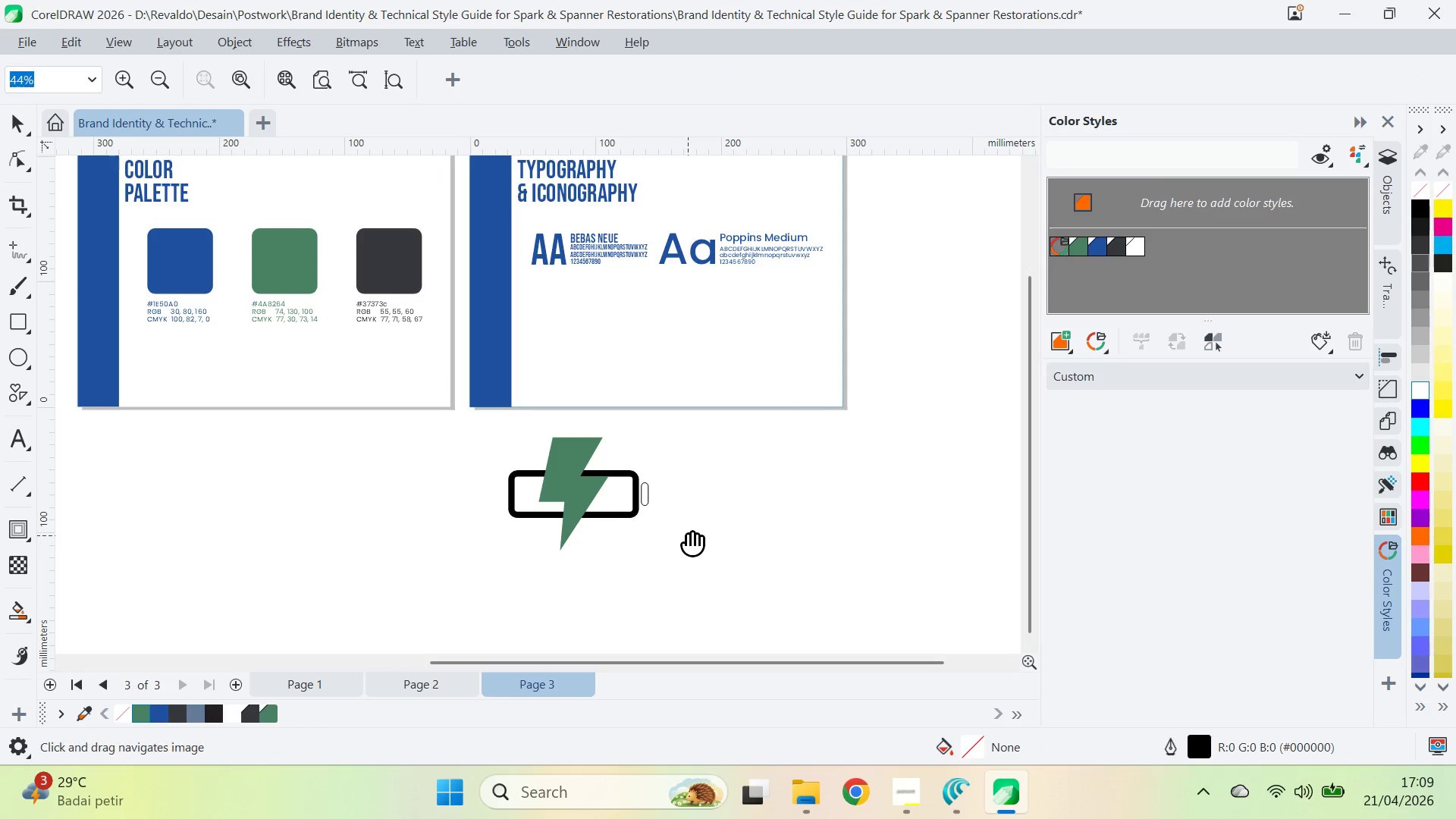 
left_click_drag(start_coordinate=[688, 535], to_coordinate=[674, 537])
 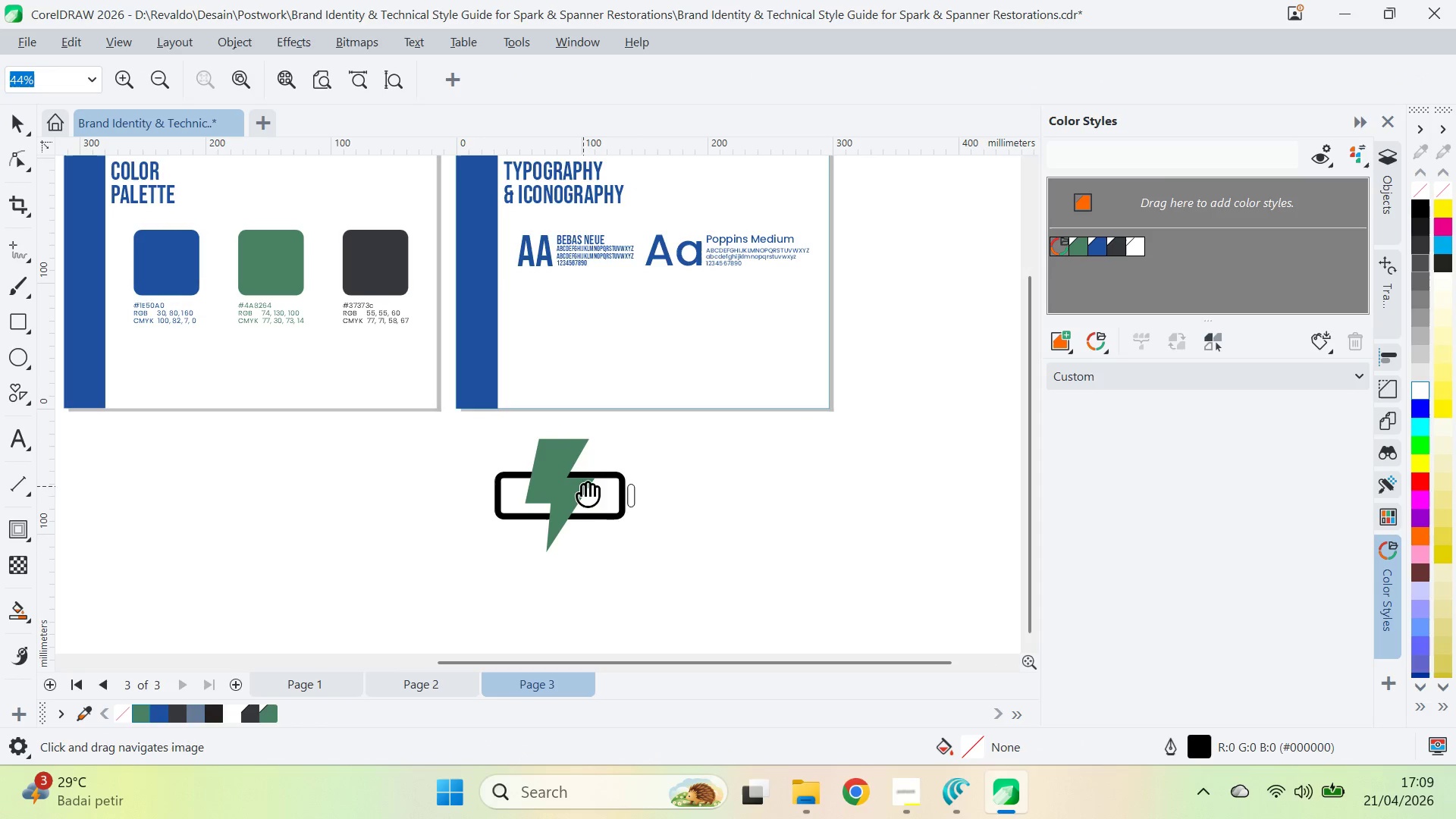 
key(Control+Z)
 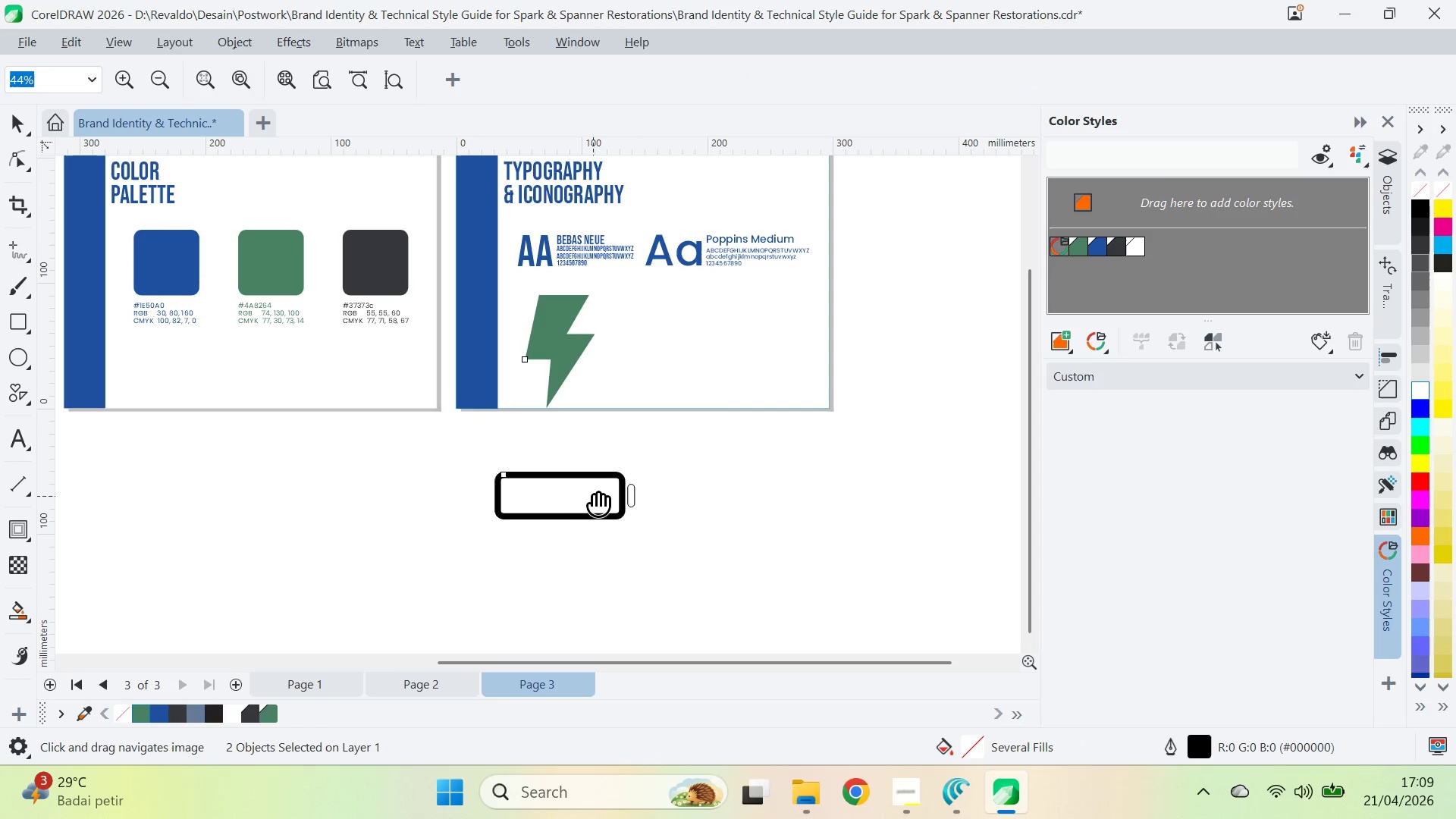 
key(Control+Shift+ShiftLeft)
 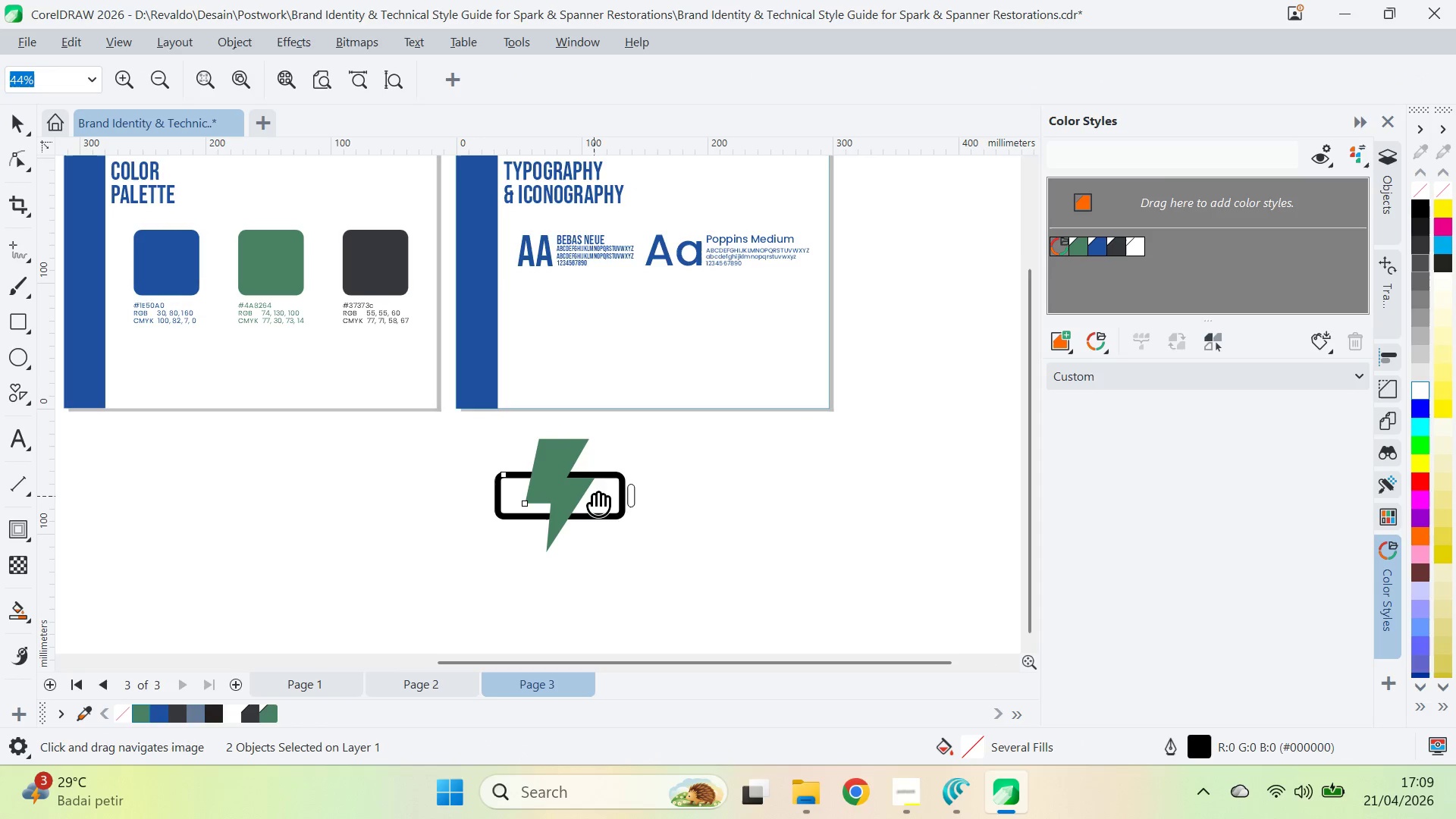 
key(Control+Shift+Z)
 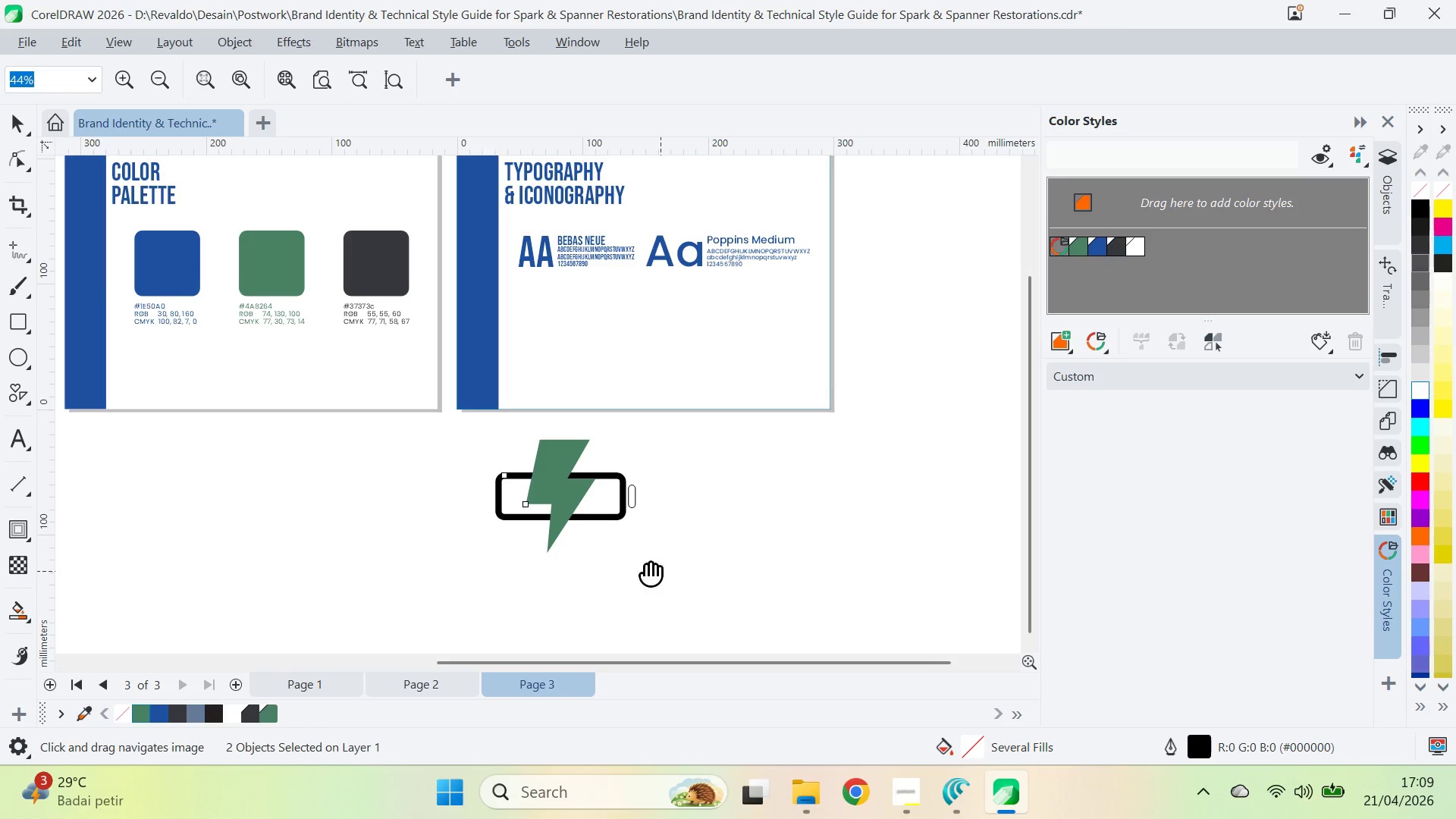 
key(V)
 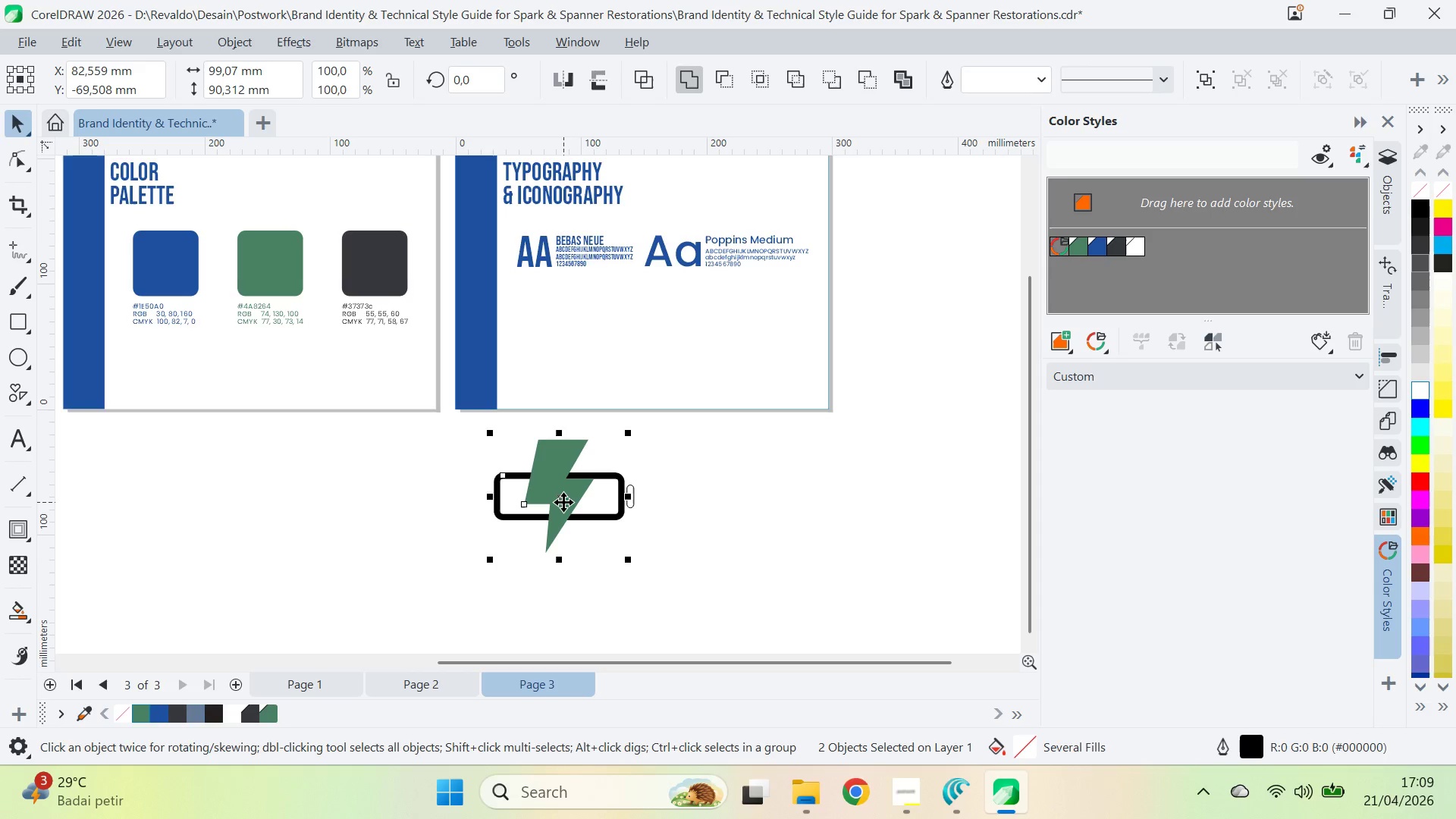 
left_click([563, 502])
 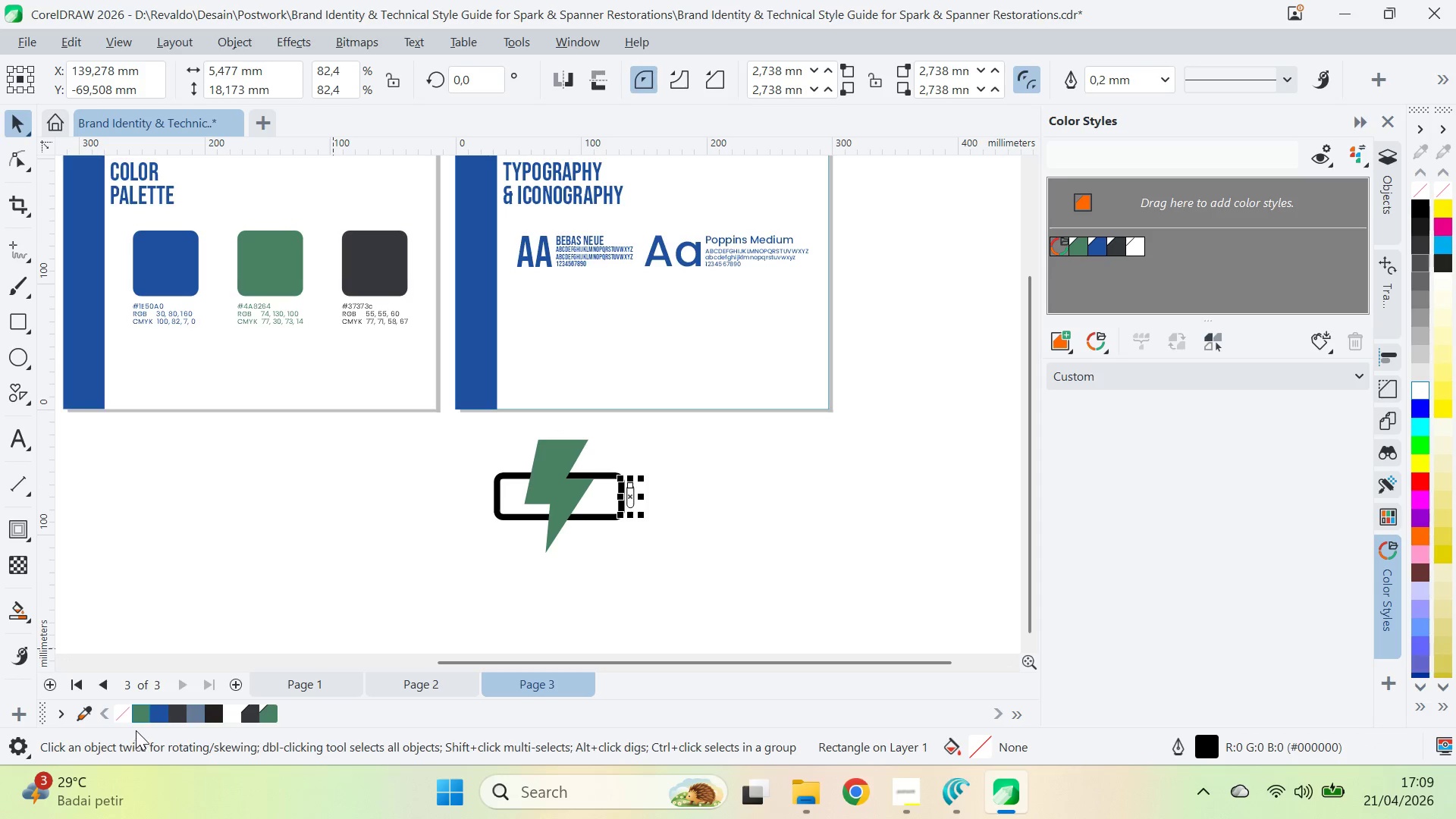 
left_click([176, 711])
 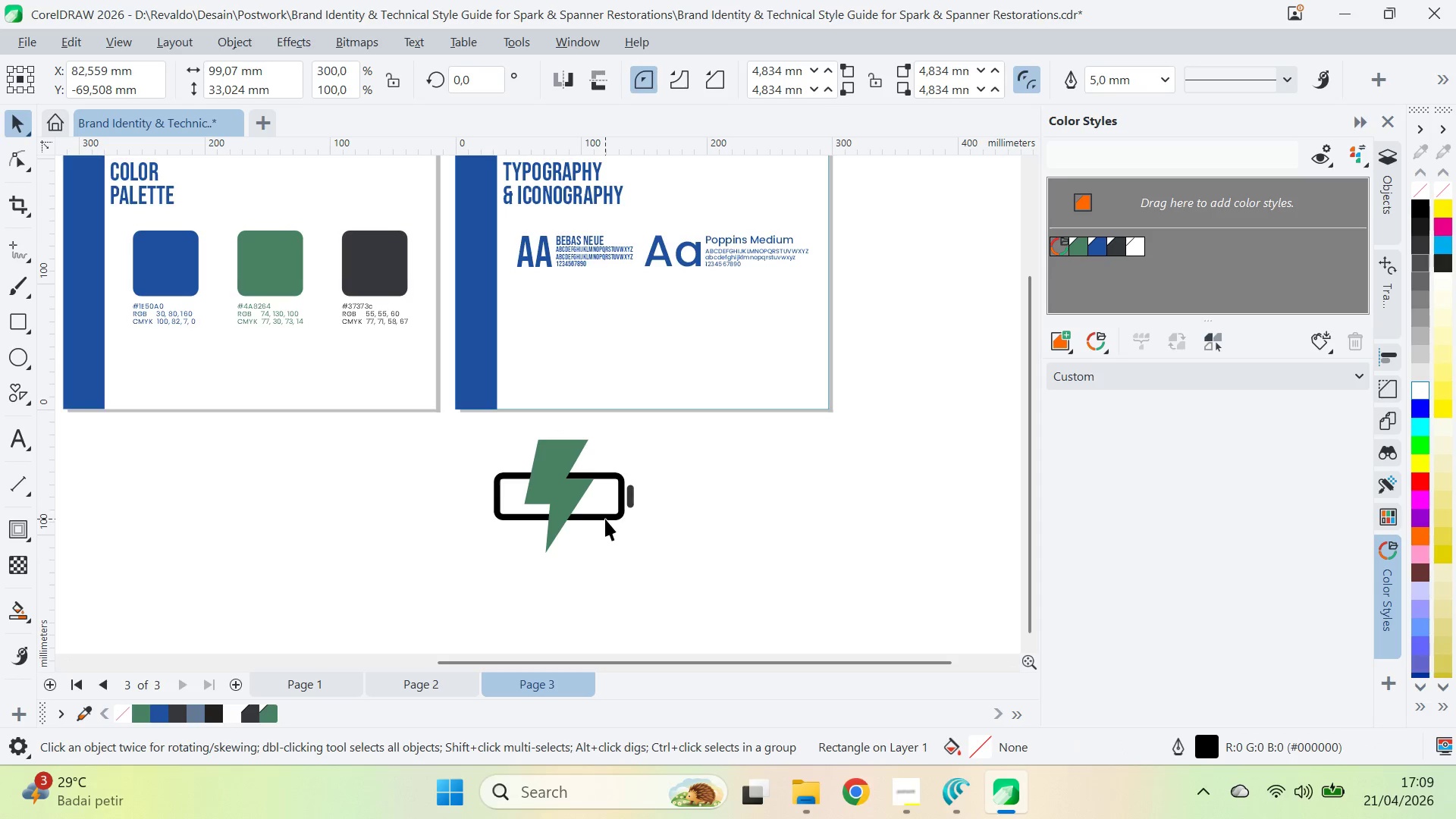 
right_click([181, 714])
 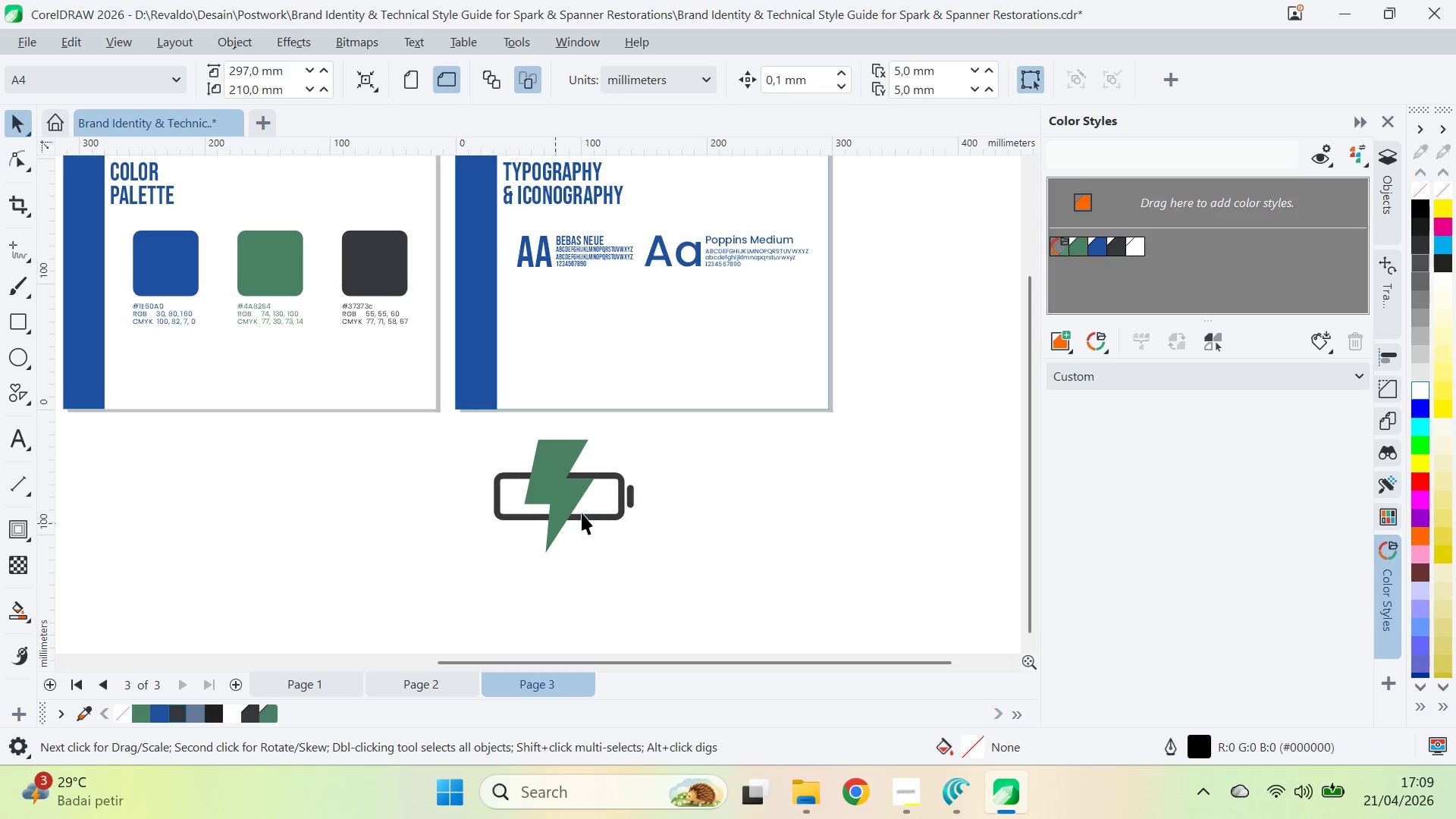 
left_click([601, 523])
 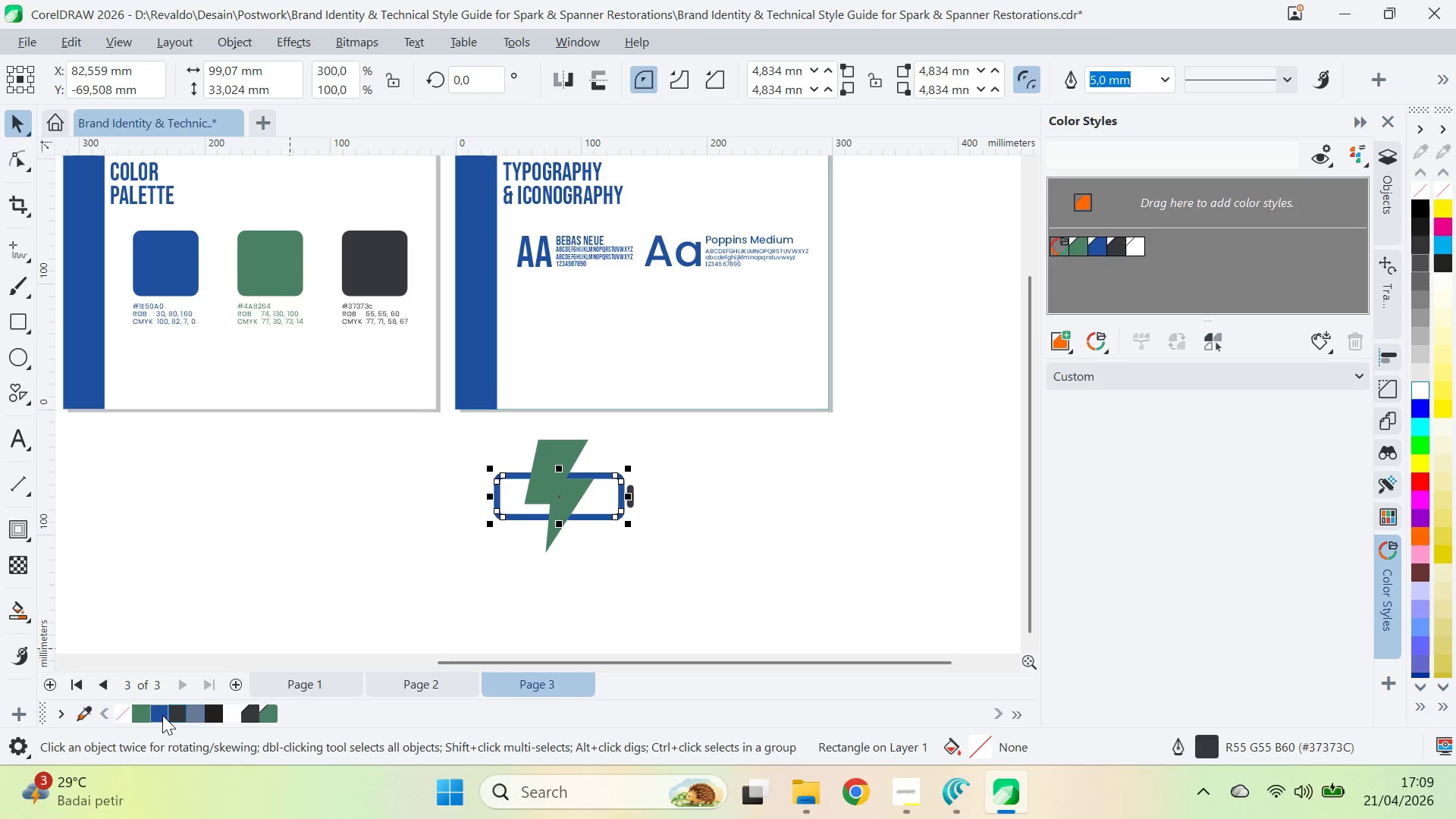 
left_click([559, 448])
 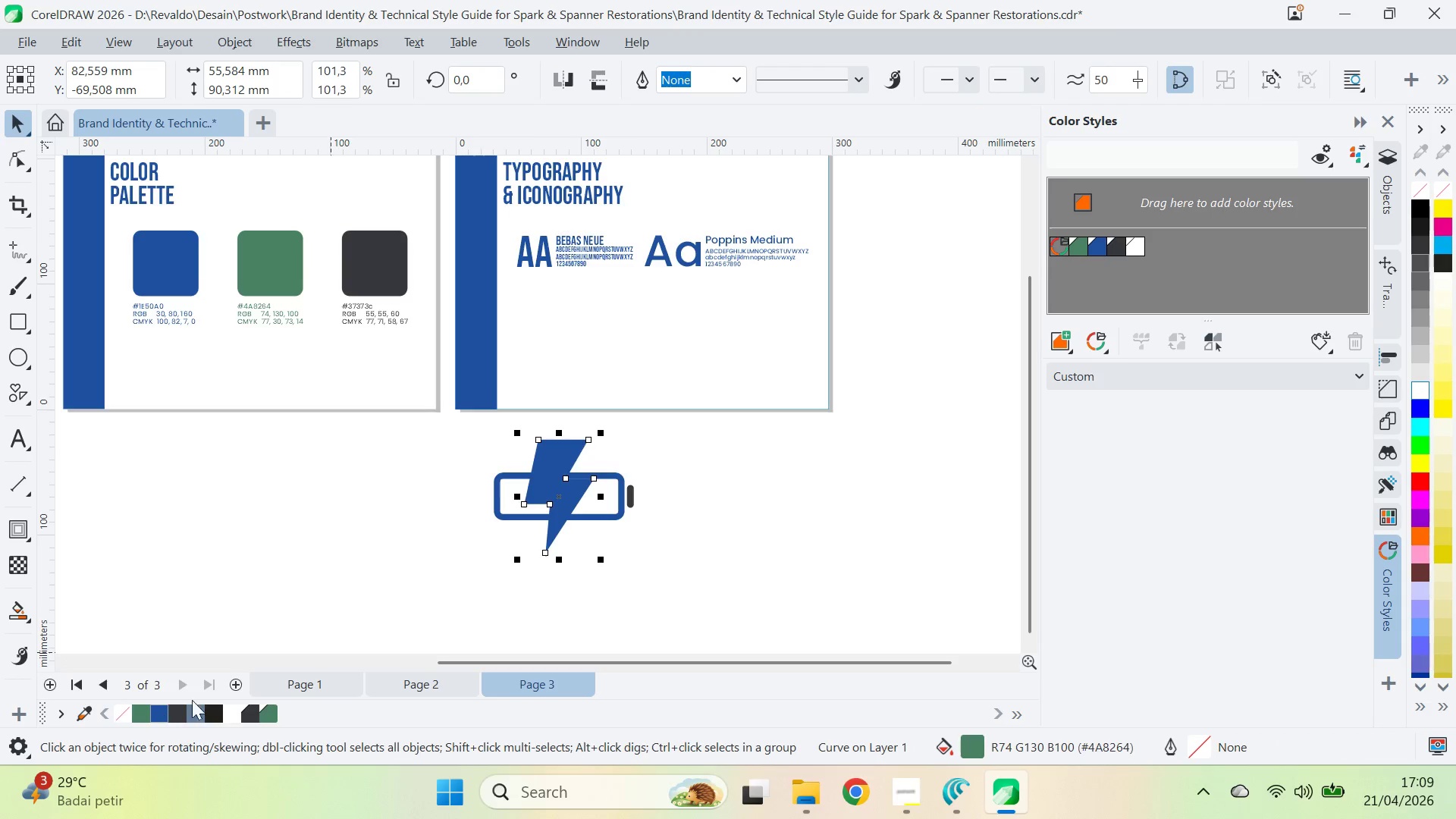 
left_click_drag(start_coordinate=[685, 455], to_coordinate=[607, 527])
 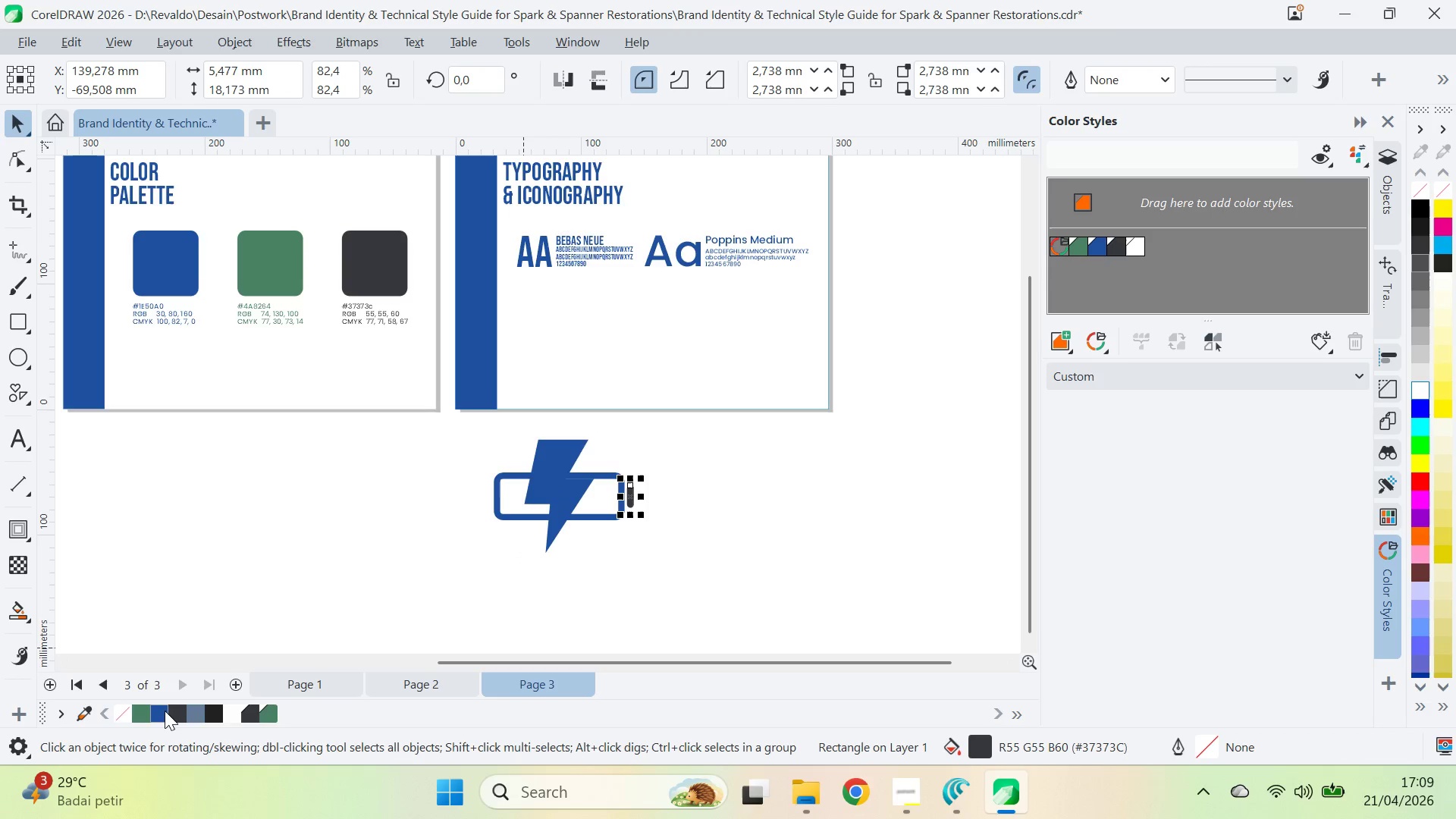 
left_click_drag(start_coordinate=[587, 554], to_coordinate=[587, 549])
 